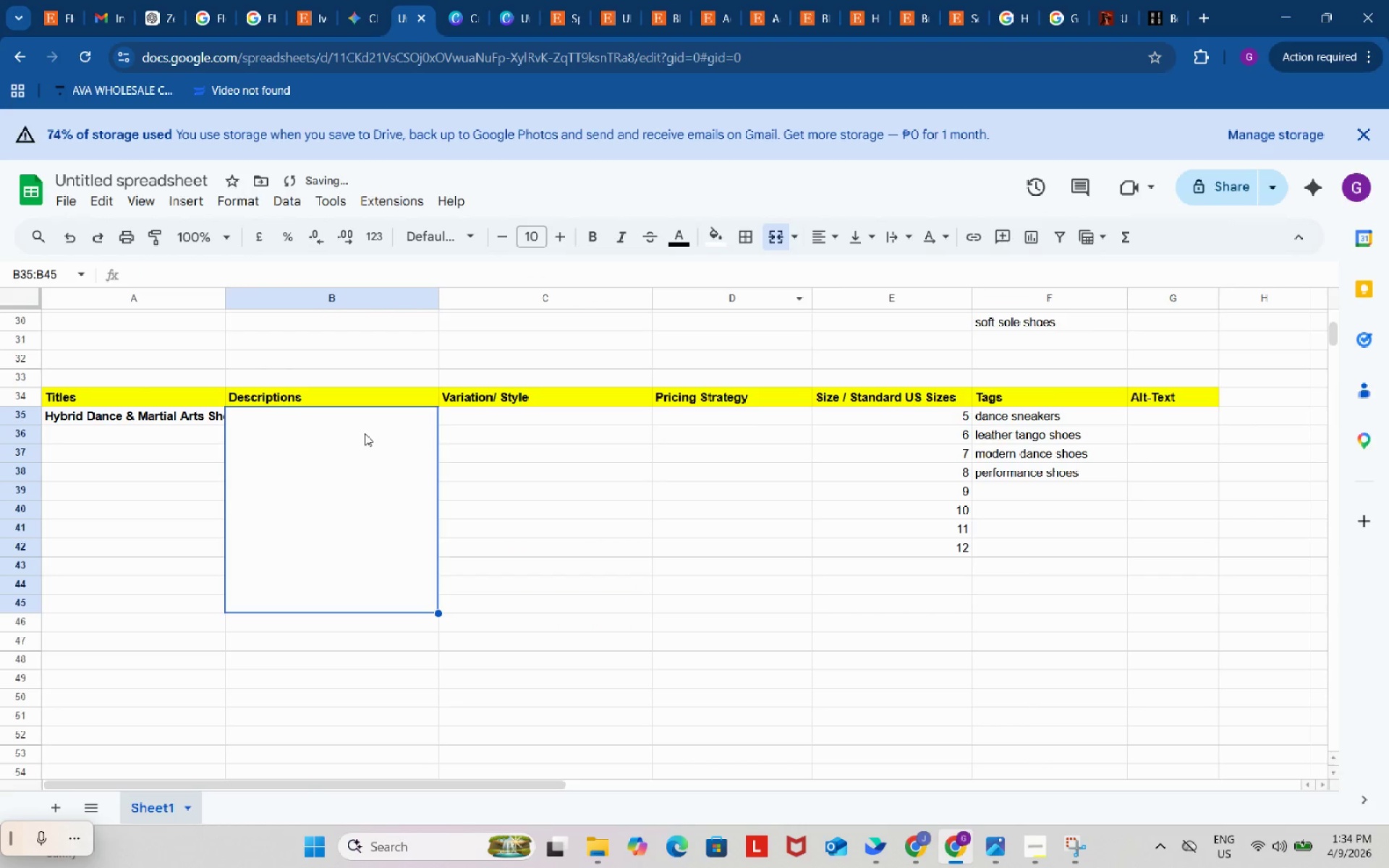 
double_click([365, 433])
 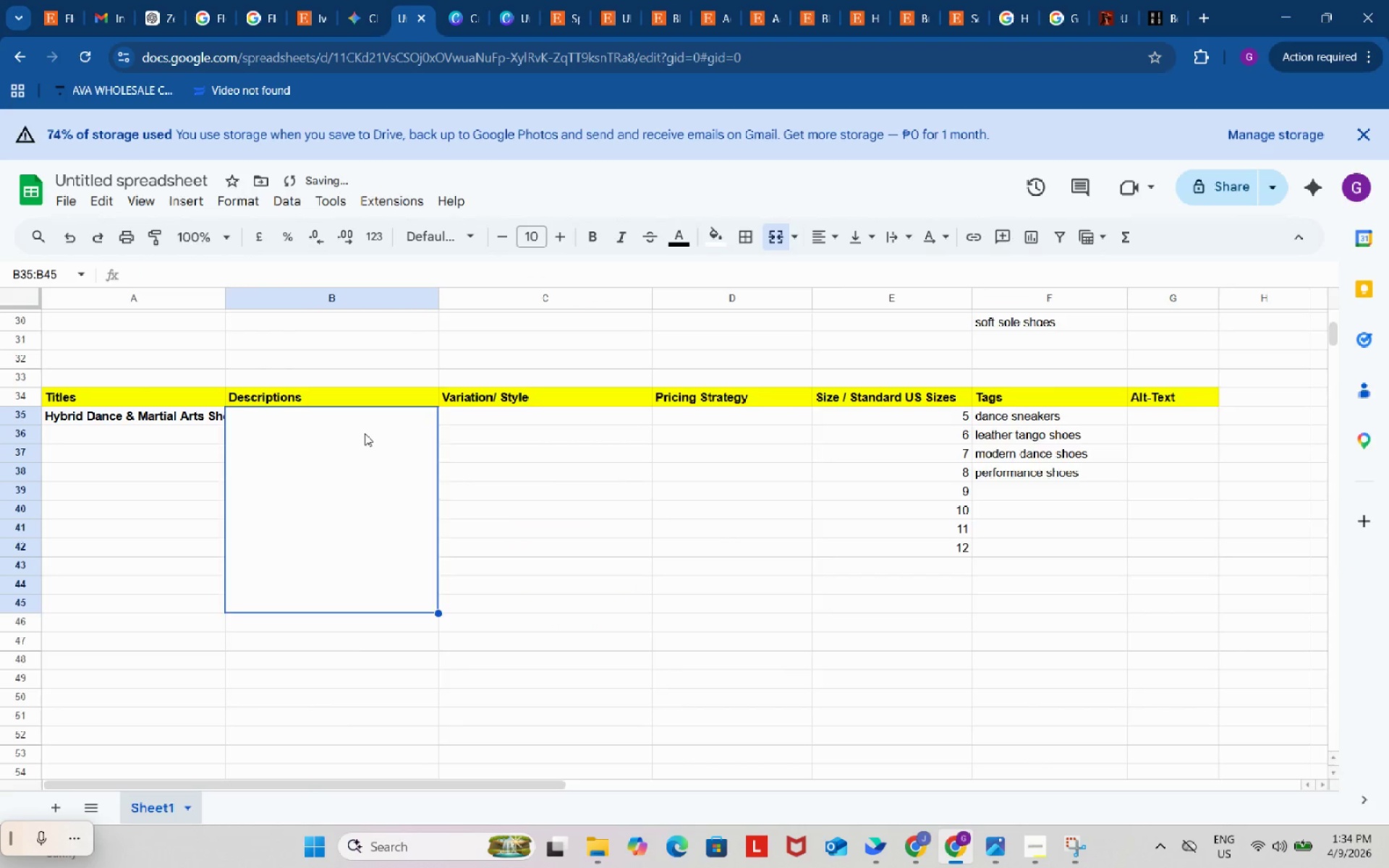 
key(Control+ControlLeft)
 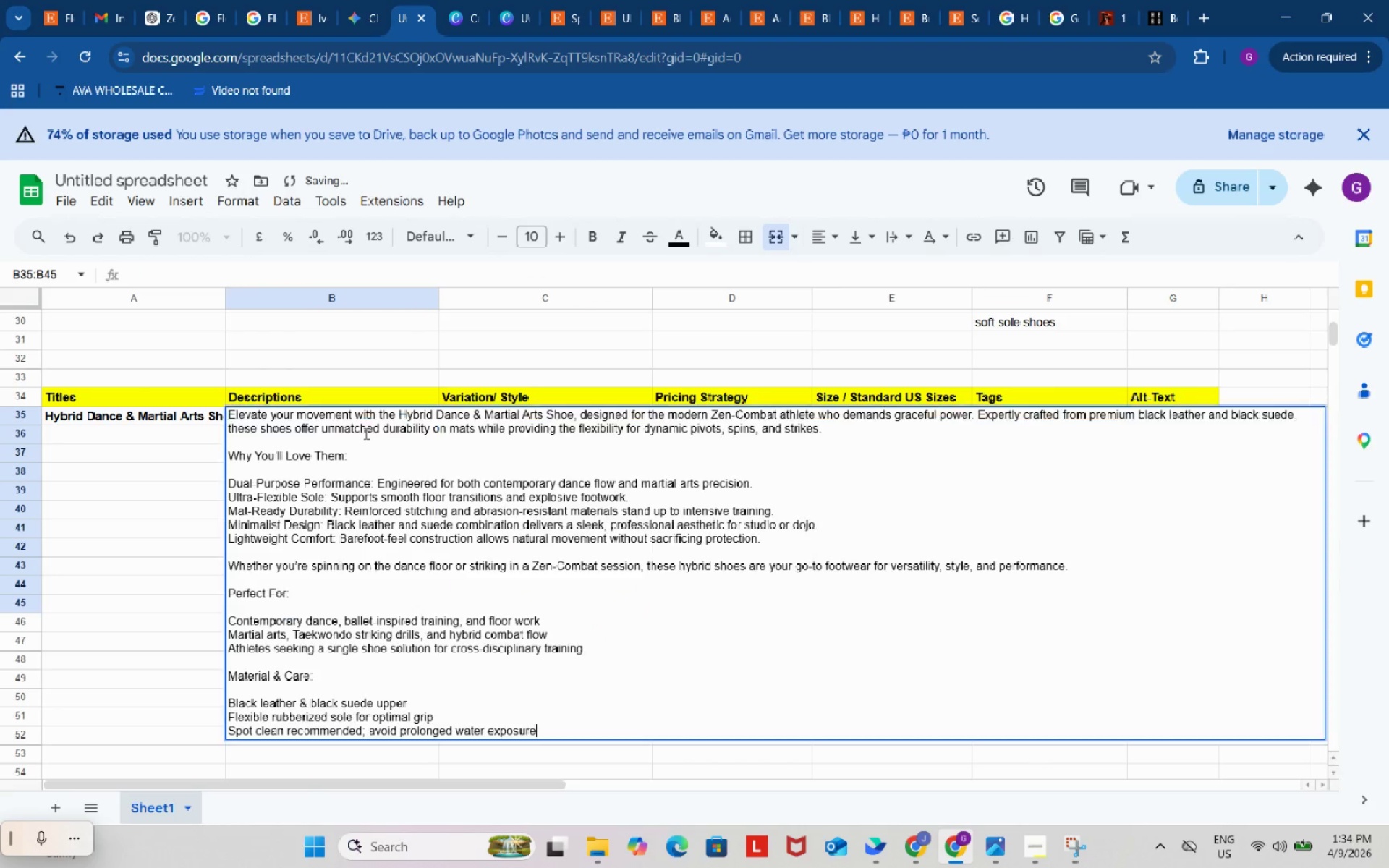 
key(Control+V)
 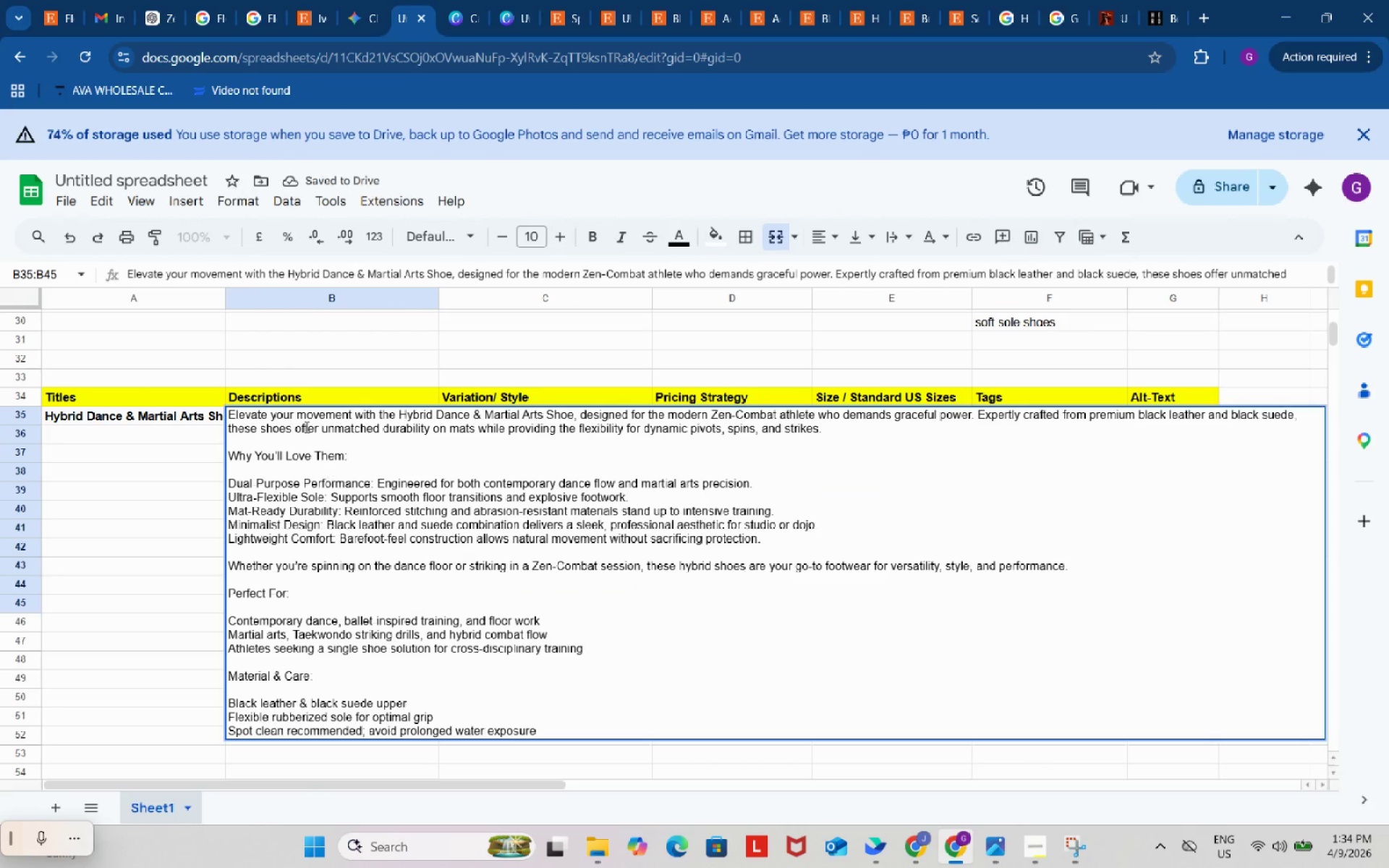 
left_click([289, 343])
 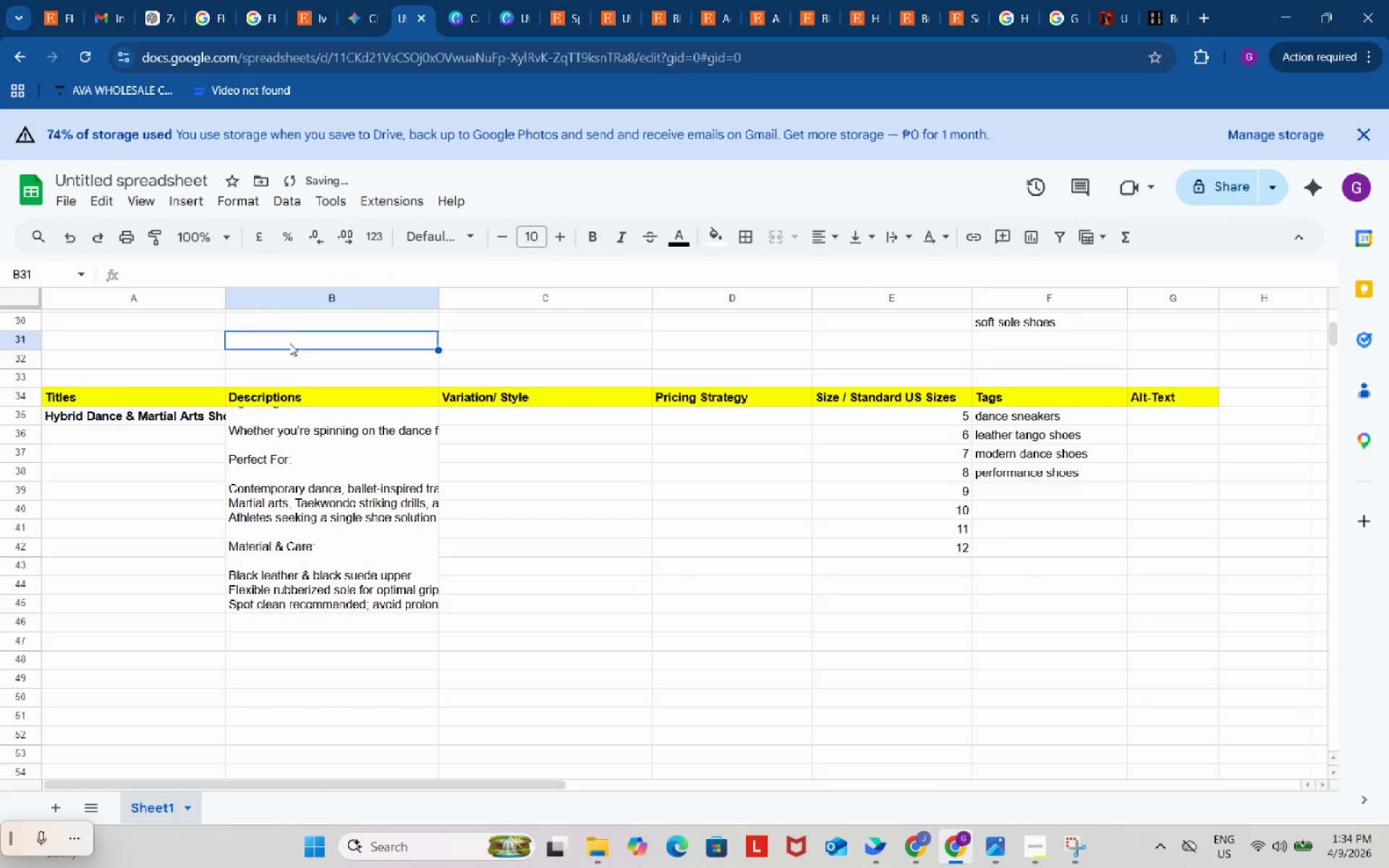 
left_click([286, 438])
 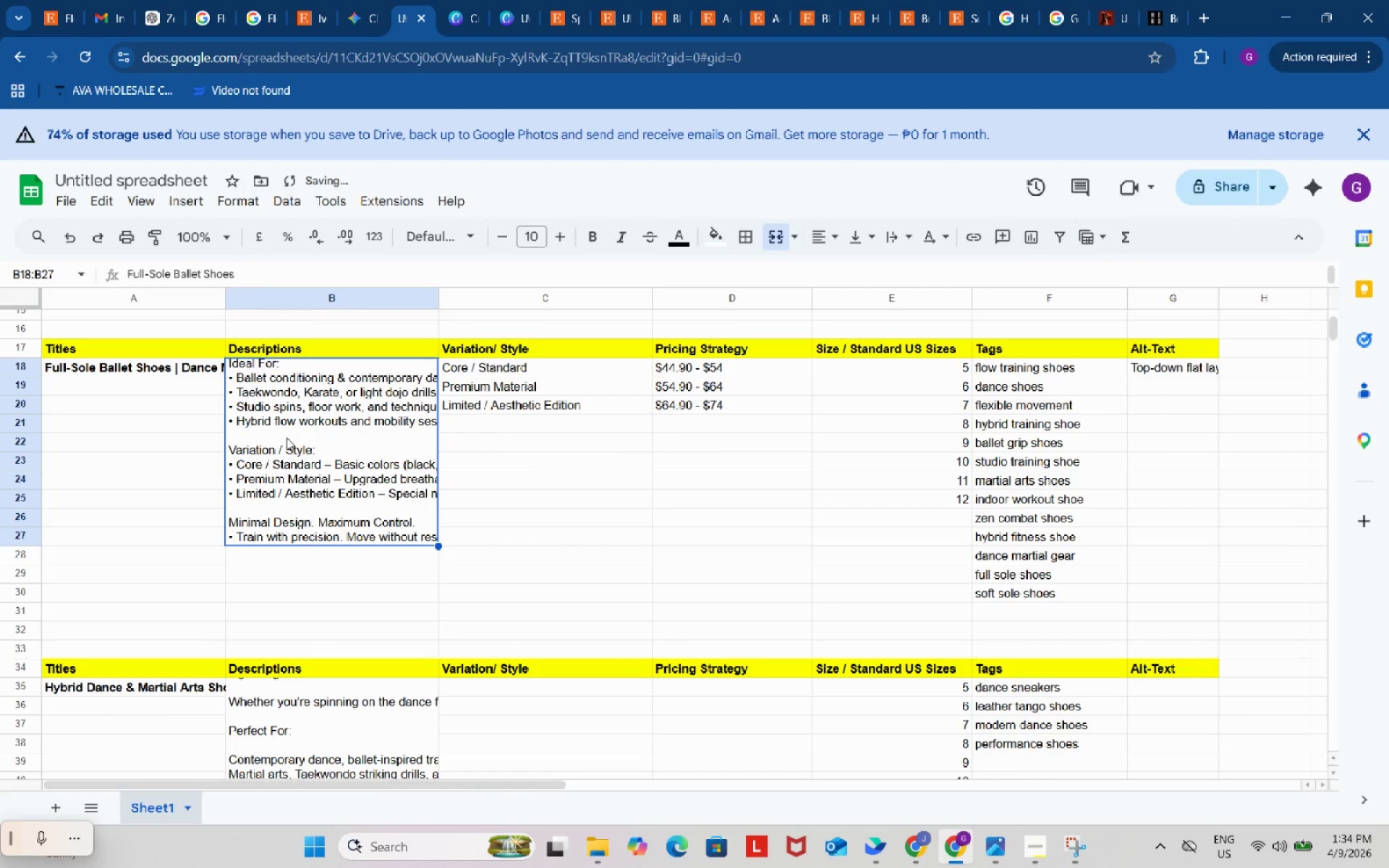 
scroll: coordinate [289, 343], scroll_direction: up, amount: 3.0
 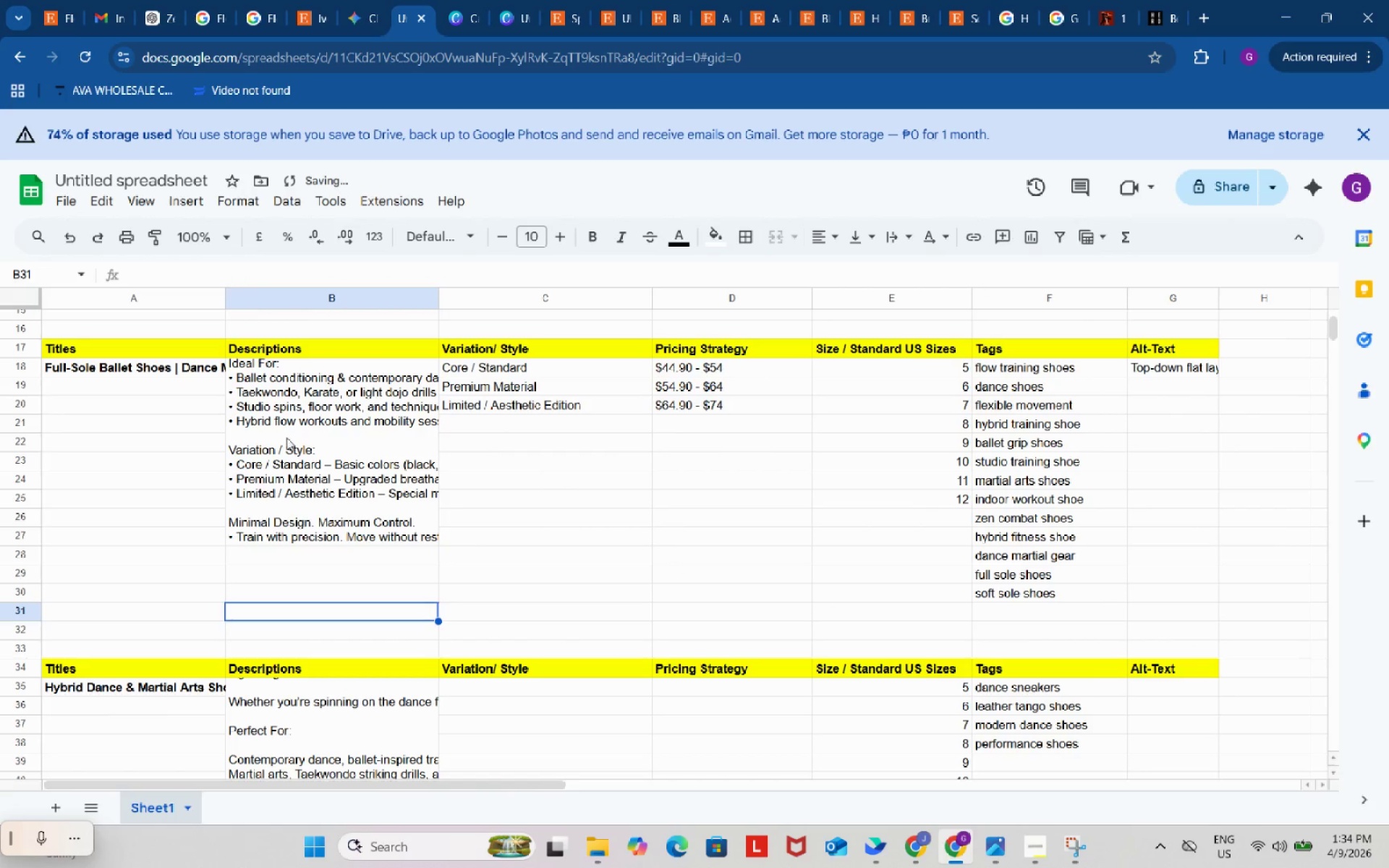 
double_click([286, 438])
 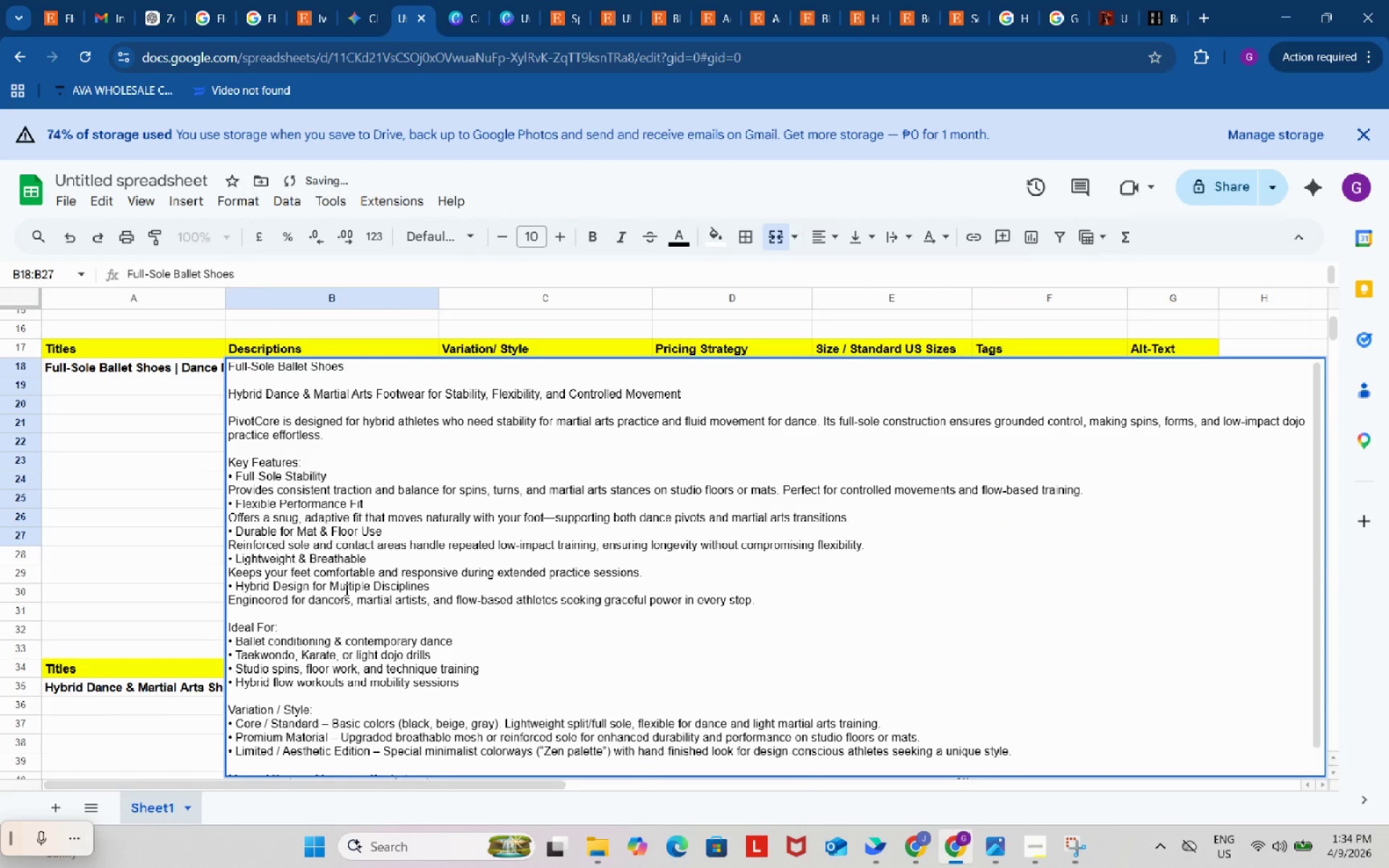 
scroll: coordinate [345, 590], scroll_direction: down, amount: 4.0
 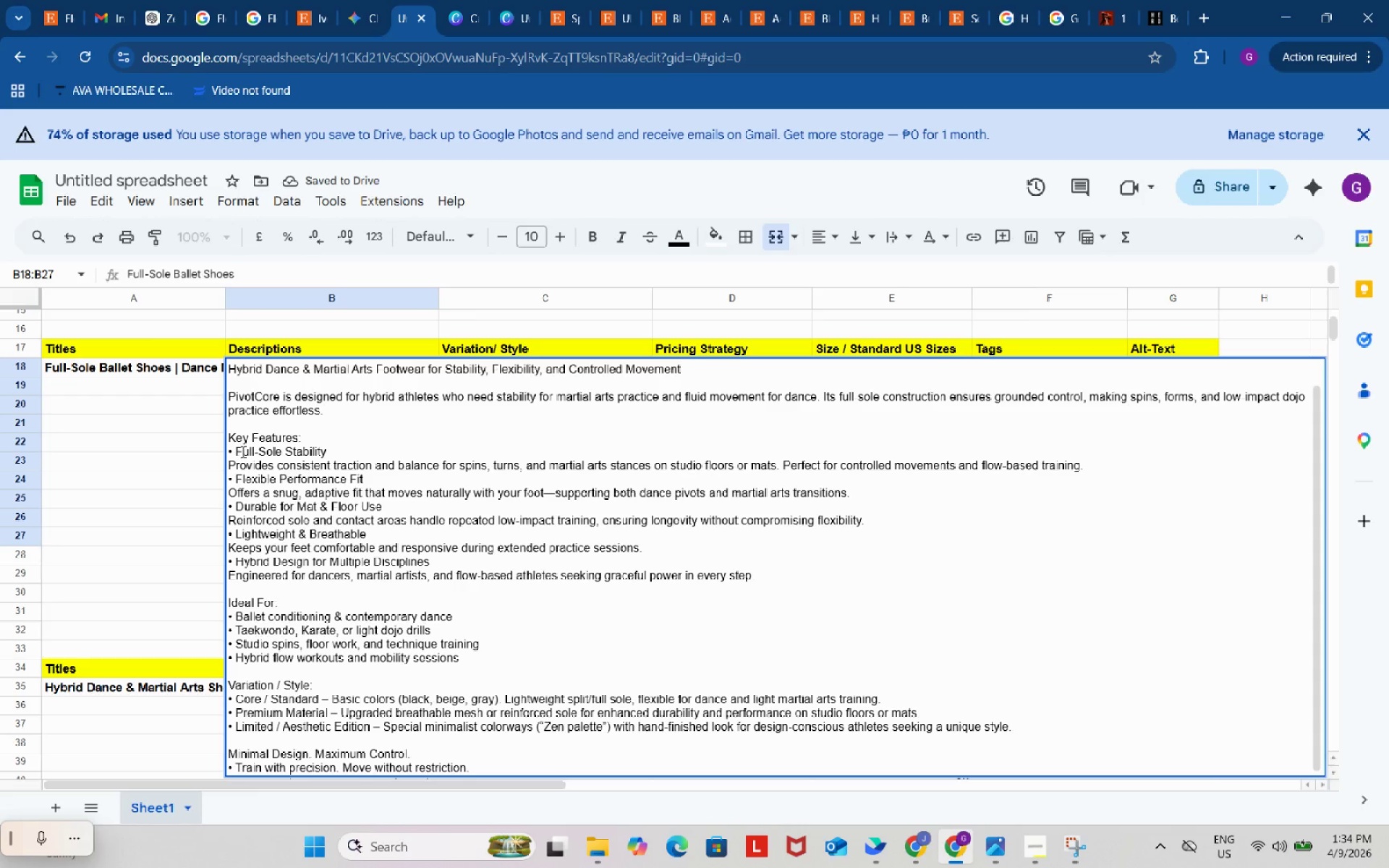 
left_click_drag(start_coordinate=[238, 448], to_coordinate=[228, 447])
 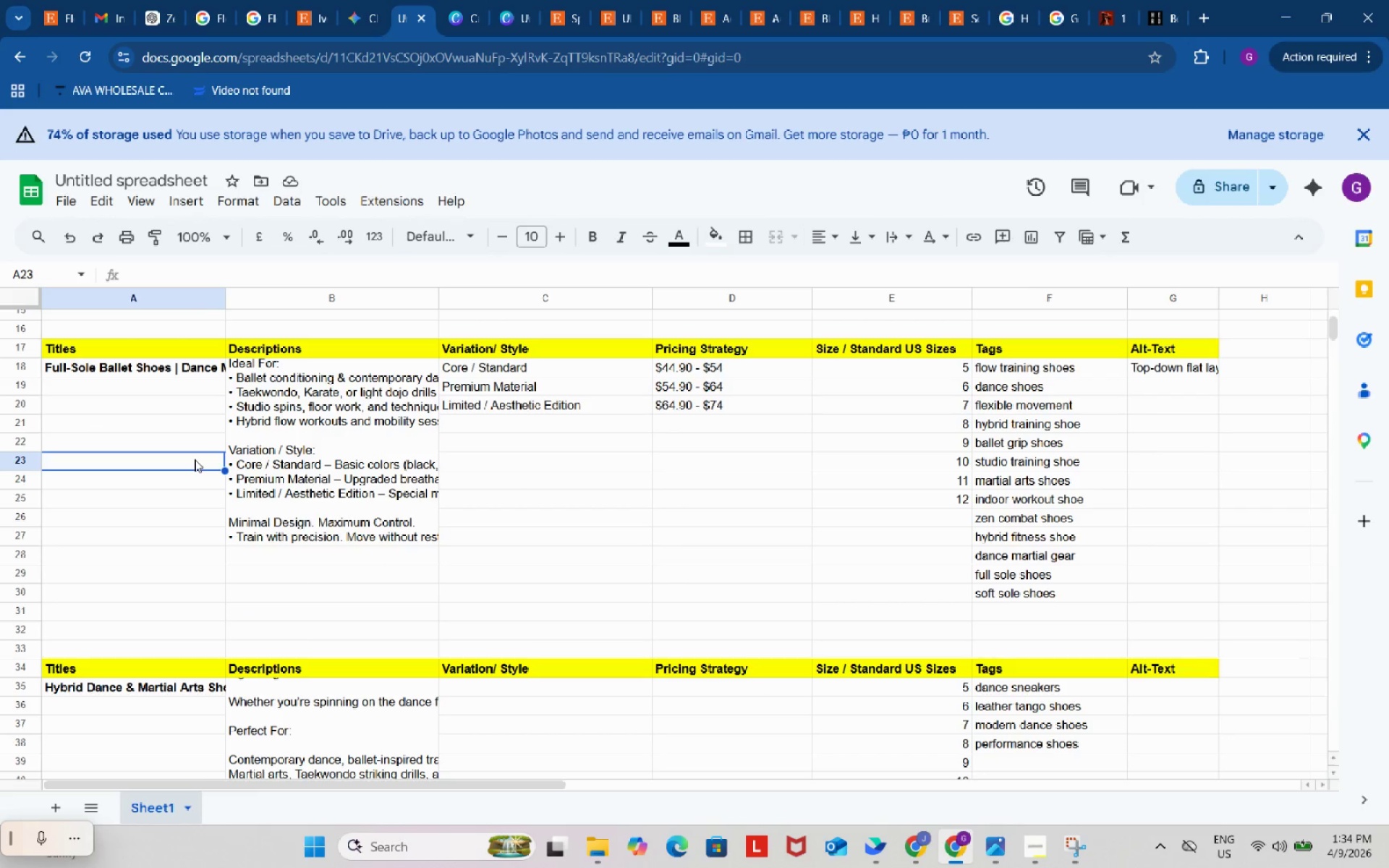 
key(Control+ControlLeft)
 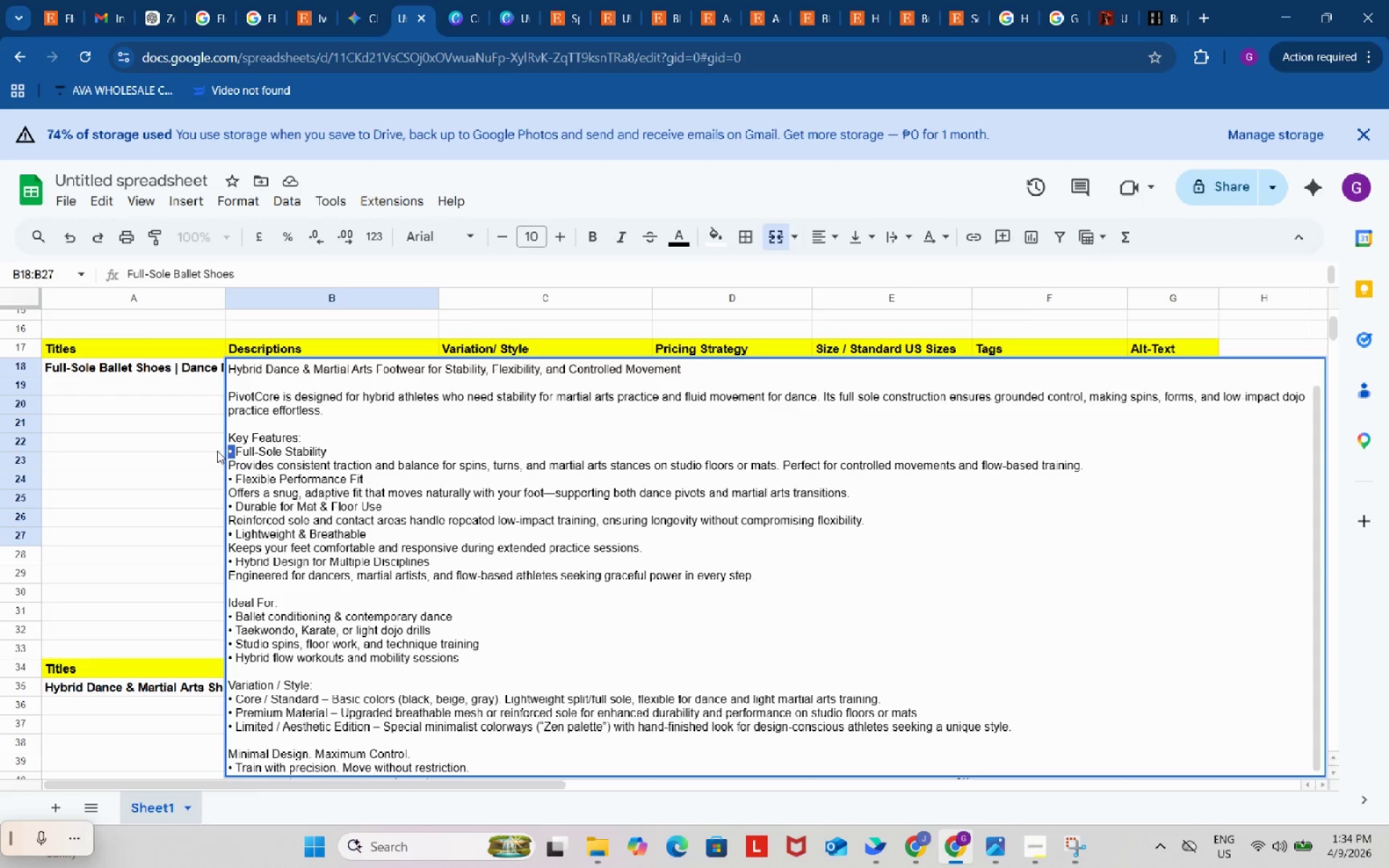 
key(Control+C)
 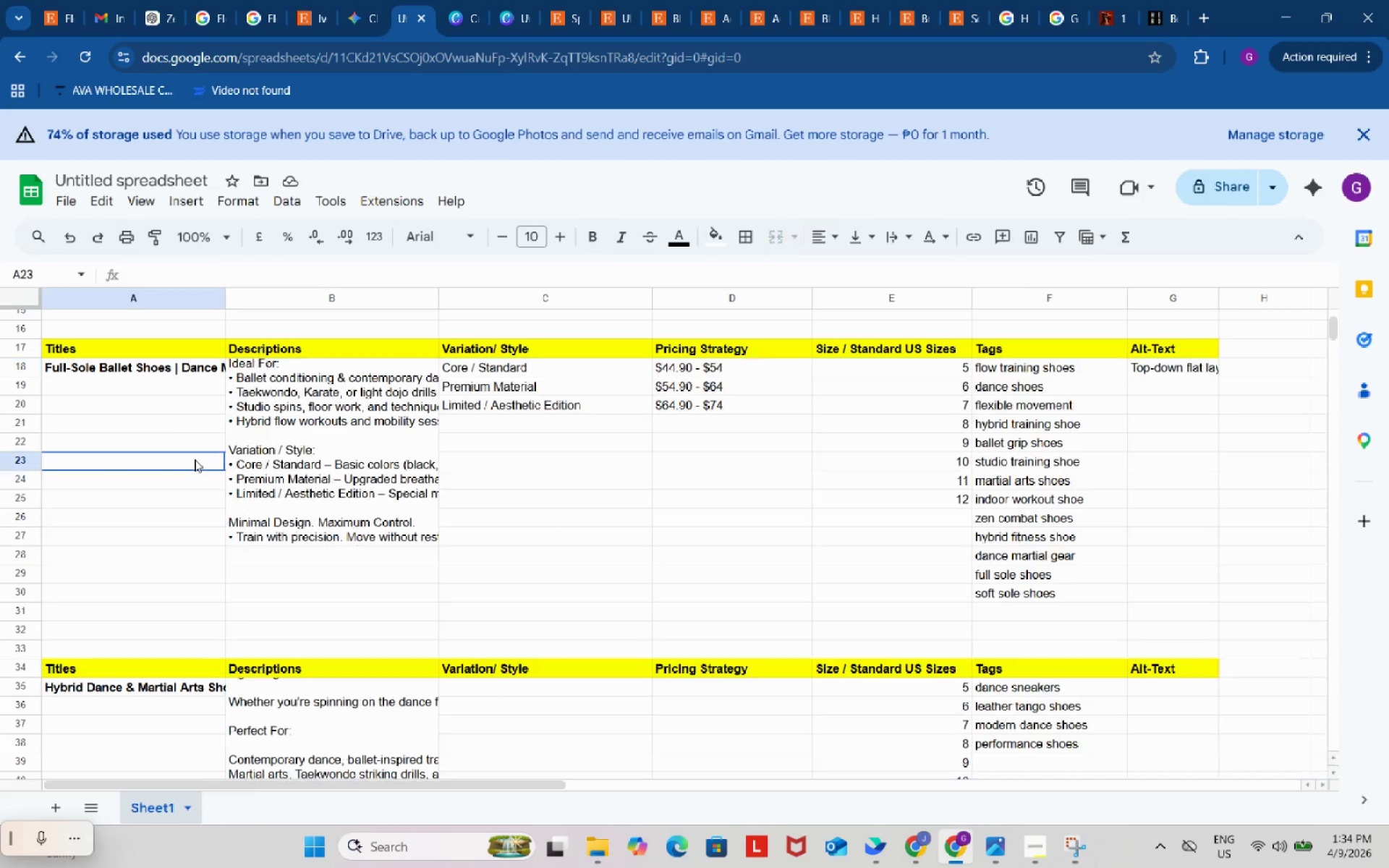 
left_click([195, 459])
 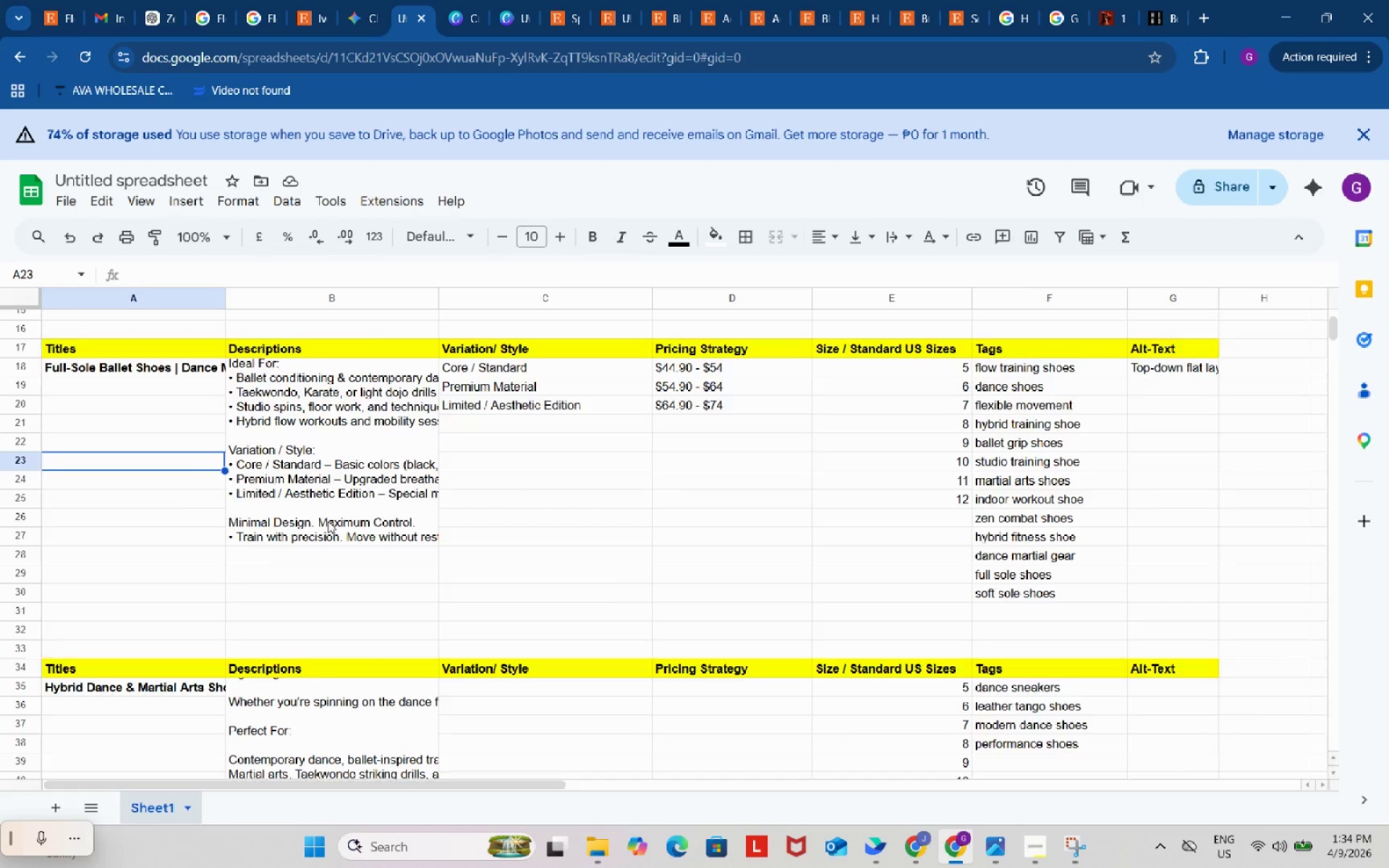 
left_click([286, 417])
 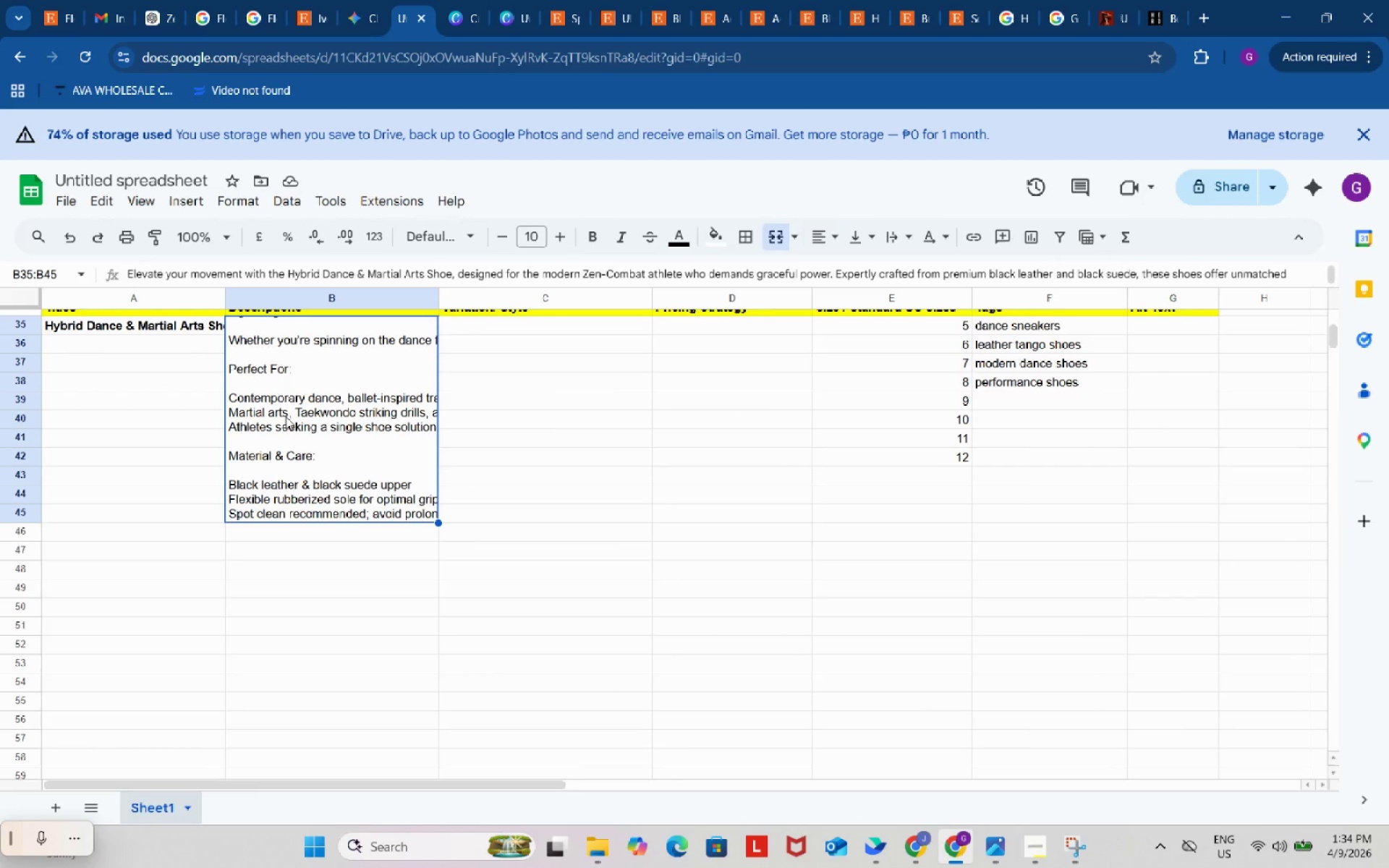 
scroll: coordinate [328, 522], scroll_direction: down, amount: 4.0
 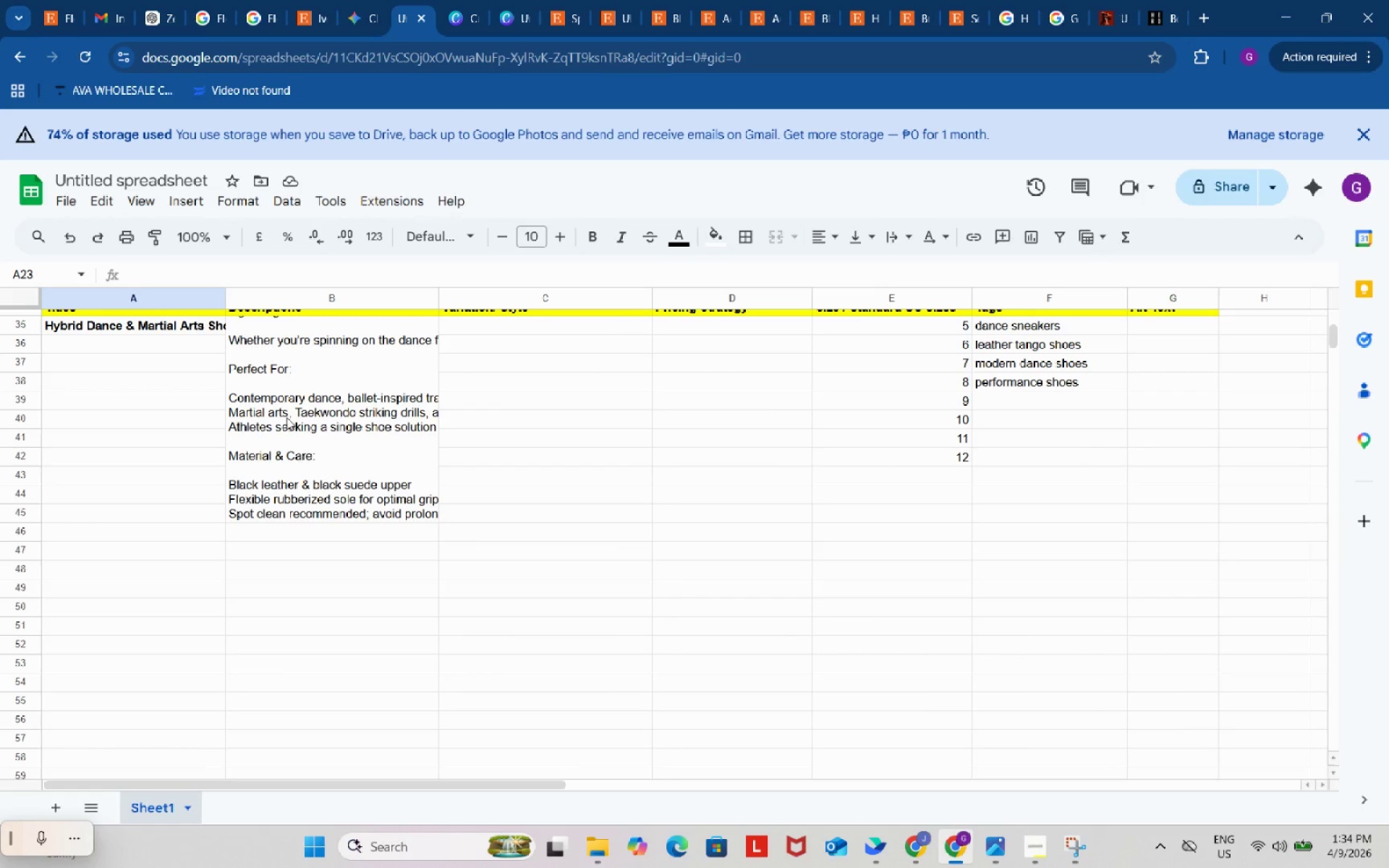 
double_click([286, 417])
 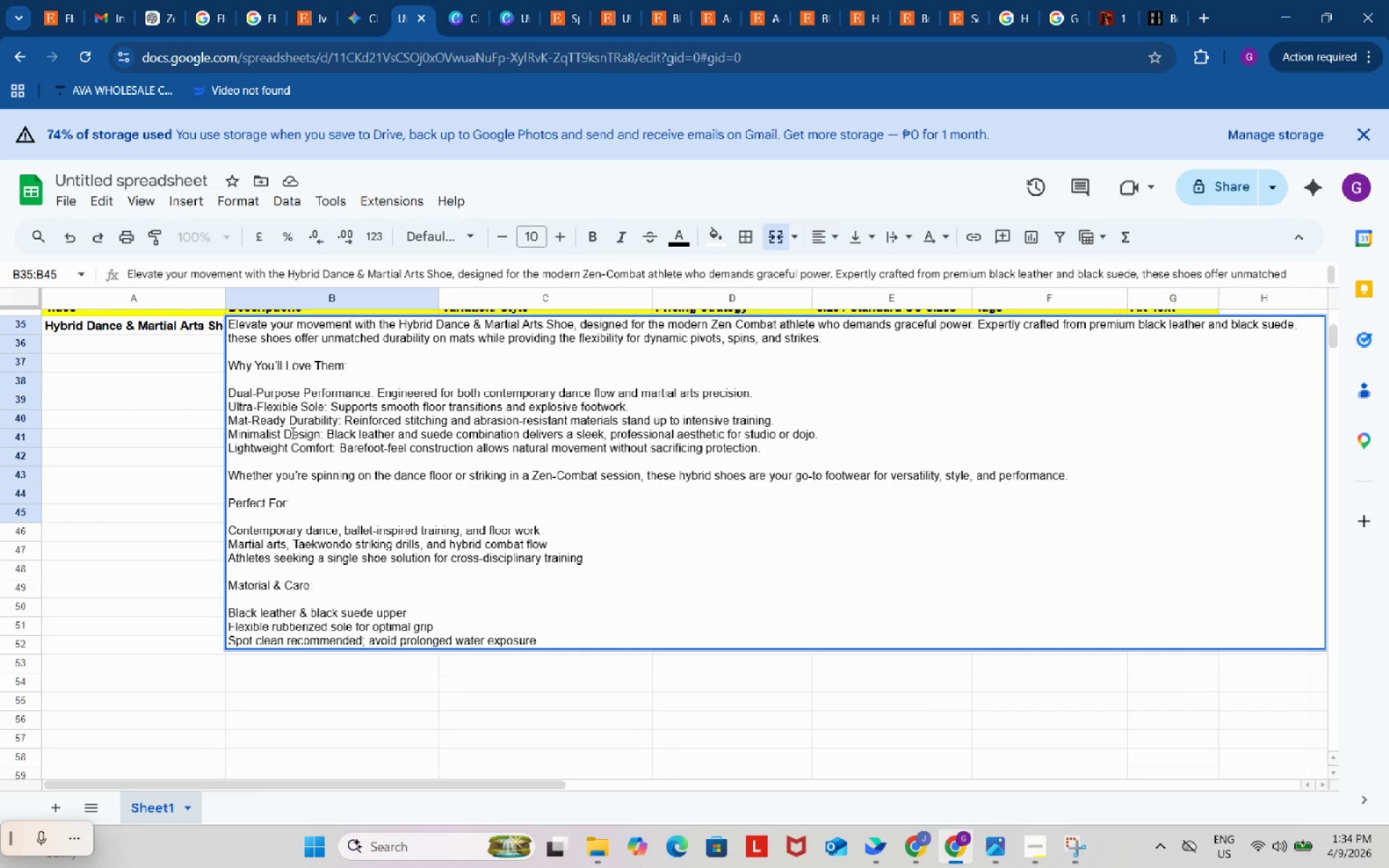 
scroll: coordinate [292, 433], scroll_direction: up, amount: 1.0
 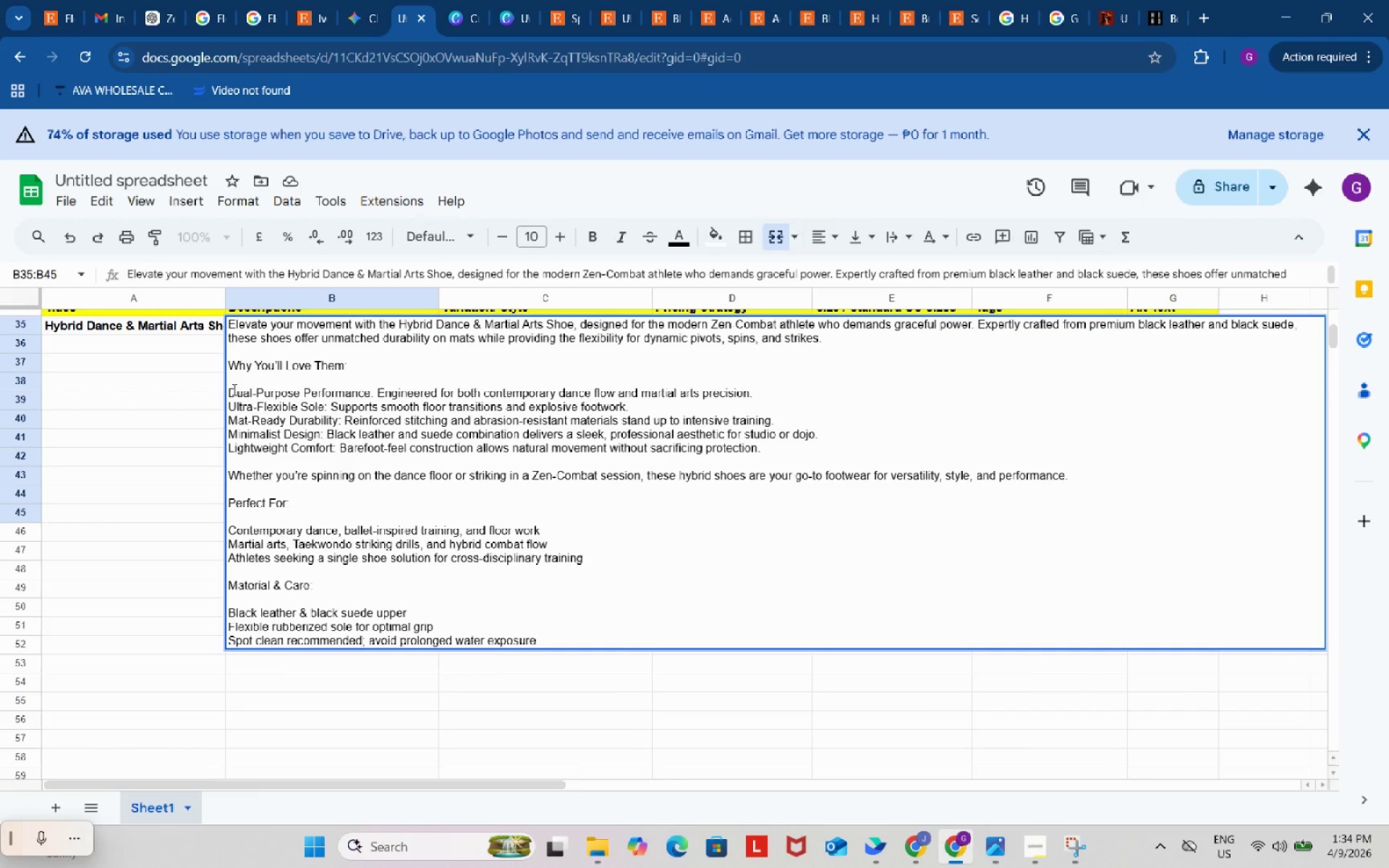 
left_click([233, 389])
 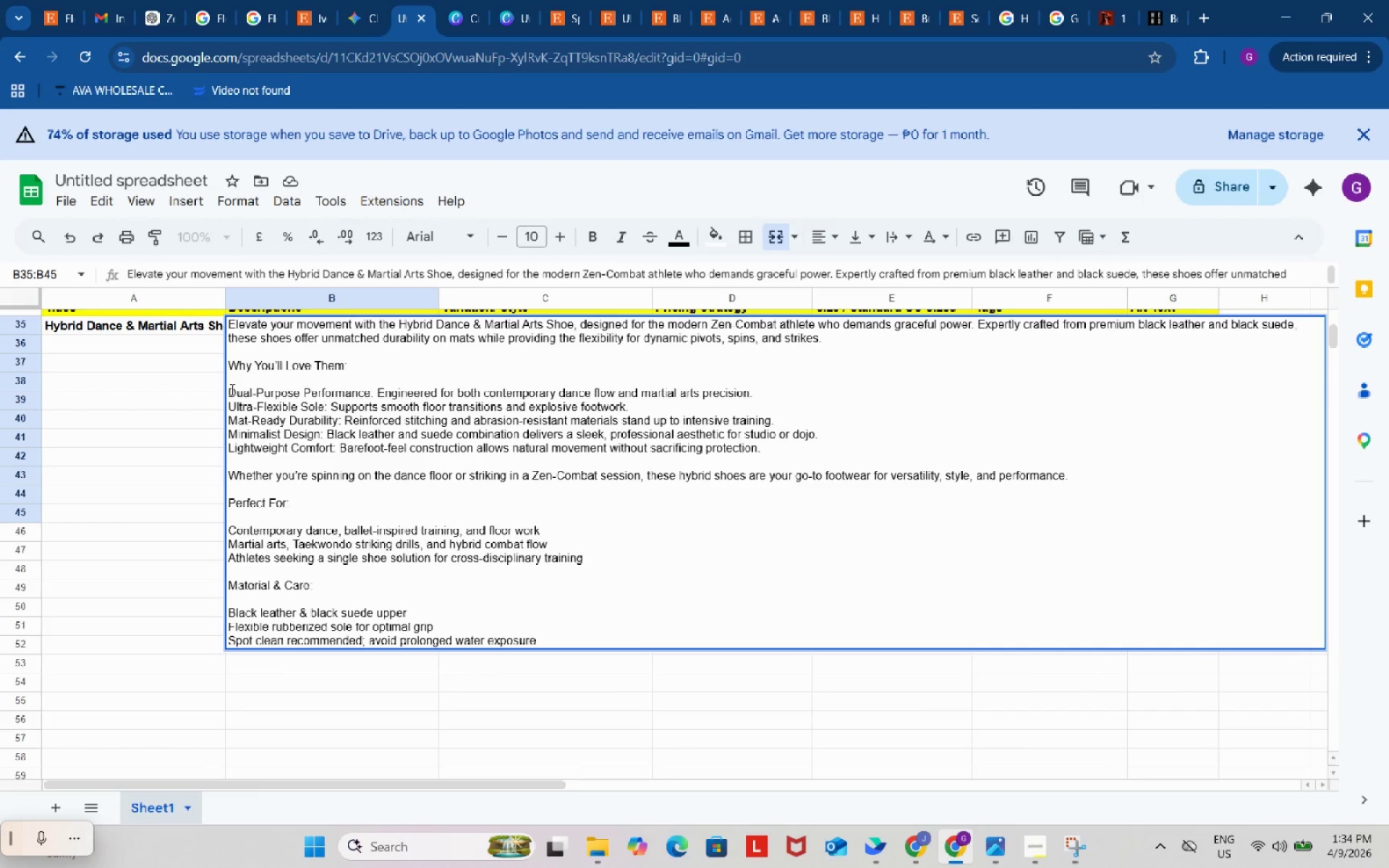 
left_click([231, 389])
 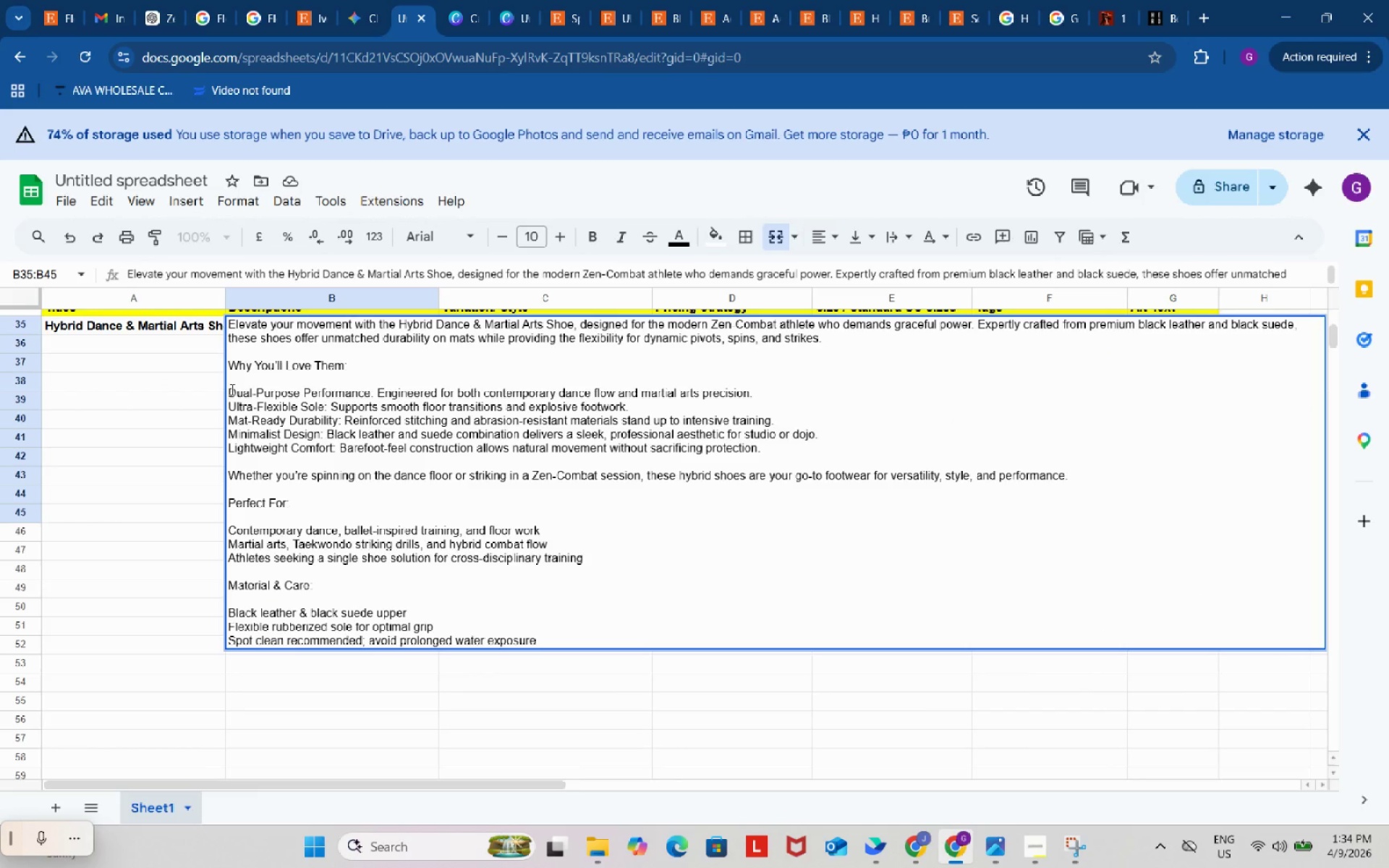 
key(Control+ControlLeft)
 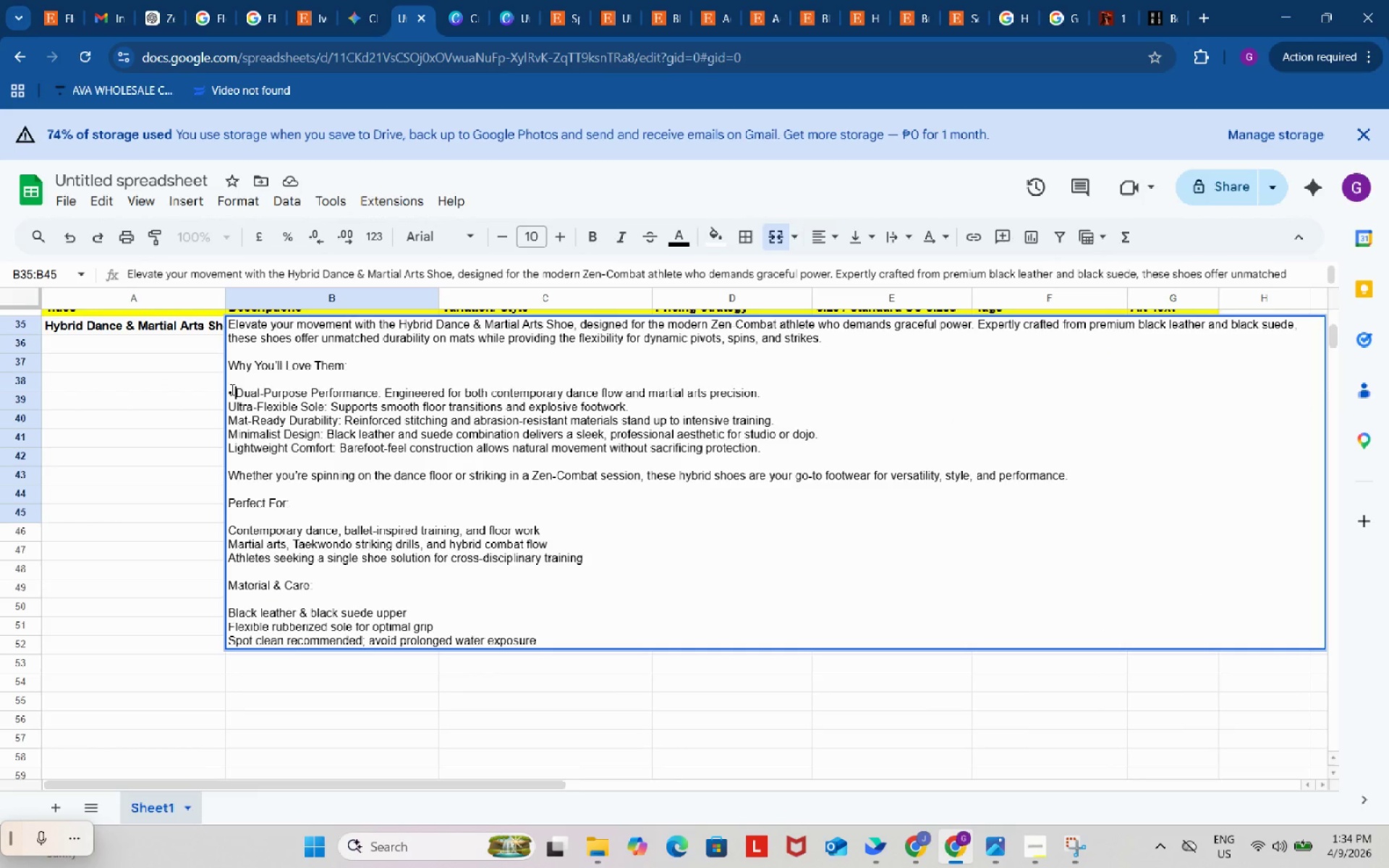 
key(Control+V)
 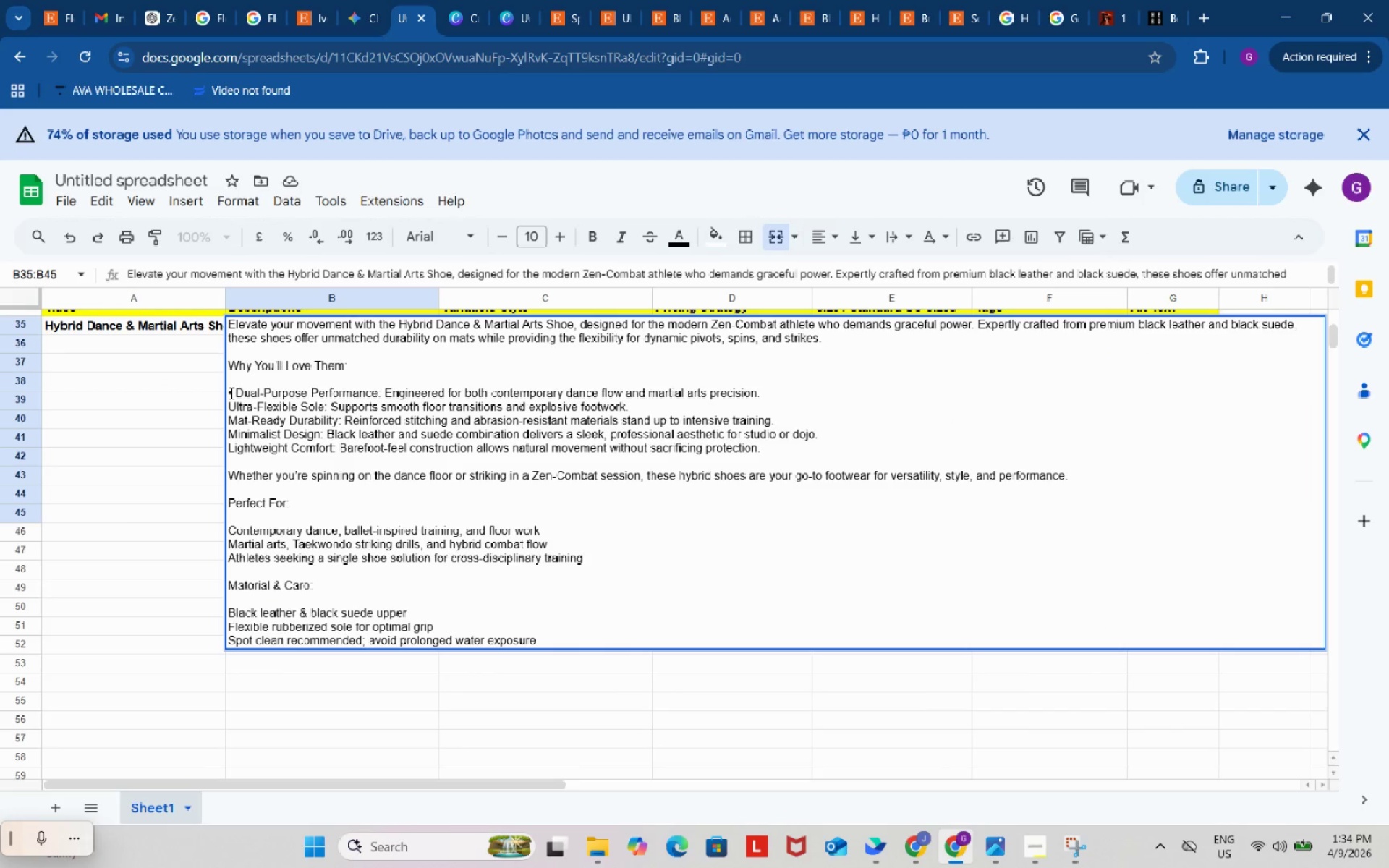 
left_click([229, 393])
 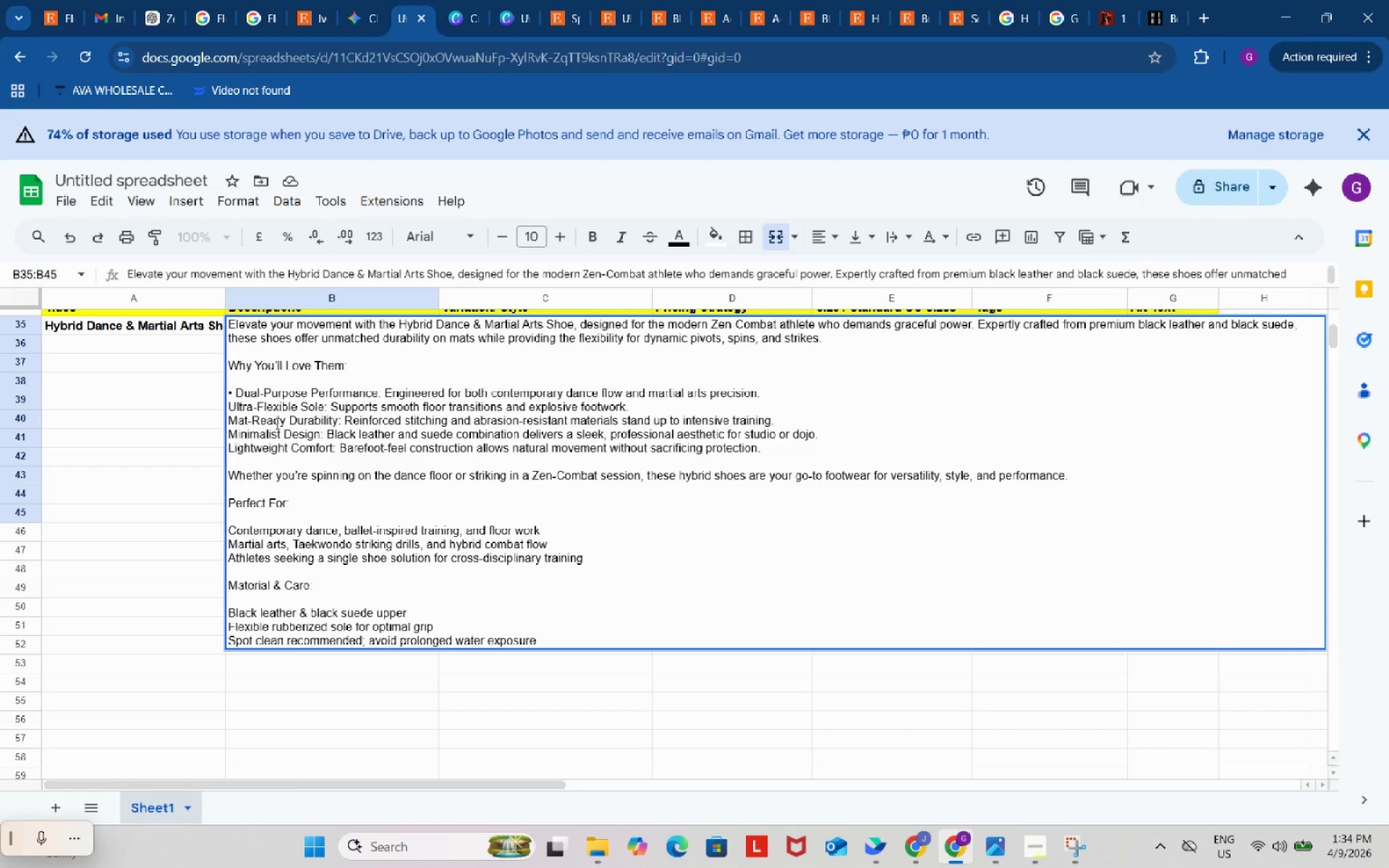 
key(Backspace)
 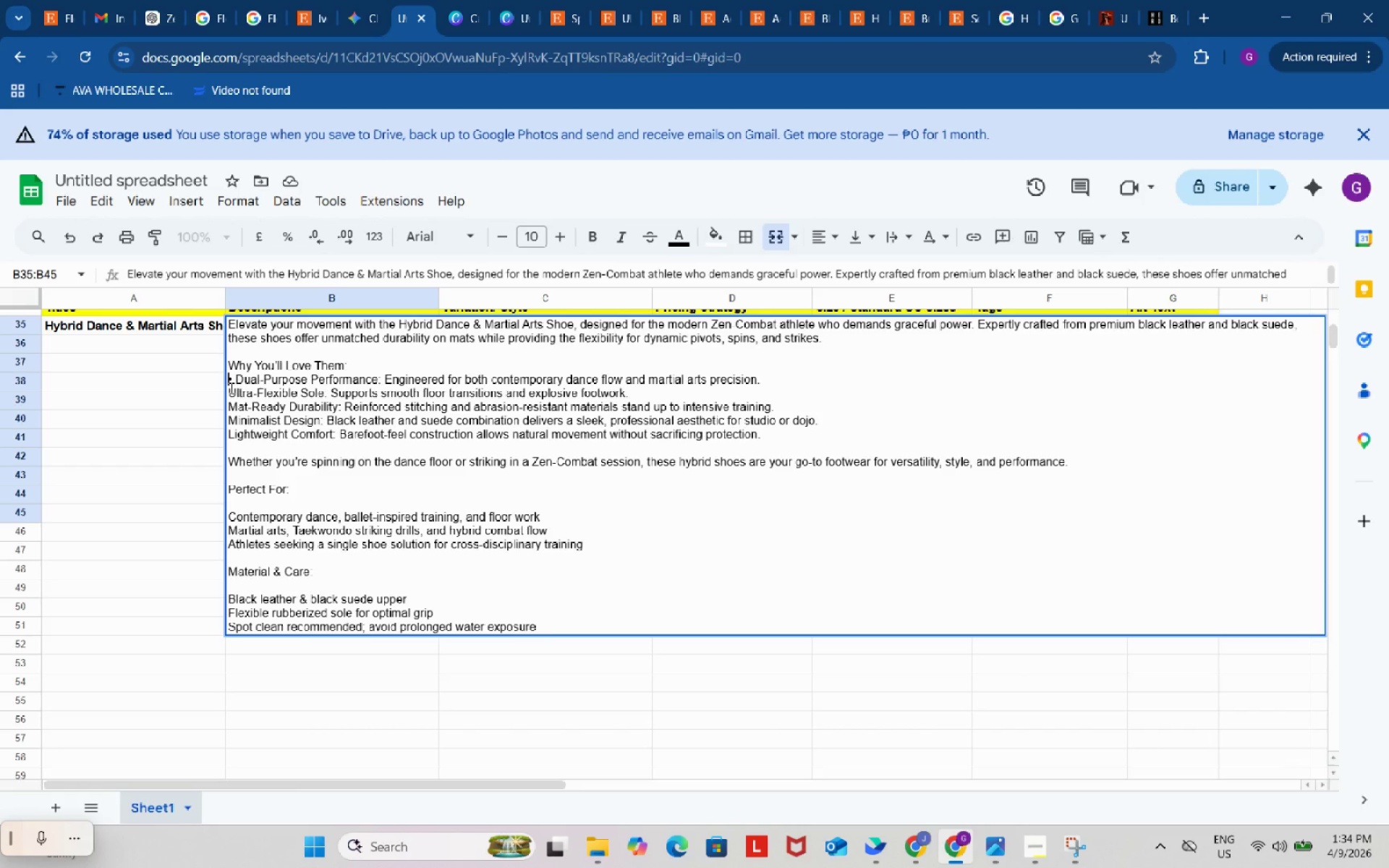 
left_click([230, 388])
 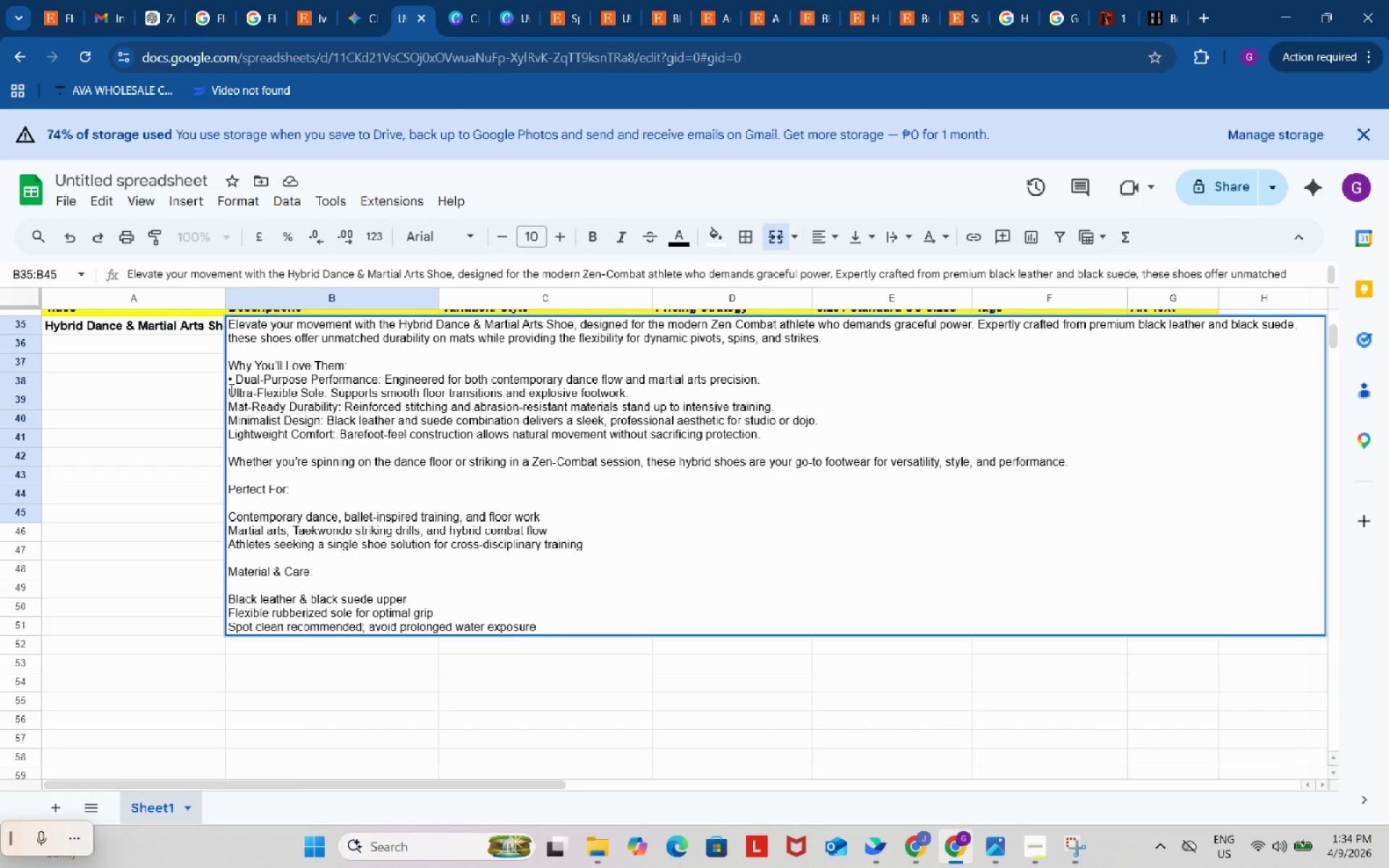 
key(Control+V)
 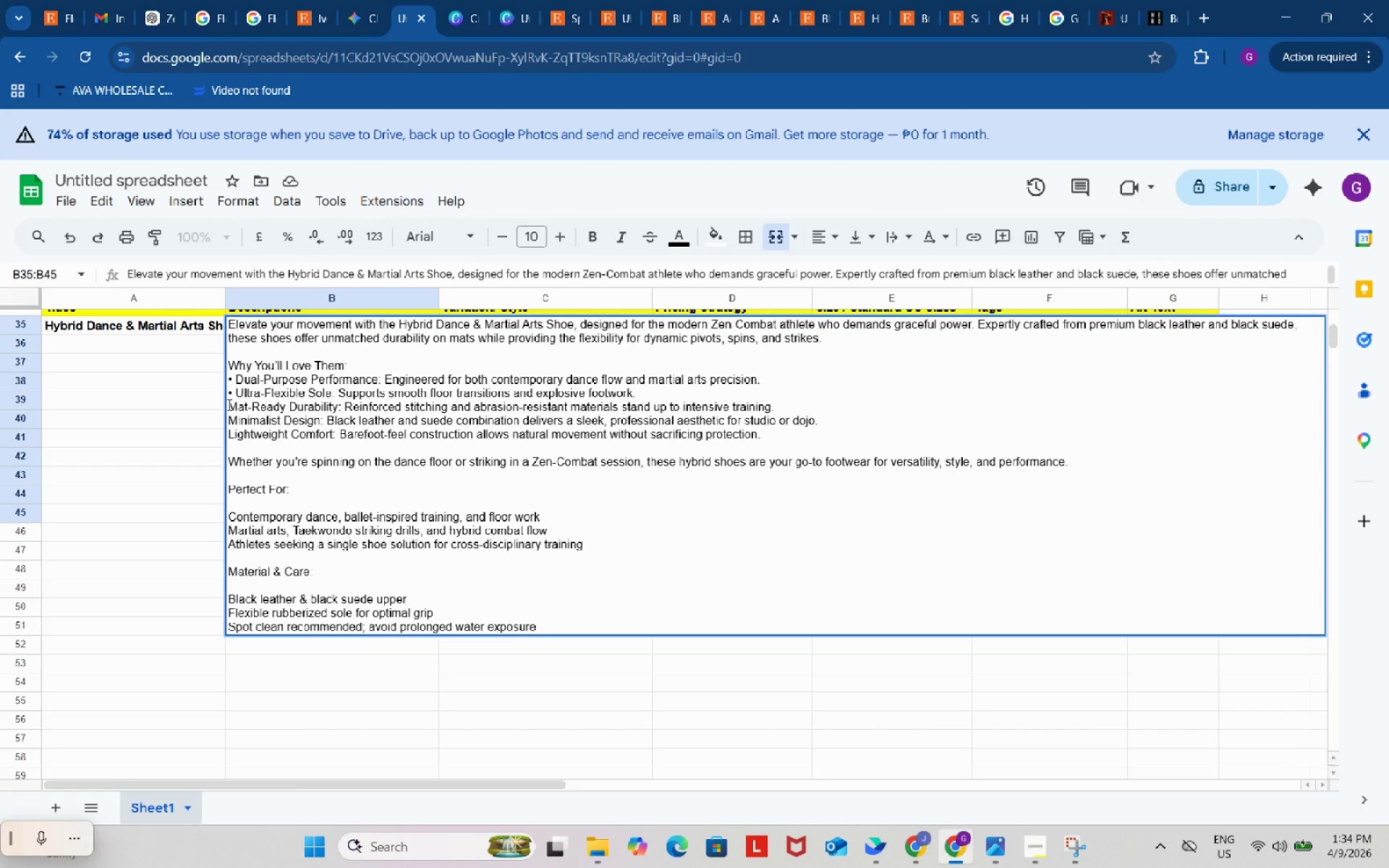 
left_click([228, 404])
 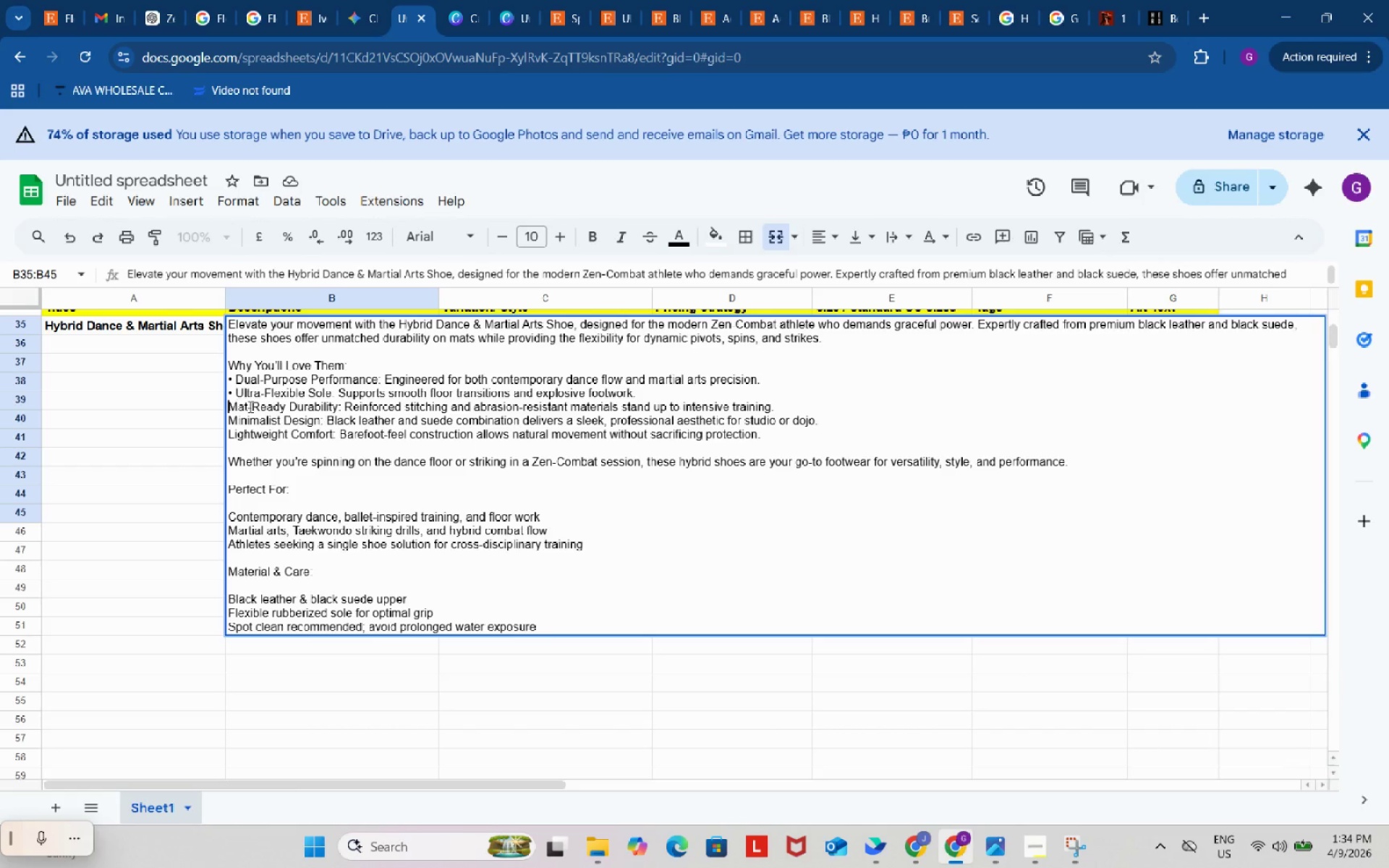 
key(Control+V)
 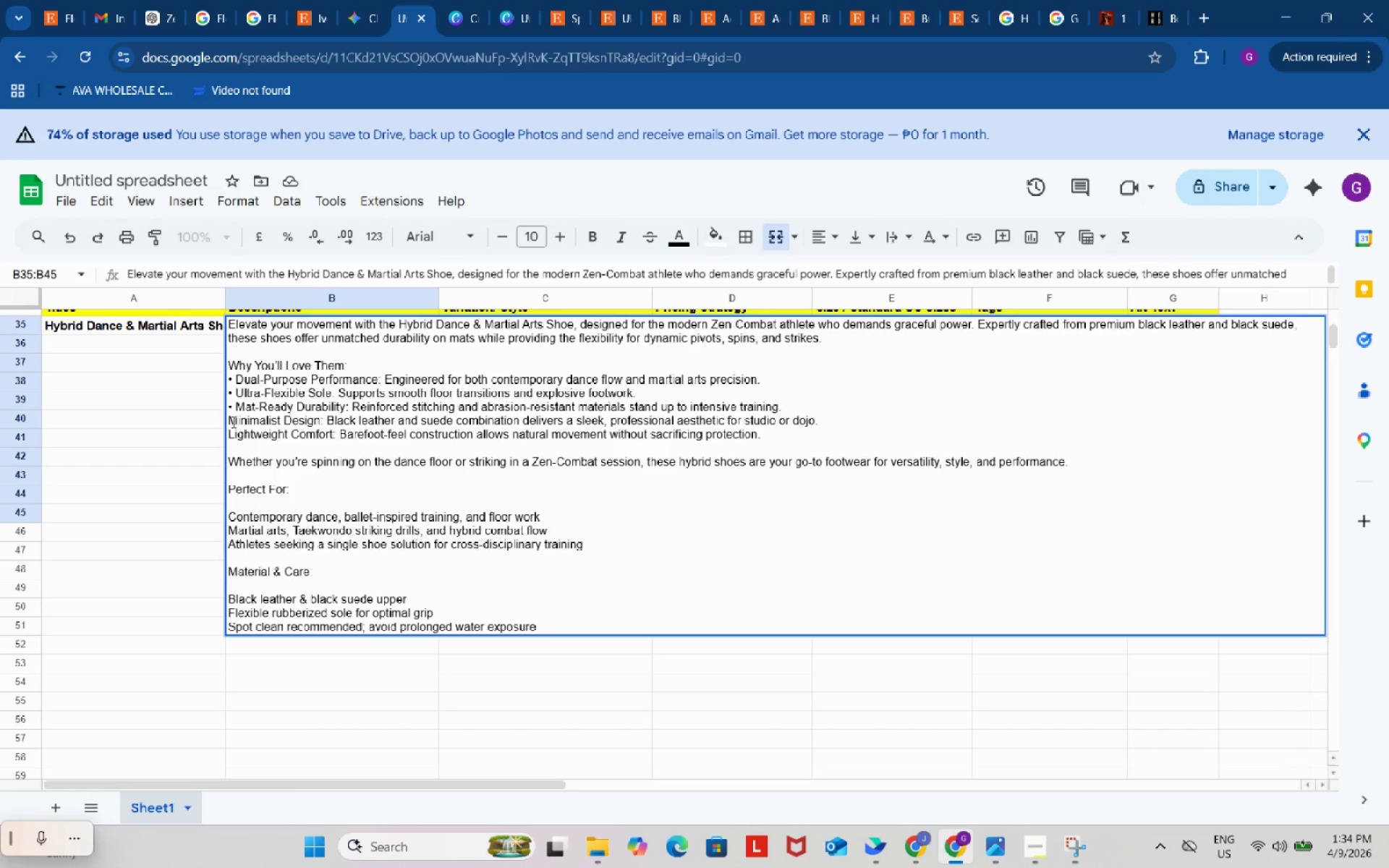 
left_click([232, 421])
 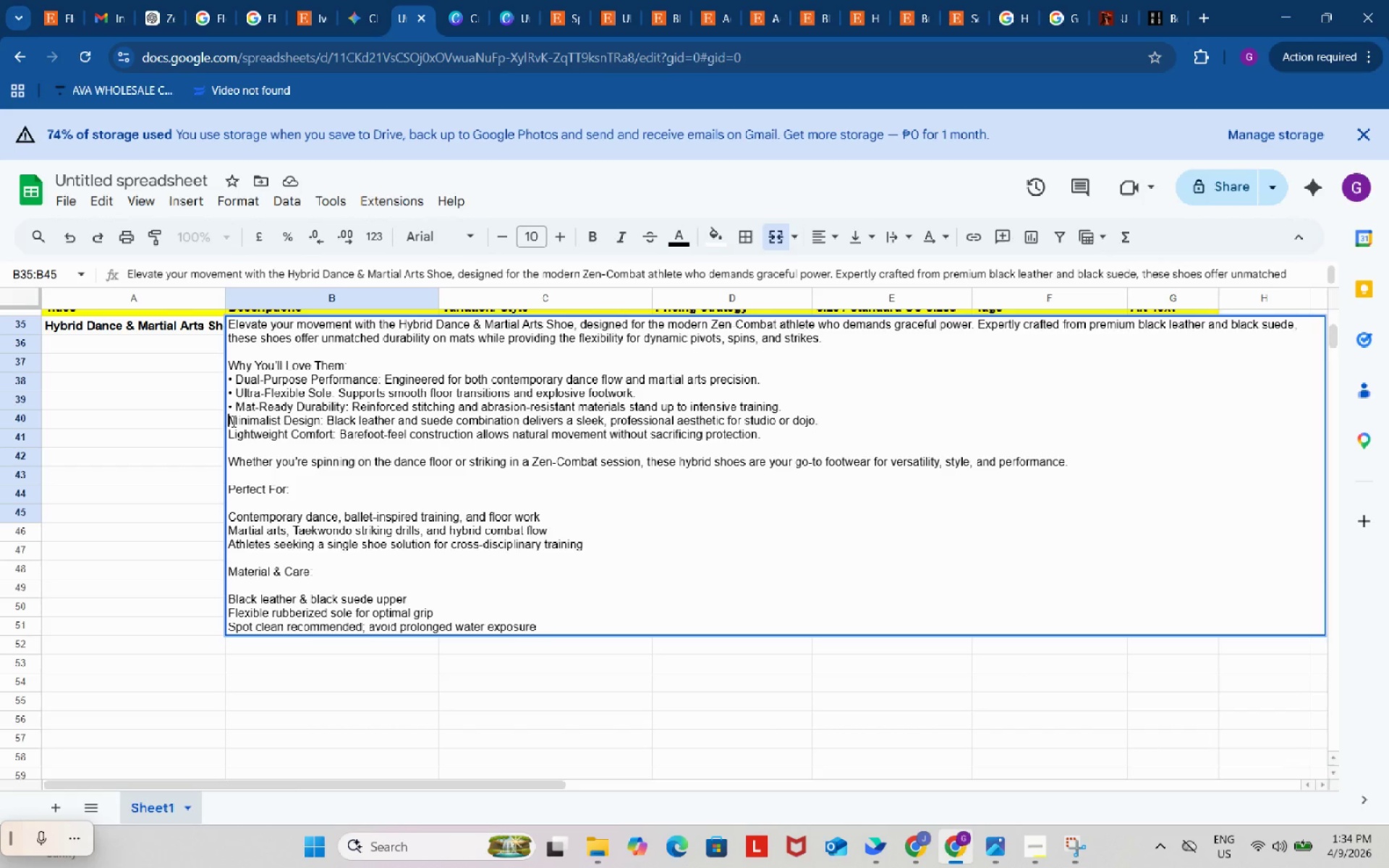 
key(Control+V)
 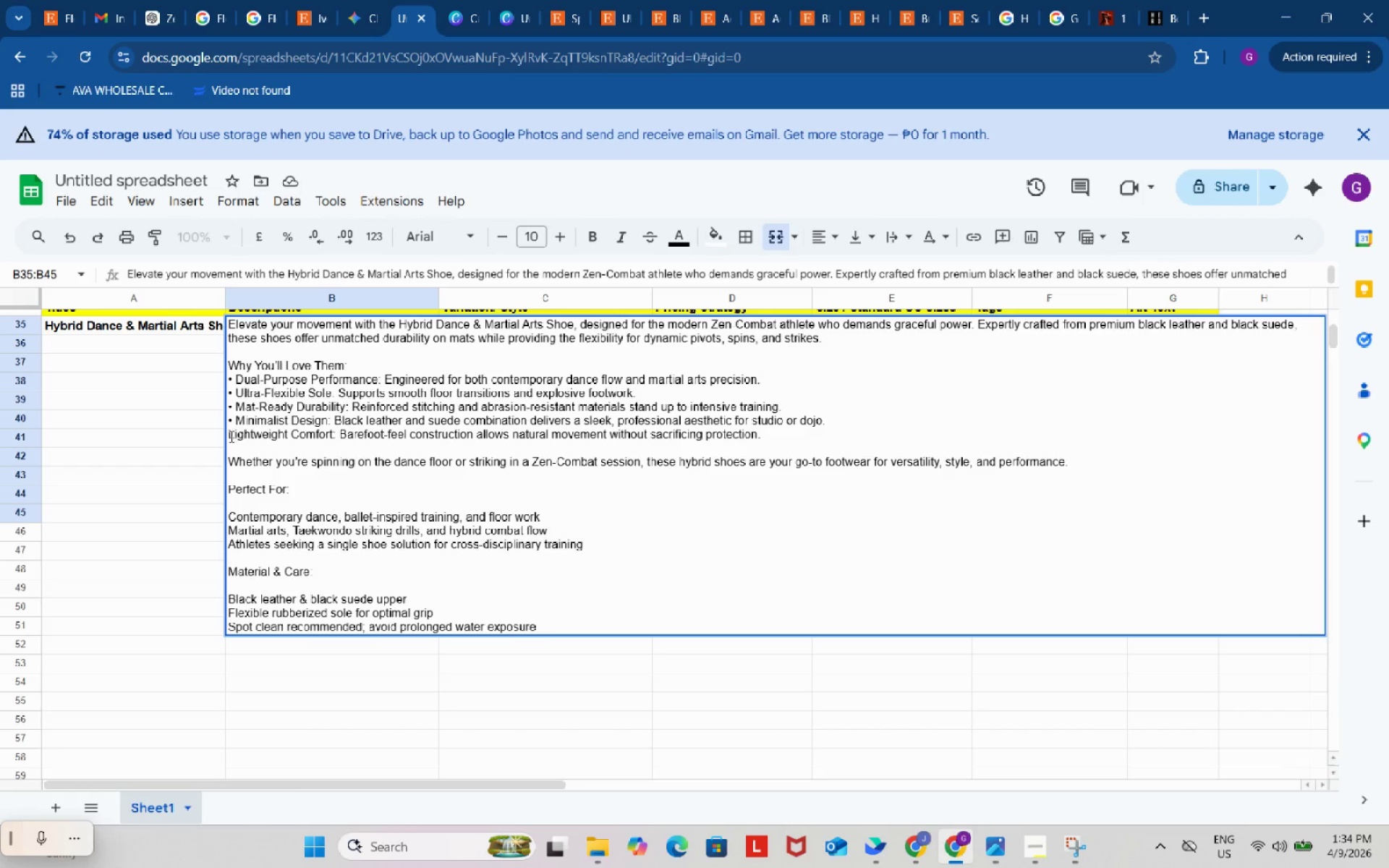 
left_click([230, 436])
 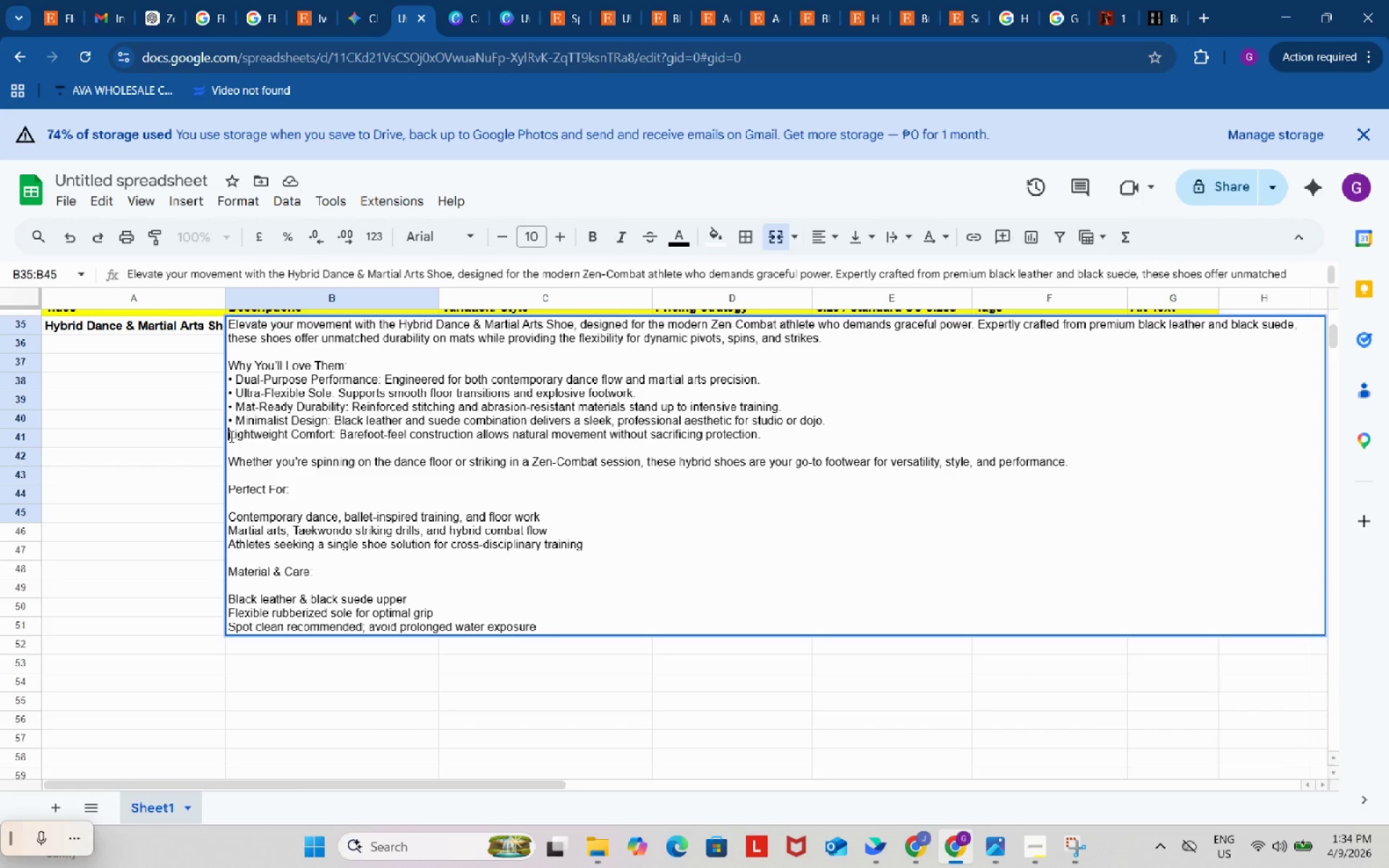 
hold_key(key=ControlLeft, duration=0.34)
 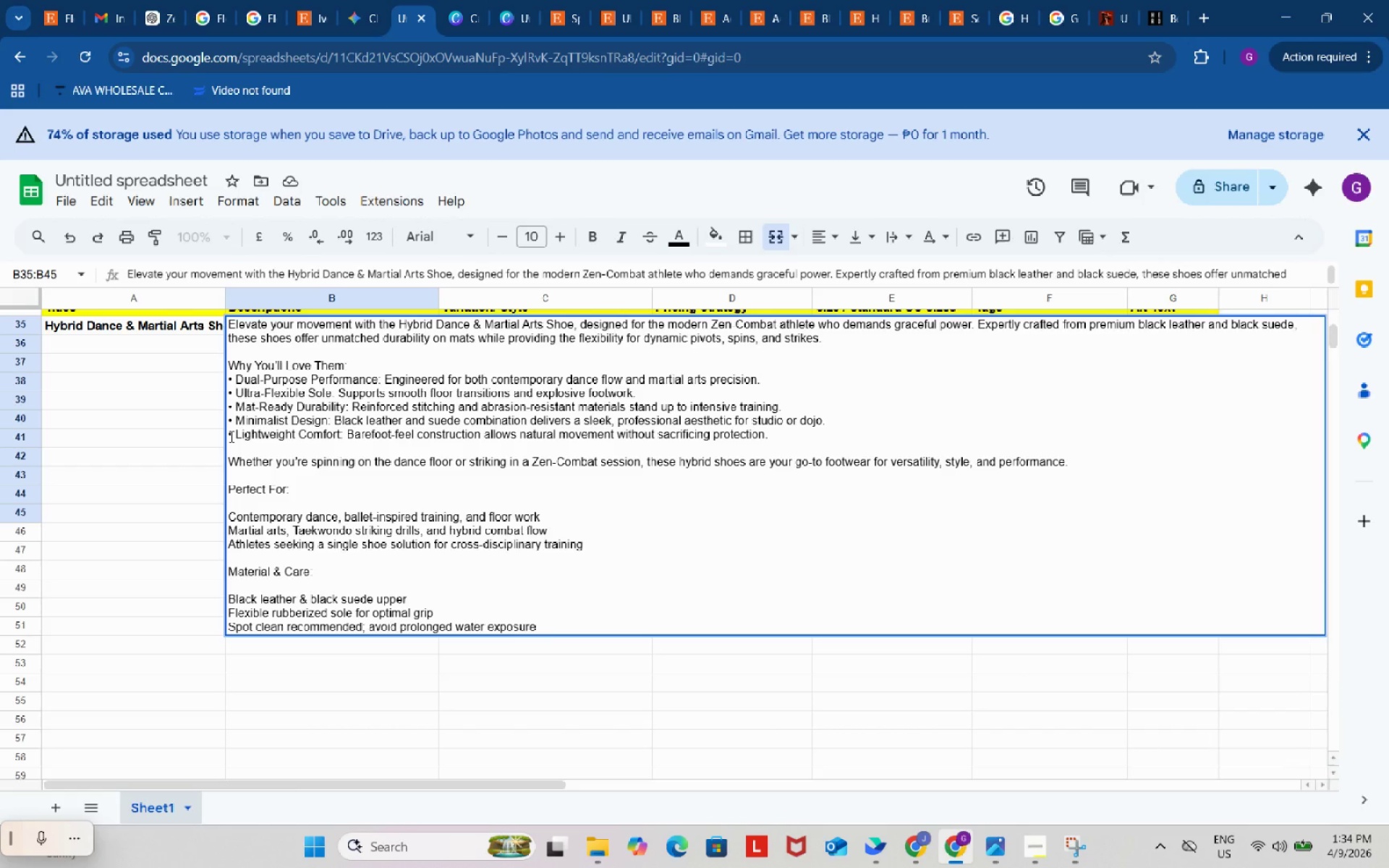 
key(V)
 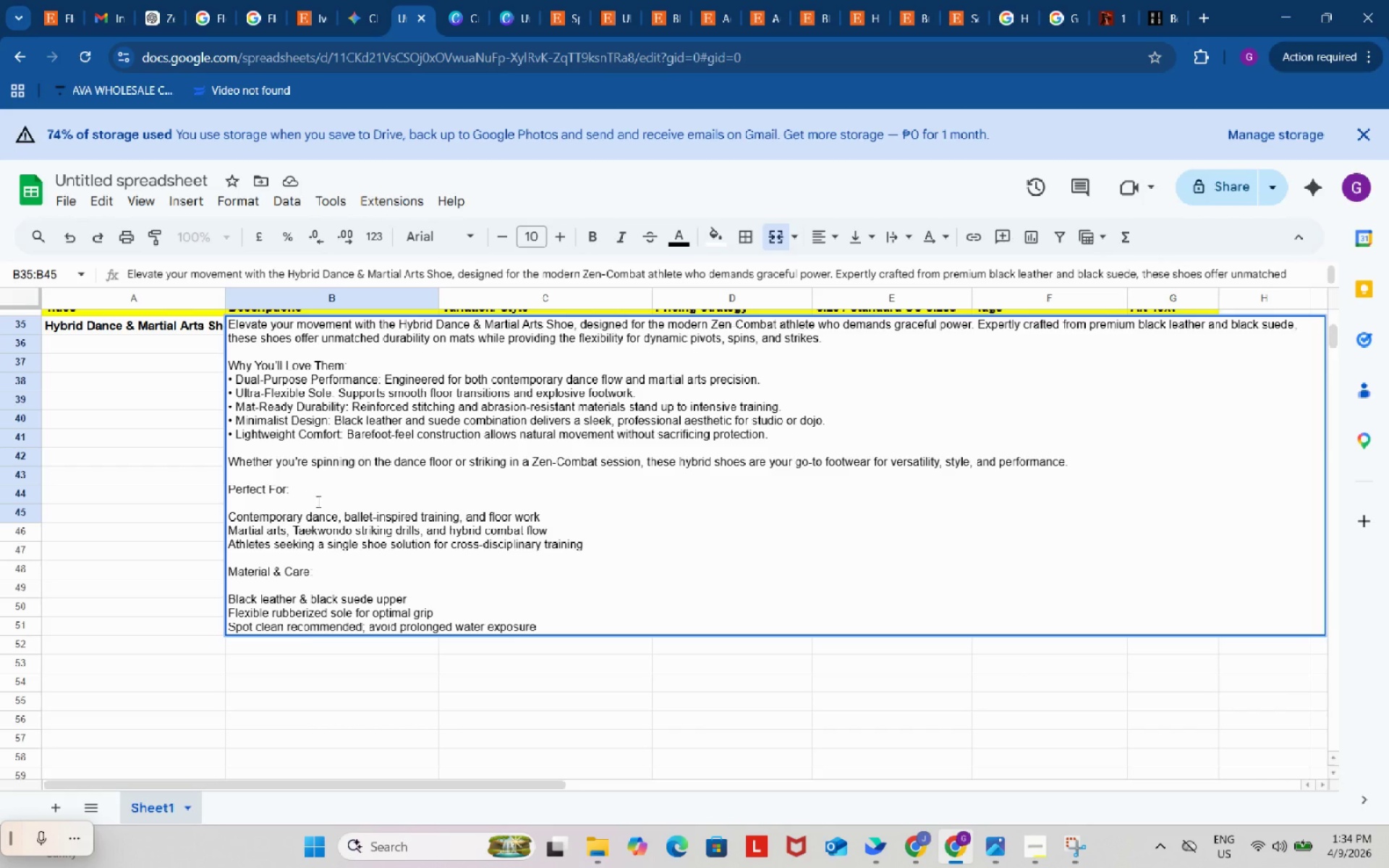 
left_click([233, 501])
 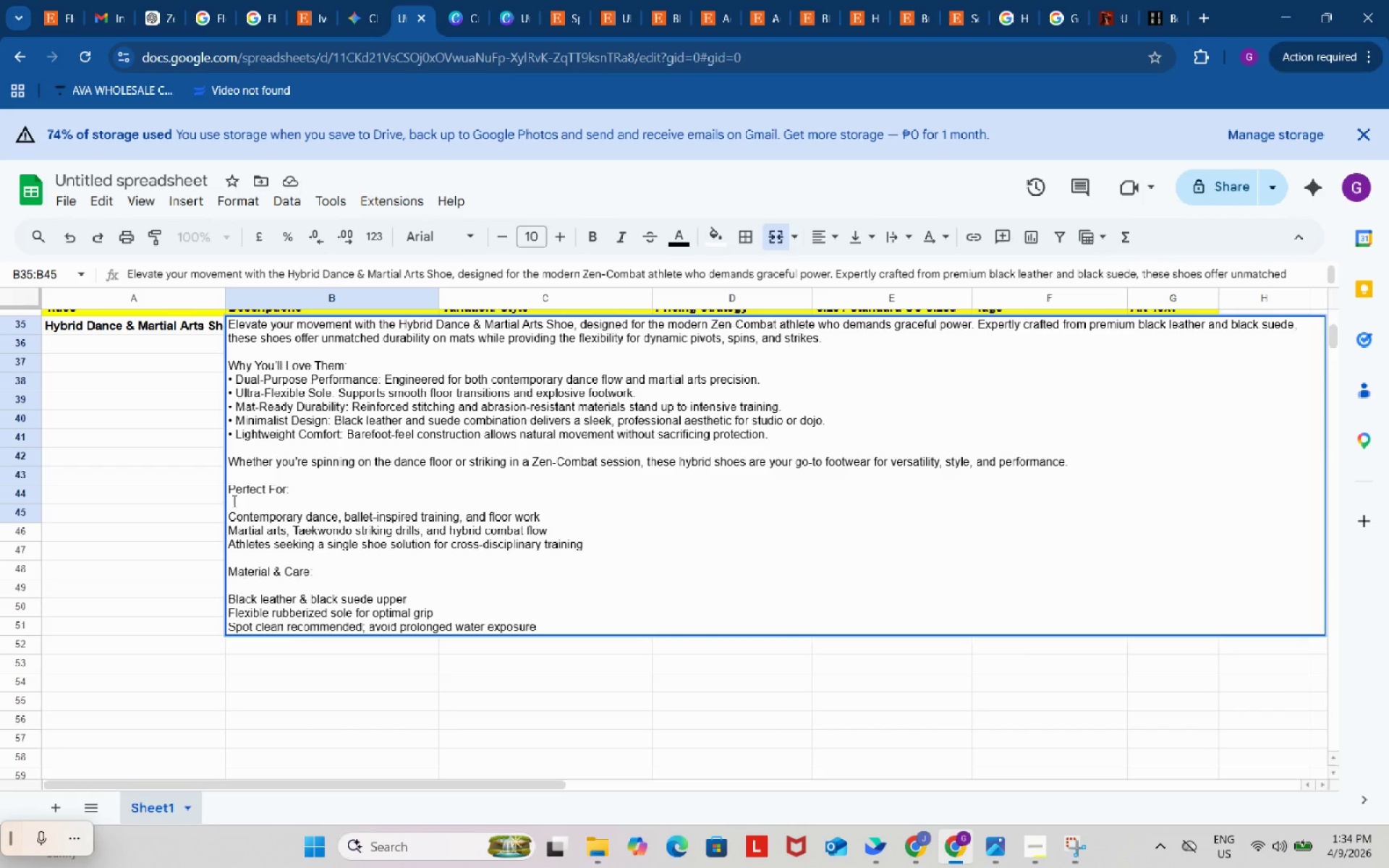 
key(Backspace)
 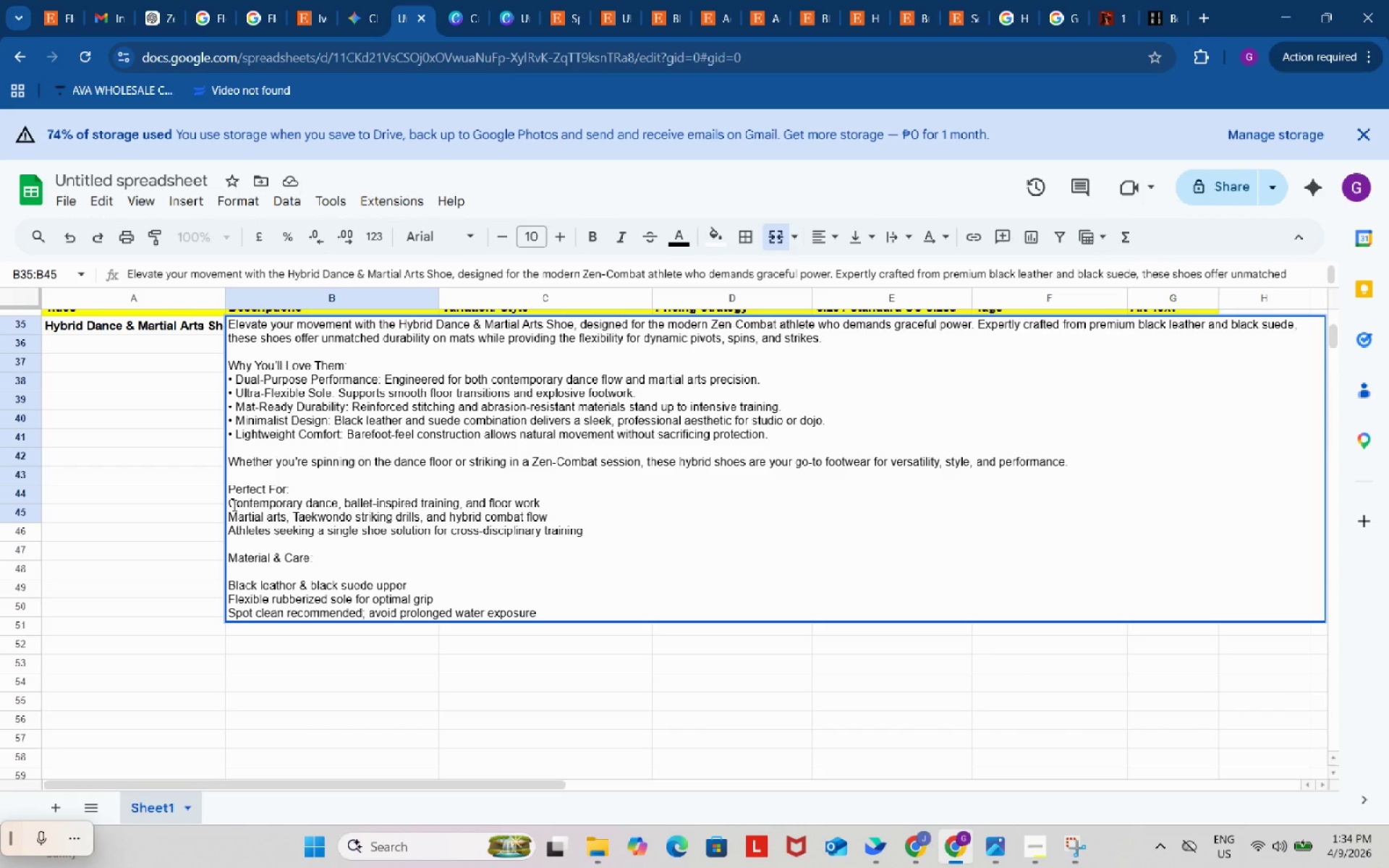 
left_click([229, 503])
 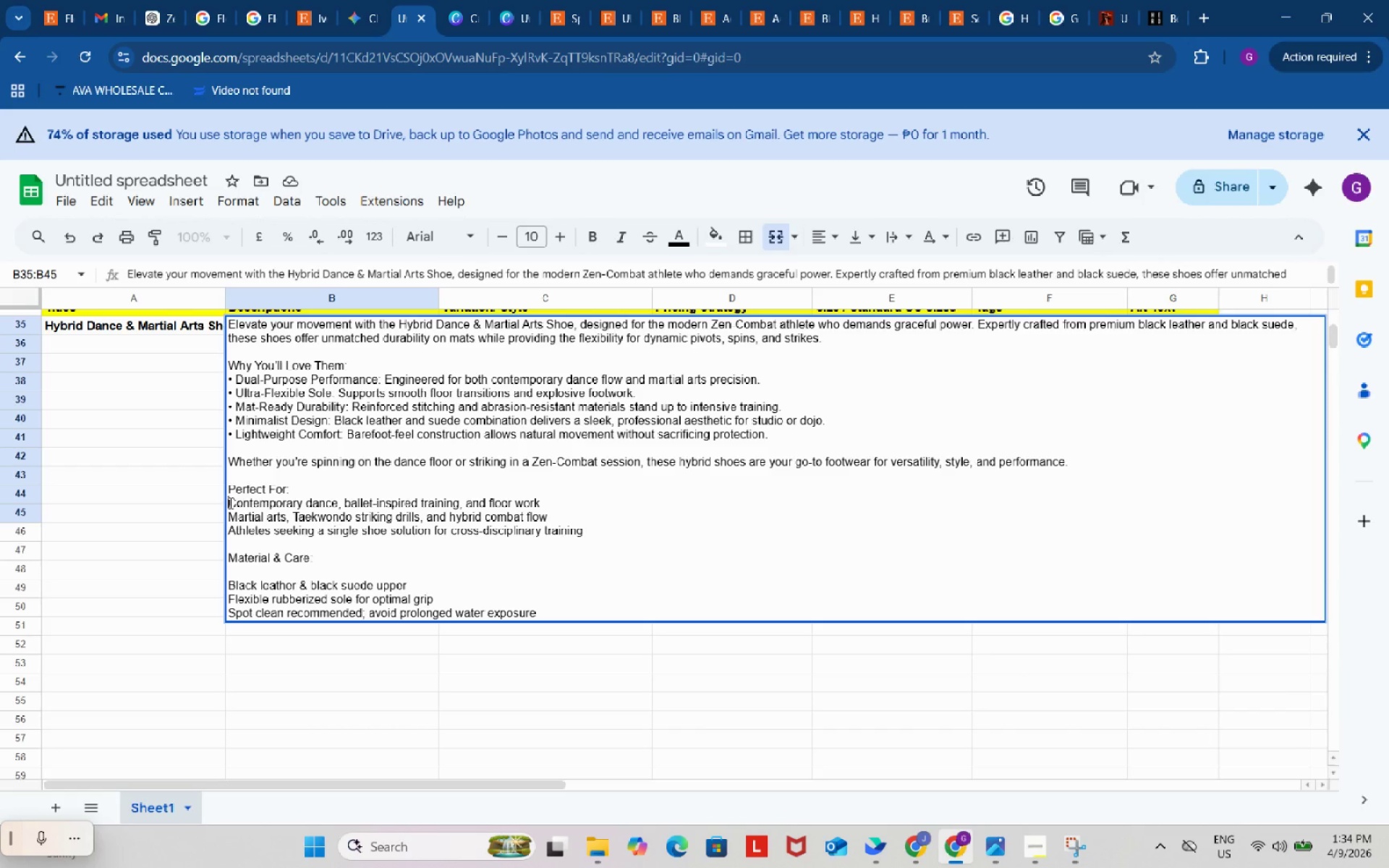 
hold_key(key=ControlLeft, duration=0.36)
 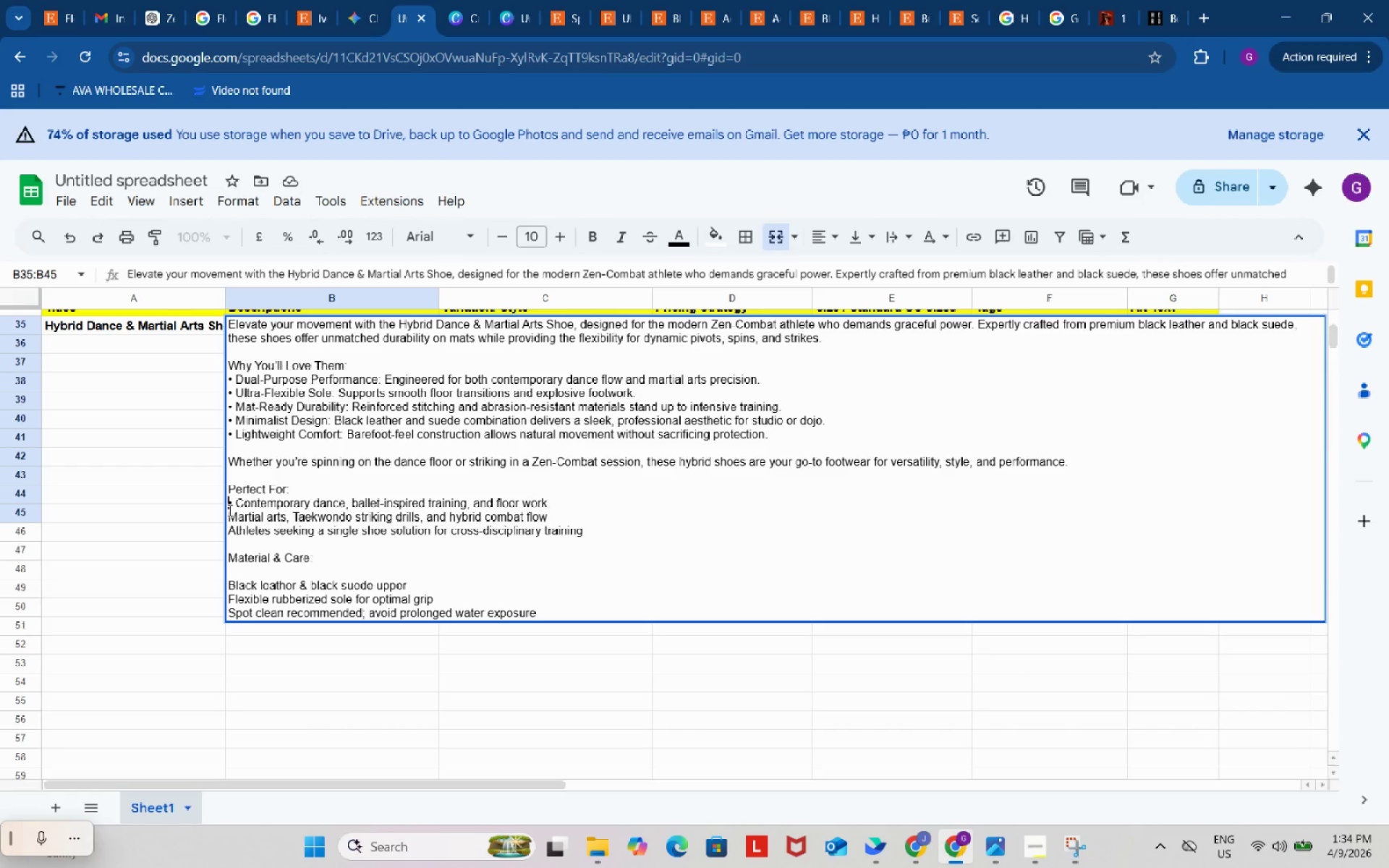 
key(V)
 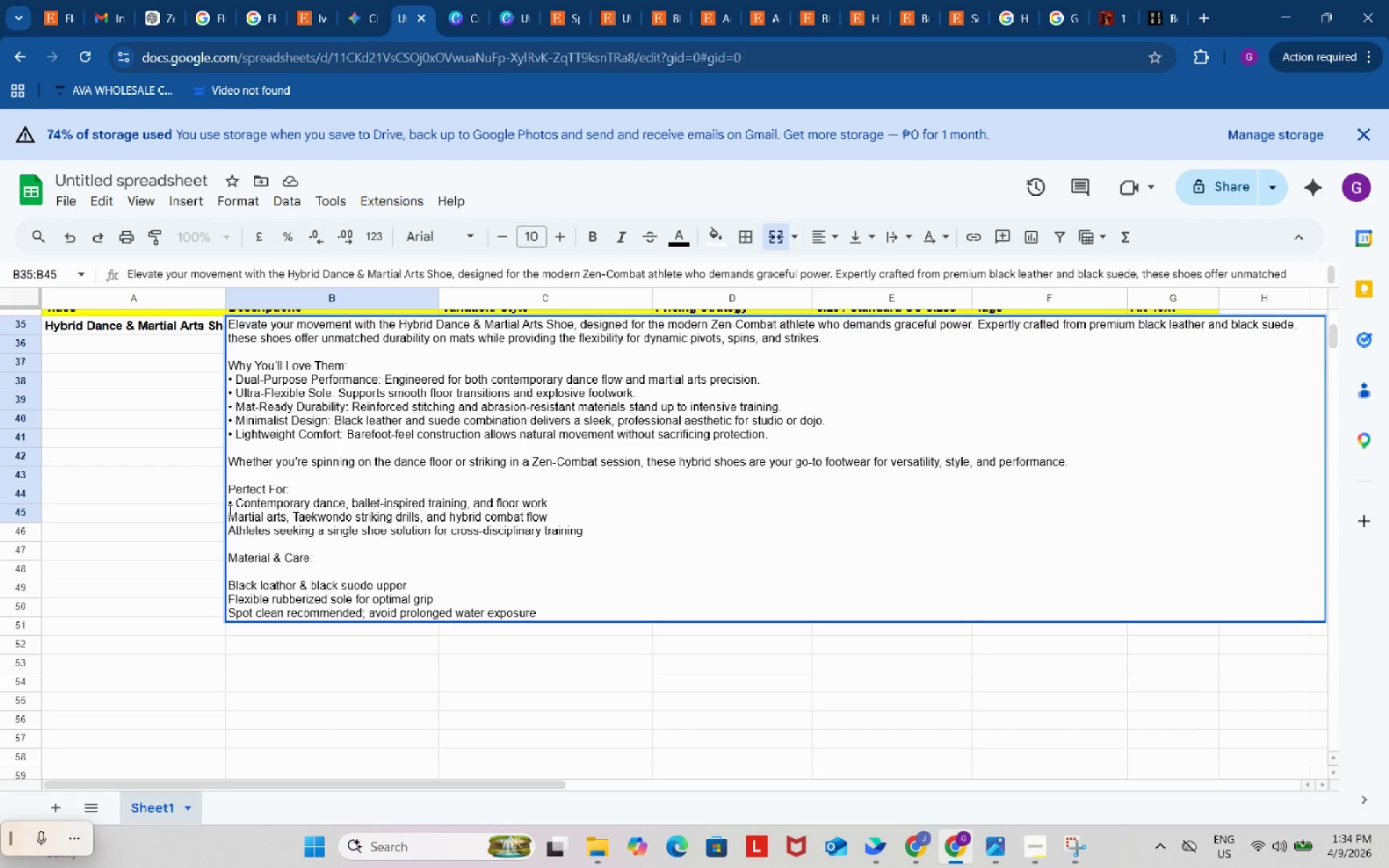 
left_click([229, 510])
 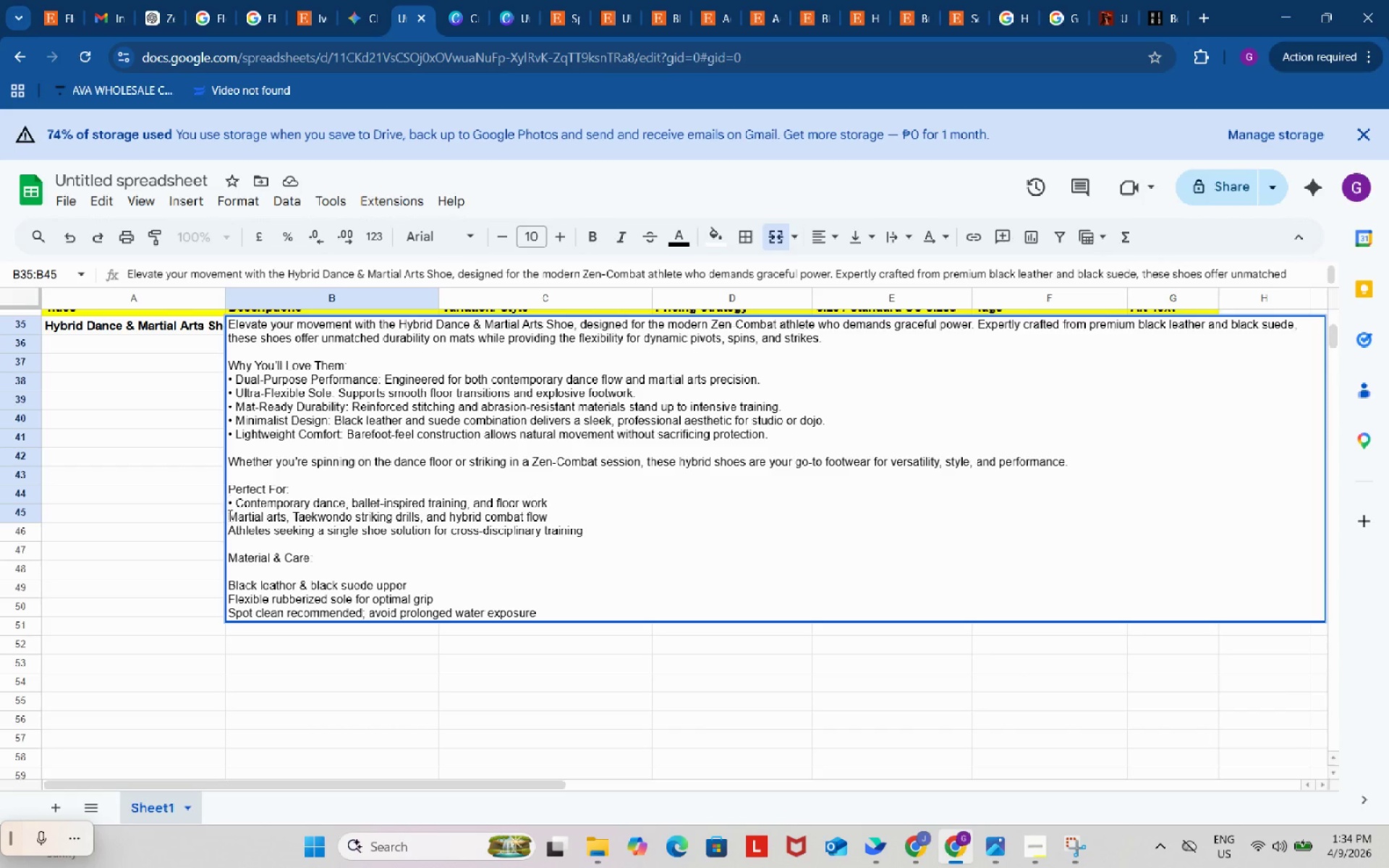 
left_click([229, 515])
 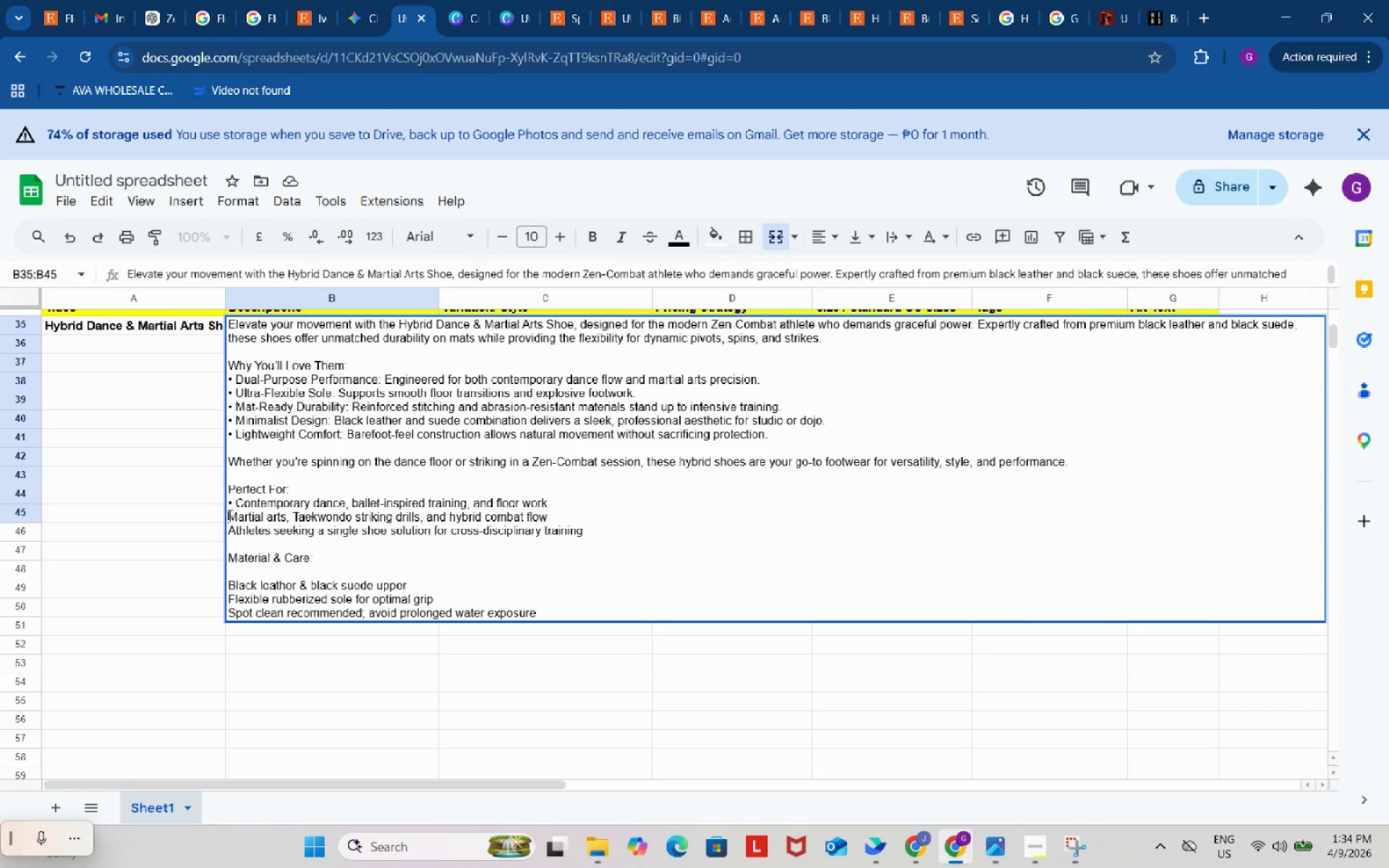 
key(Control+V)
 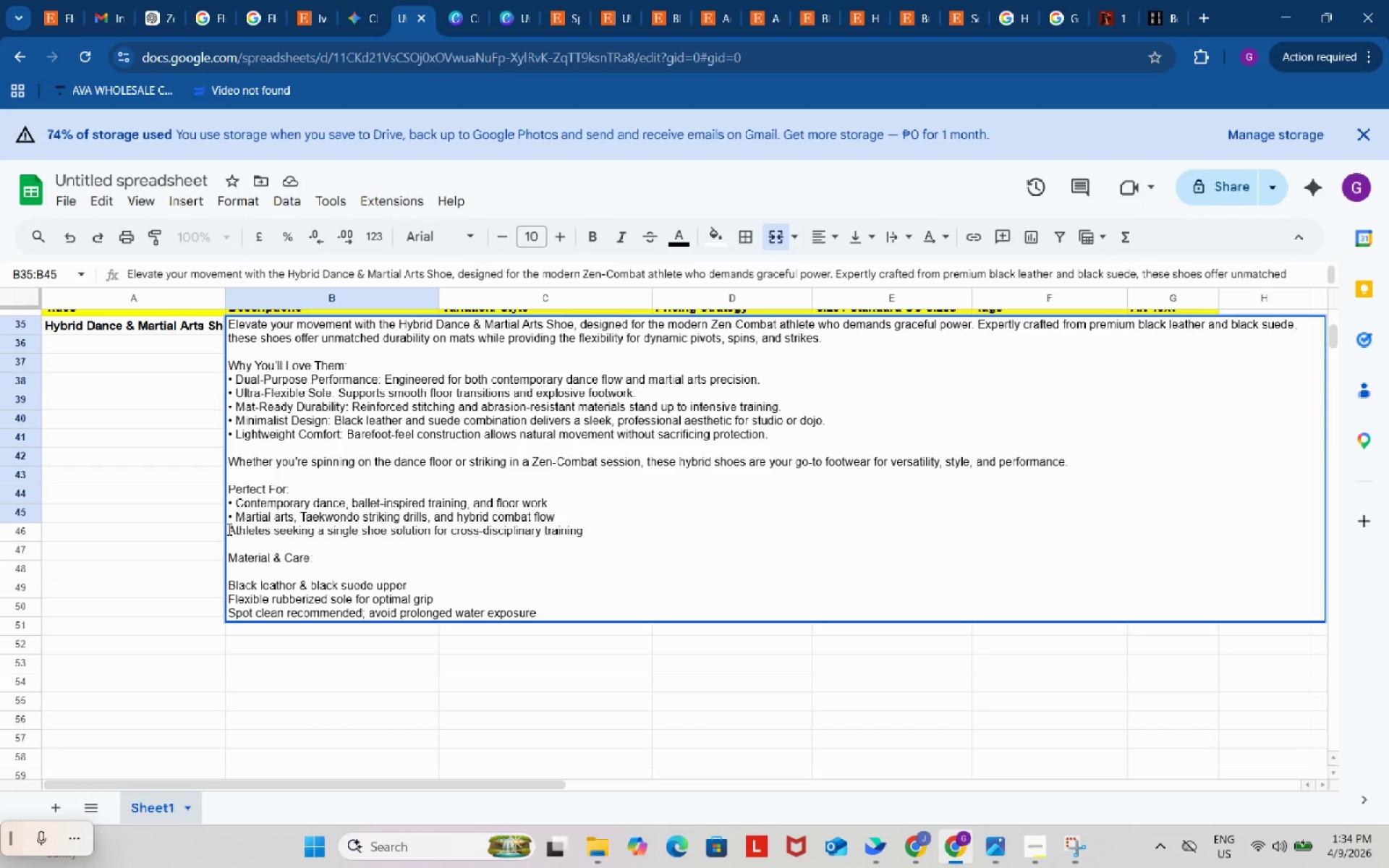 
left_click([228, 529])
 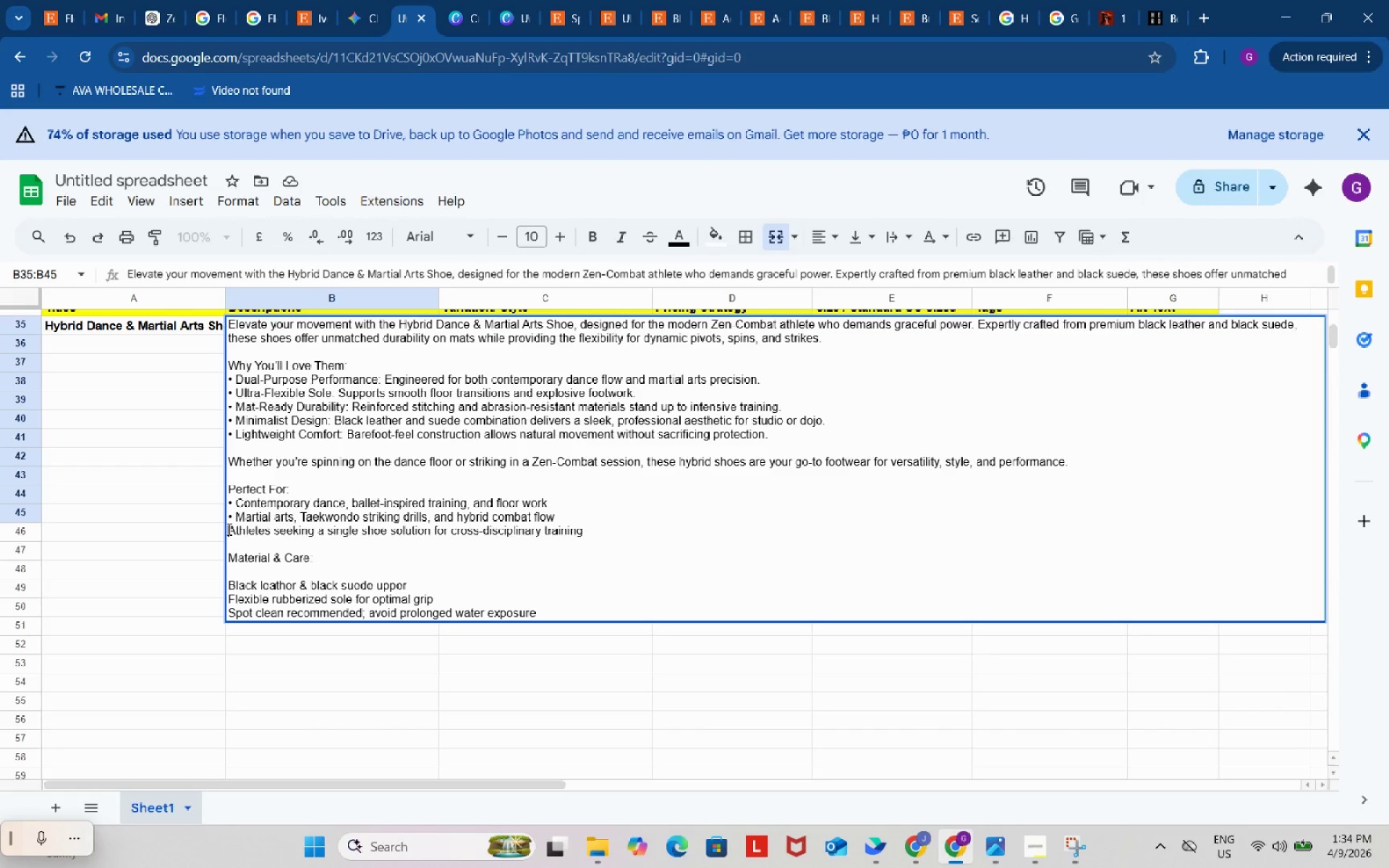 
hold_key(key=ControlLeft, duration=0.38)
 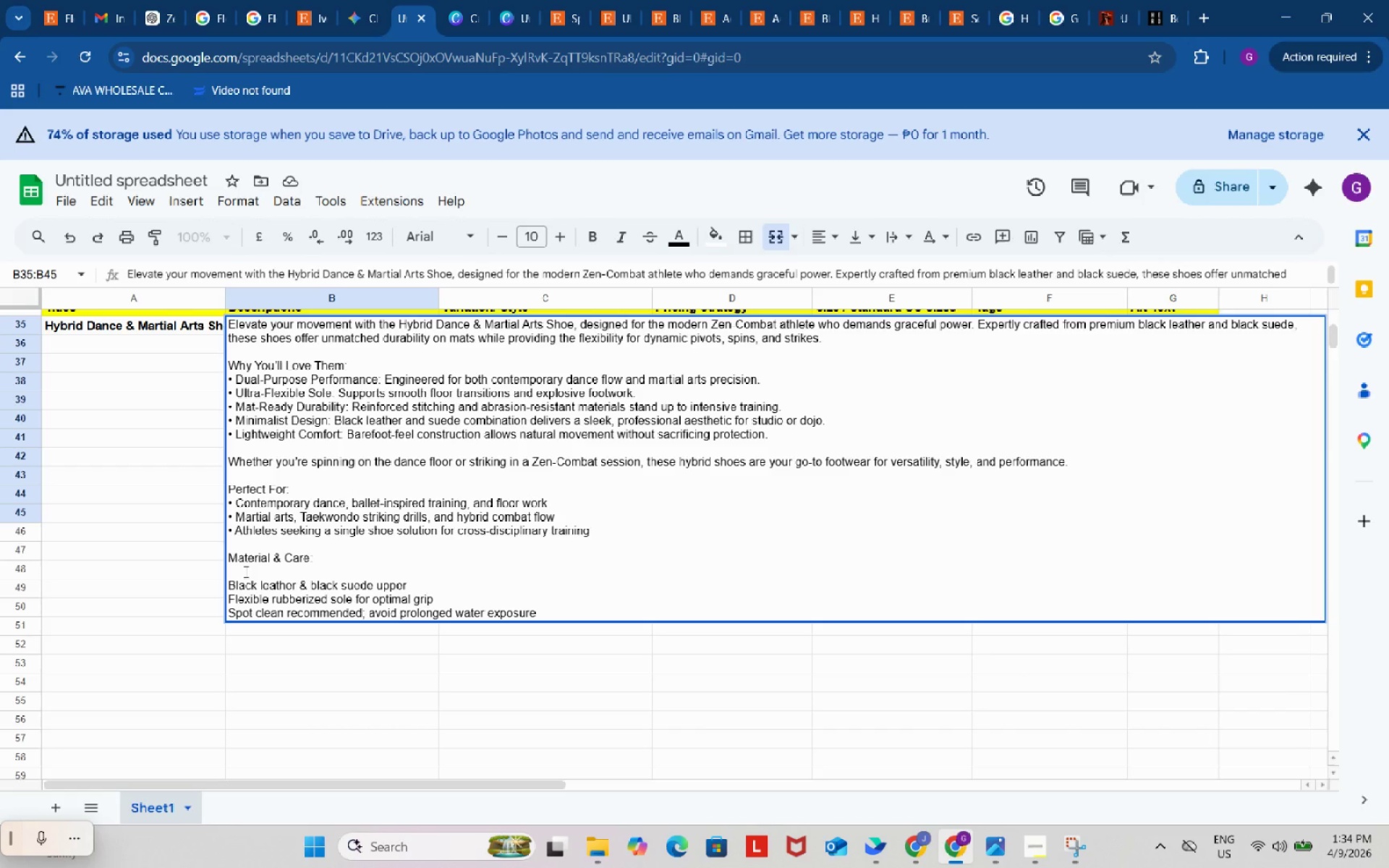 
key(V)
 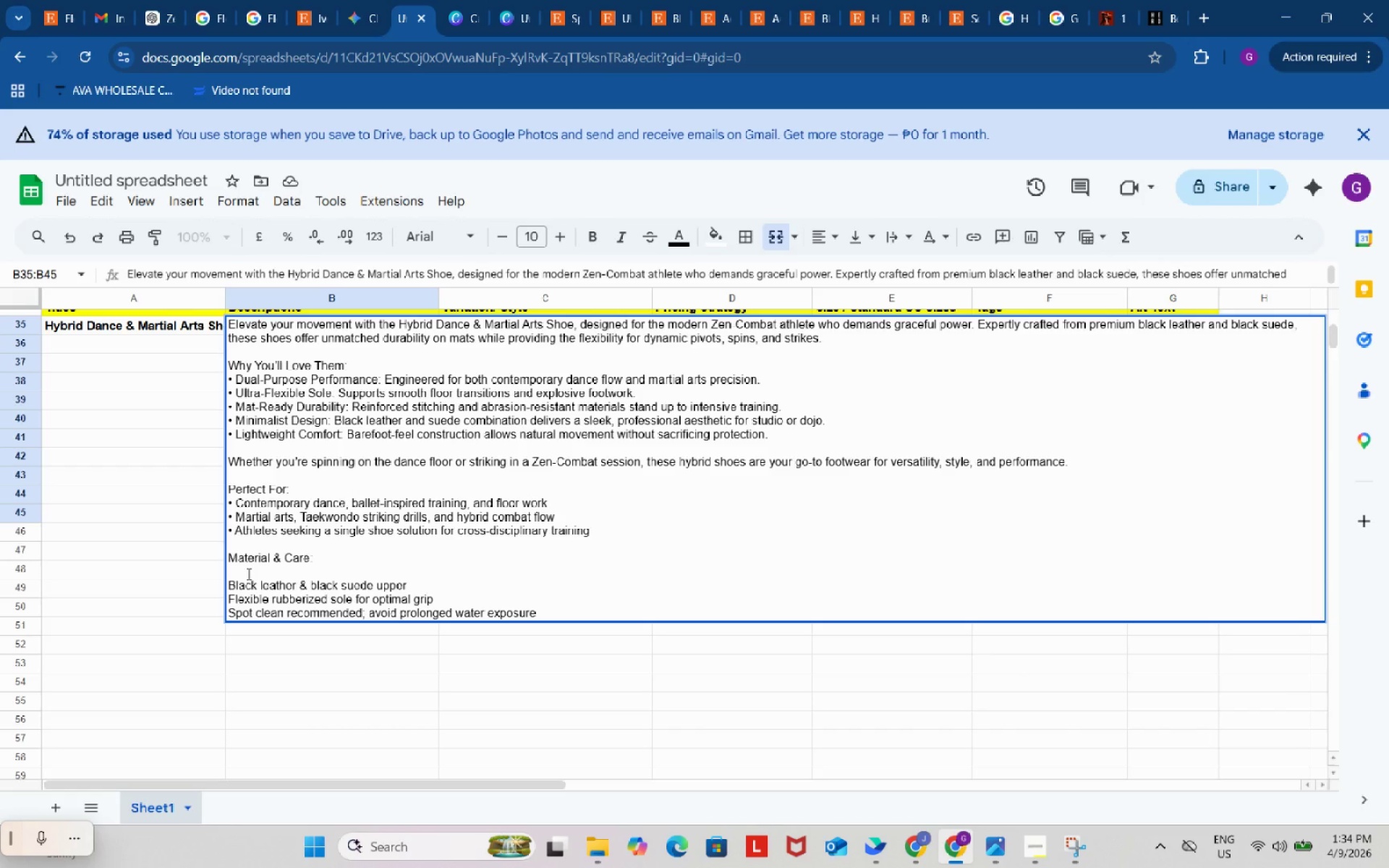 
left_click([247, 574])
 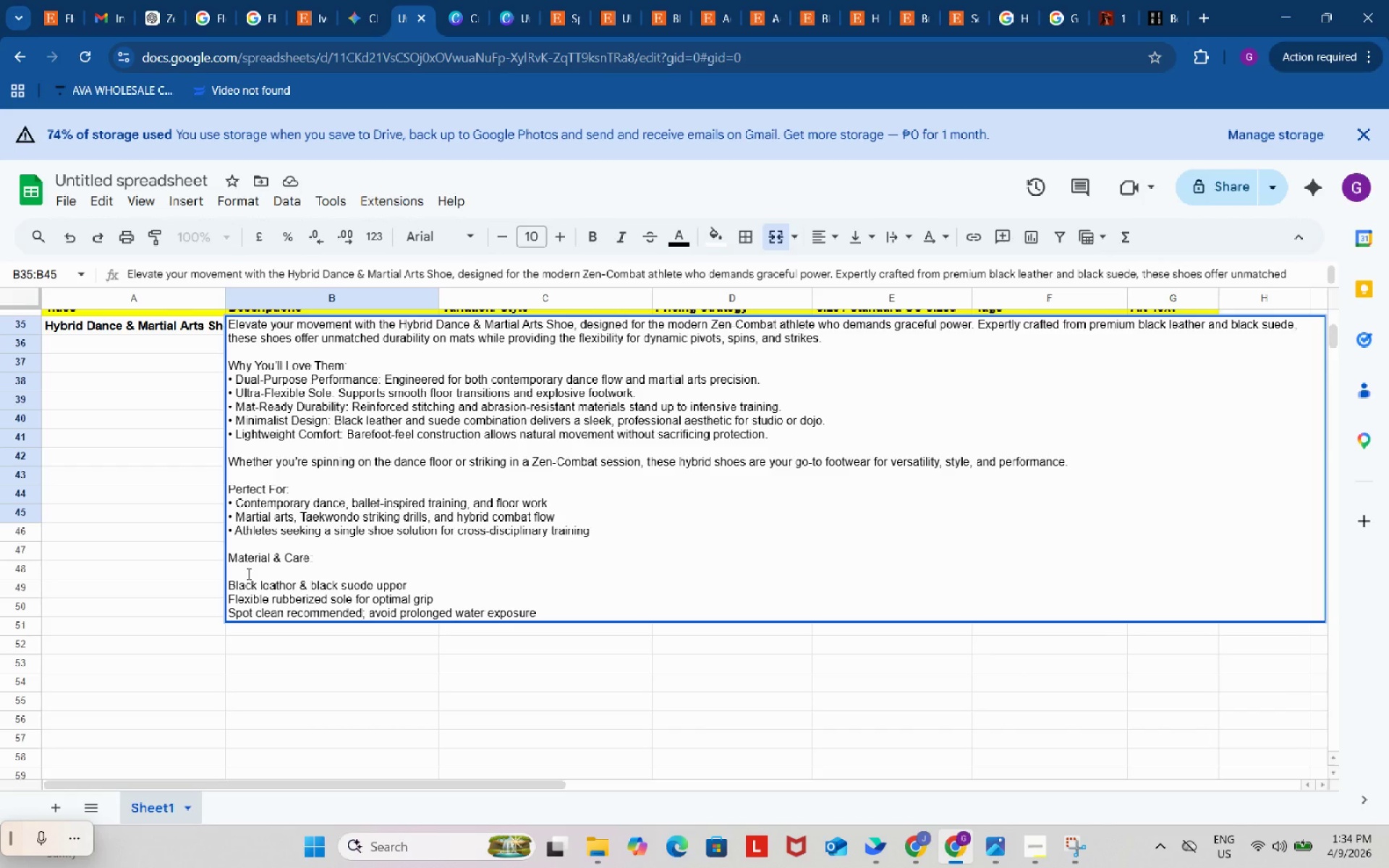 
key(Backspace)
 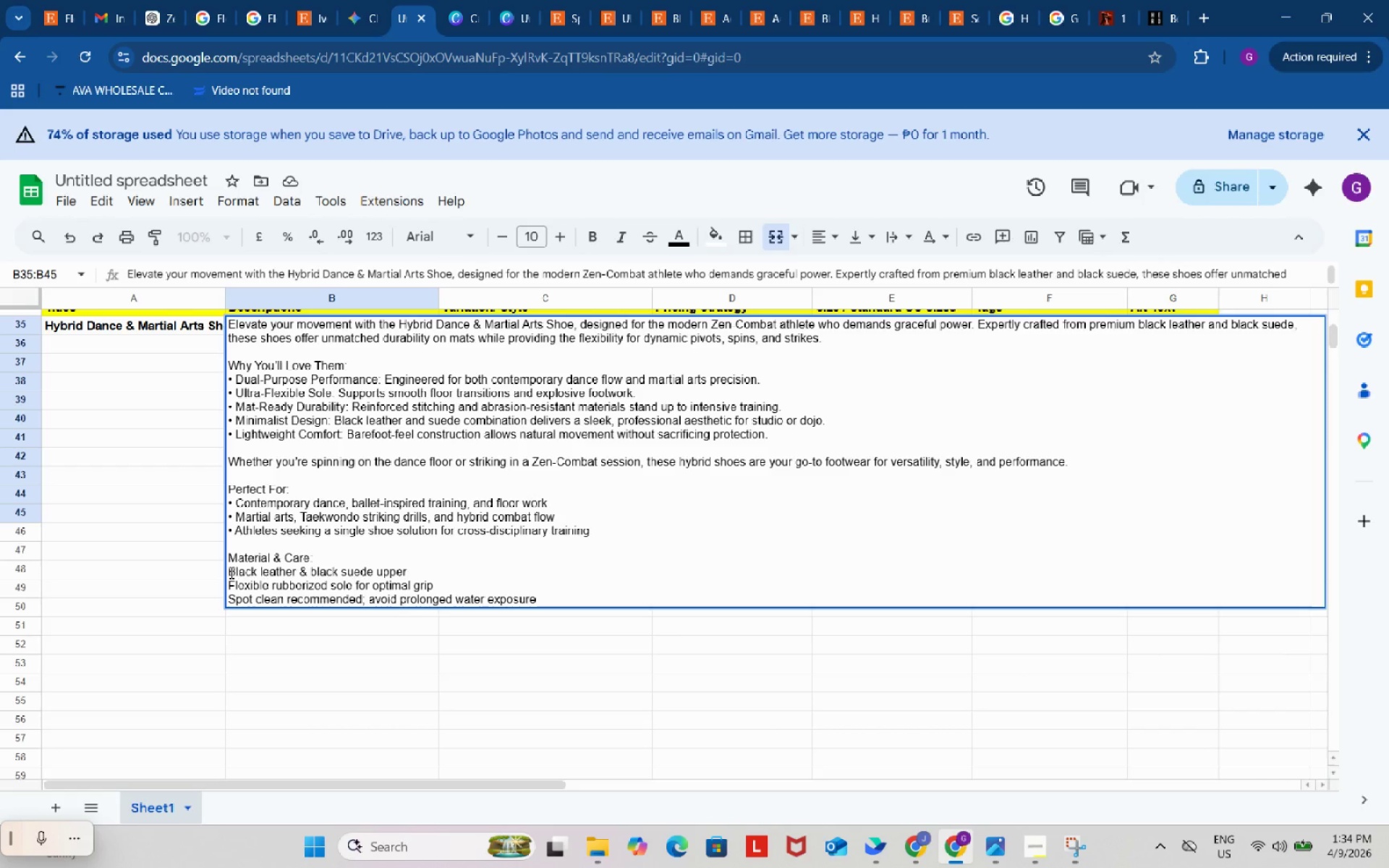 
left_click([229, 572])
 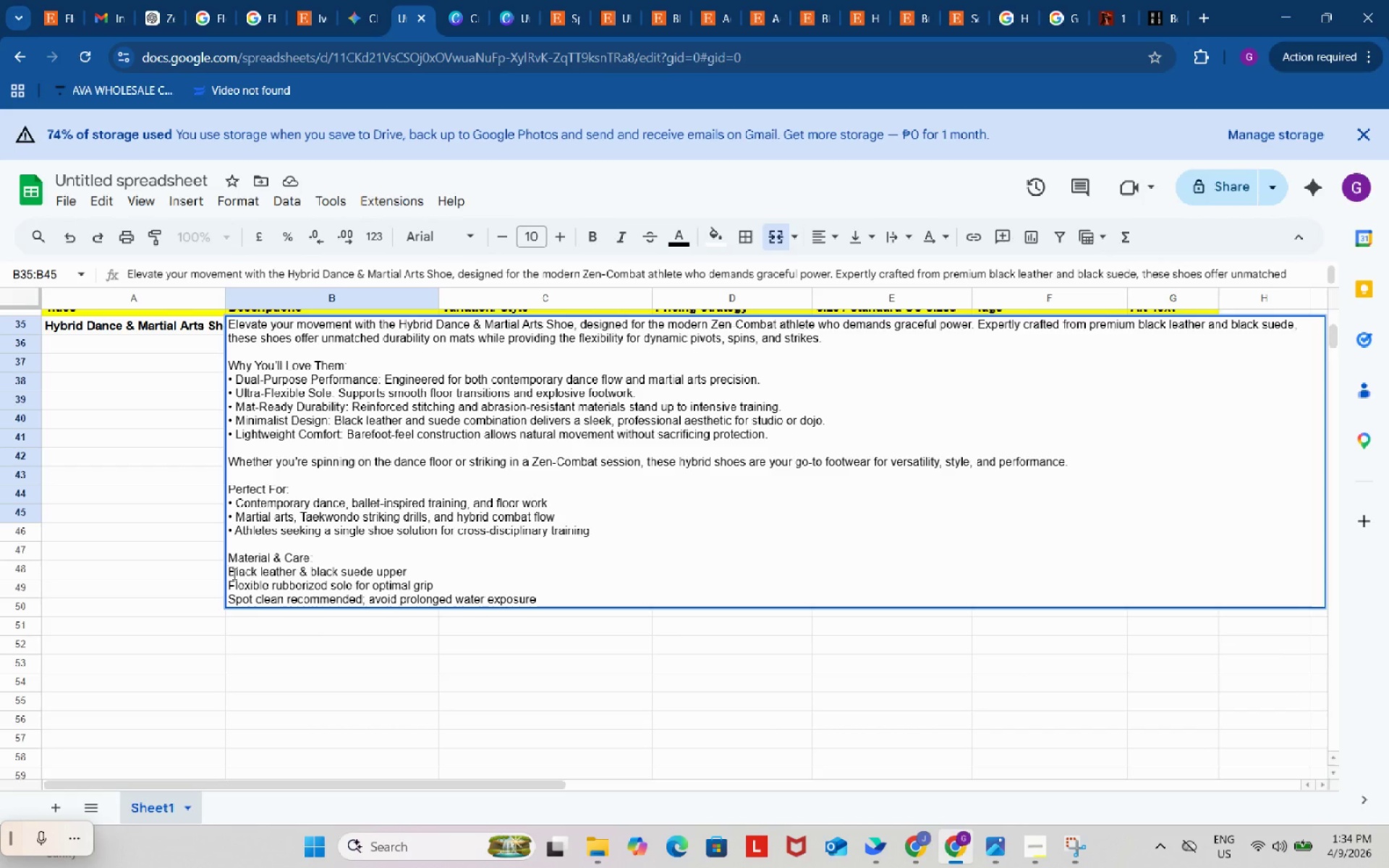 
hold_key(key=ControlLeft, duration=0.39)
 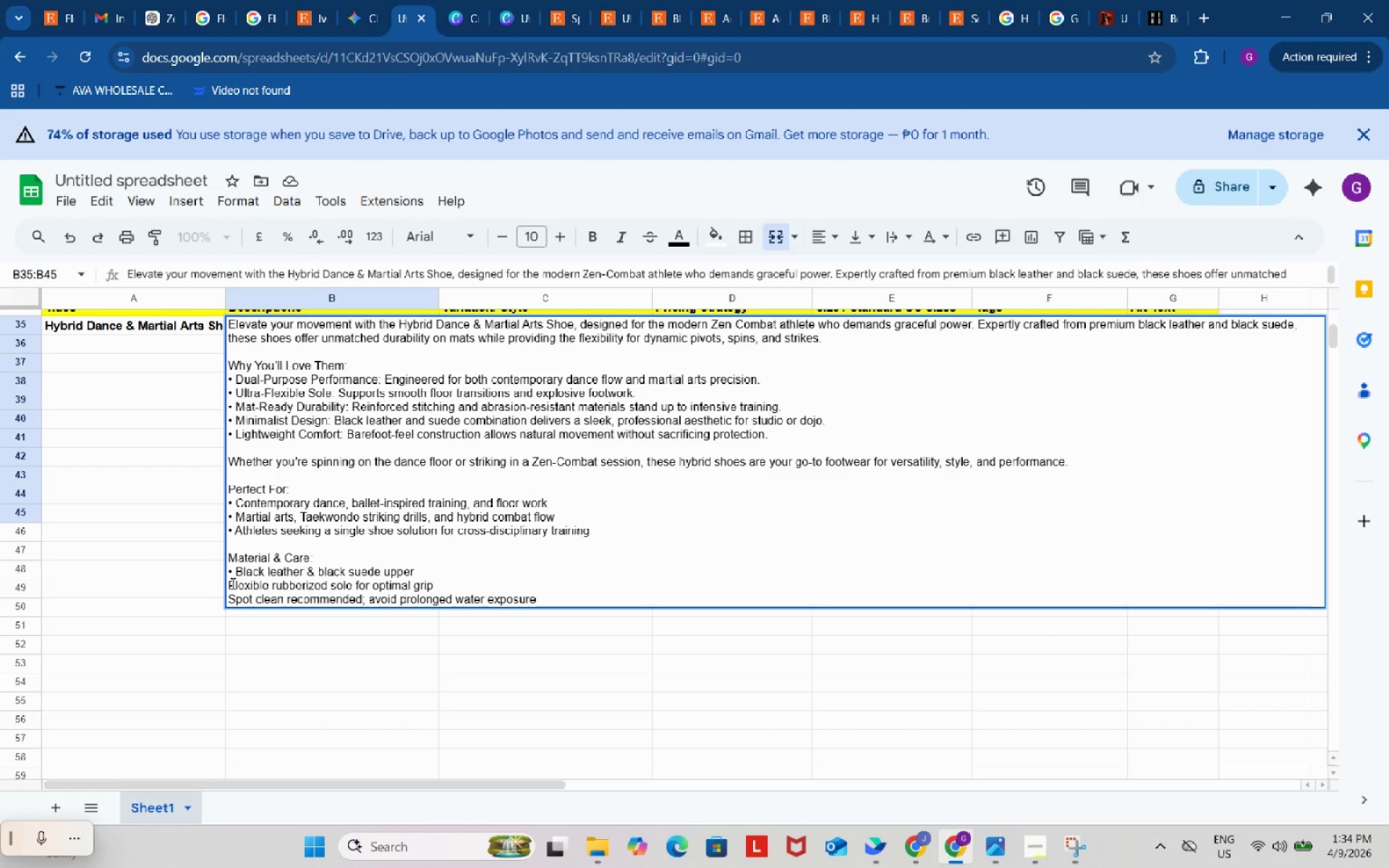 
key(V)
 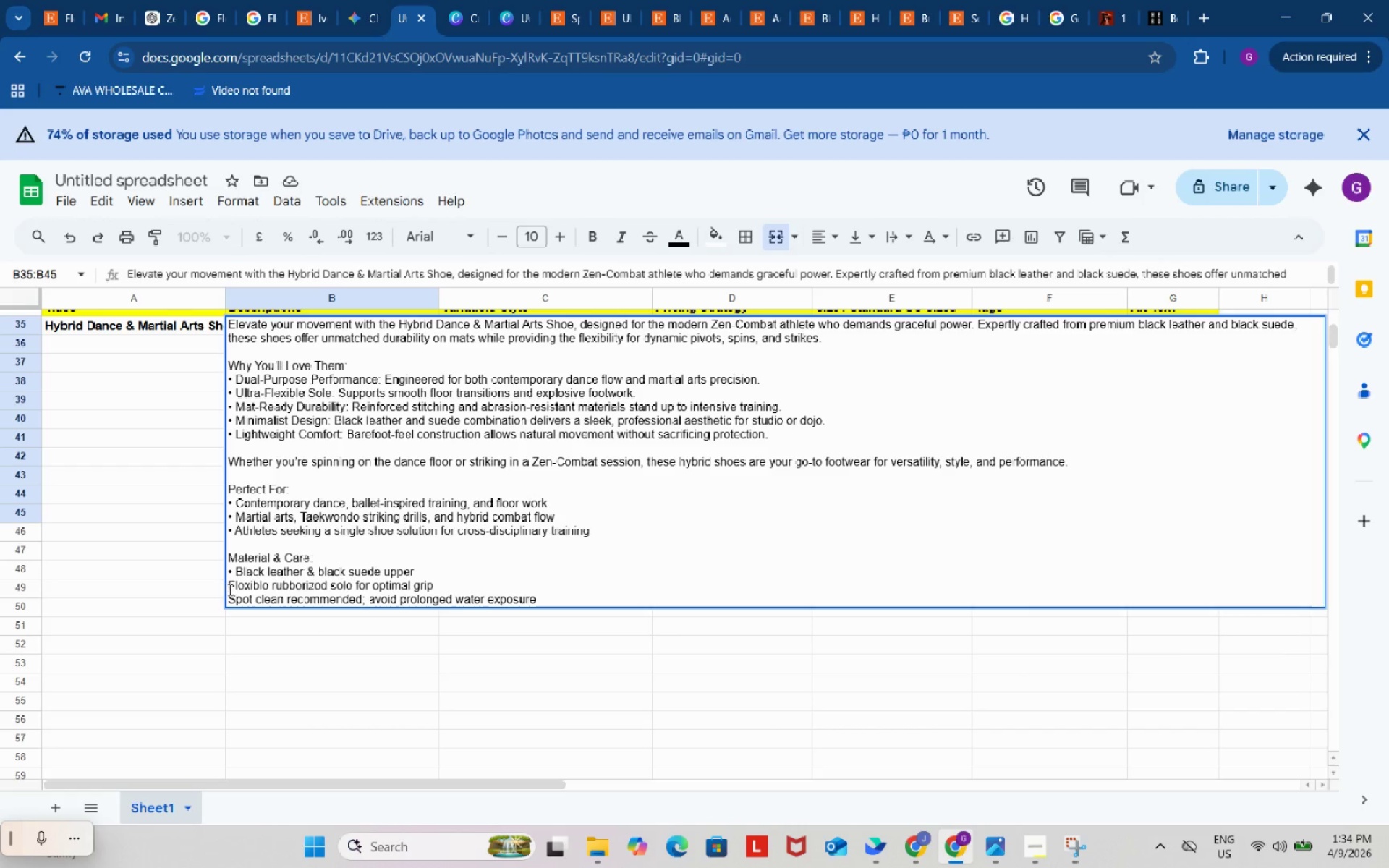 
left_click([229, 590])
 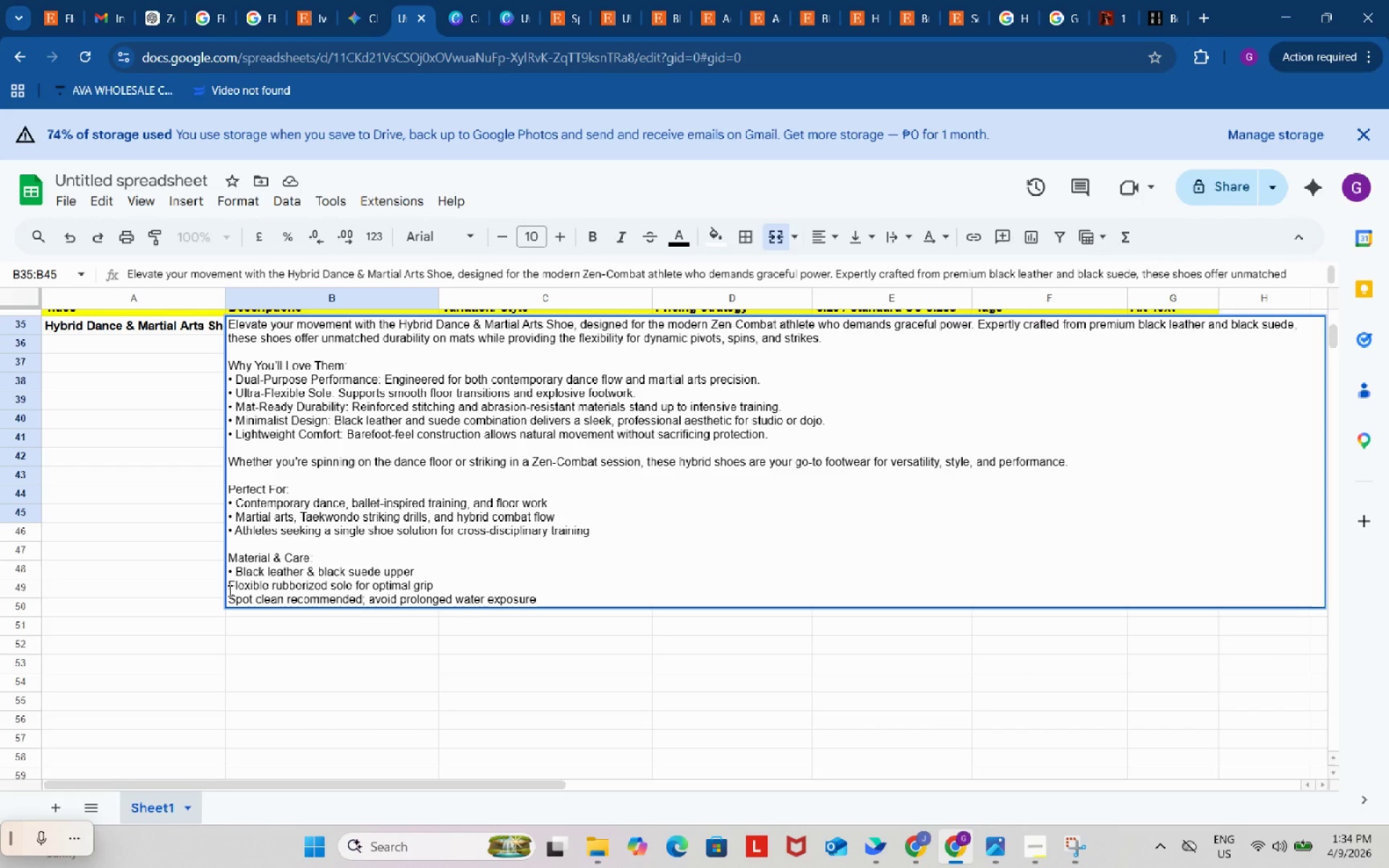 
hold_key(key=ControlLeft, duration=0.33)
 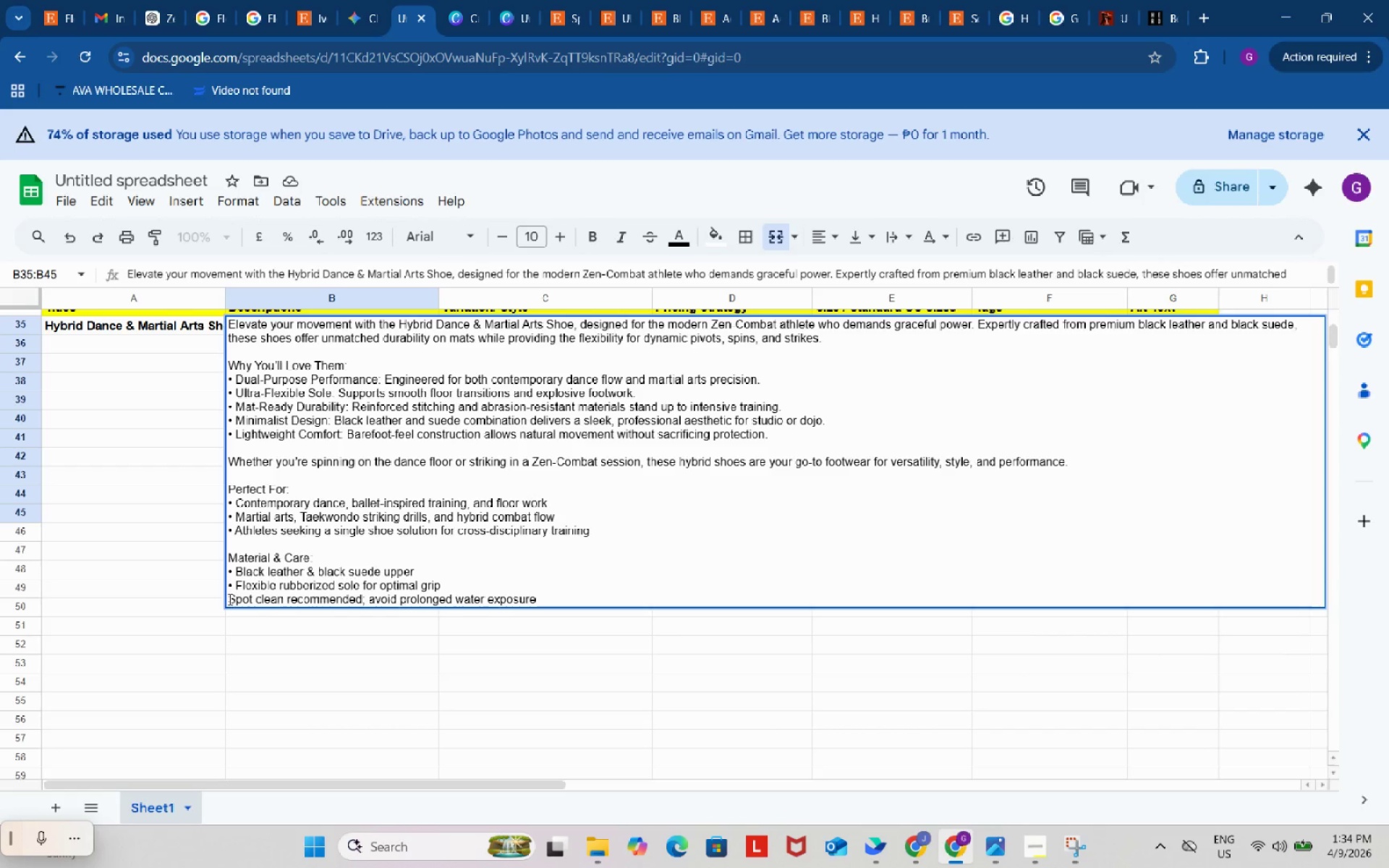 
key(V)
 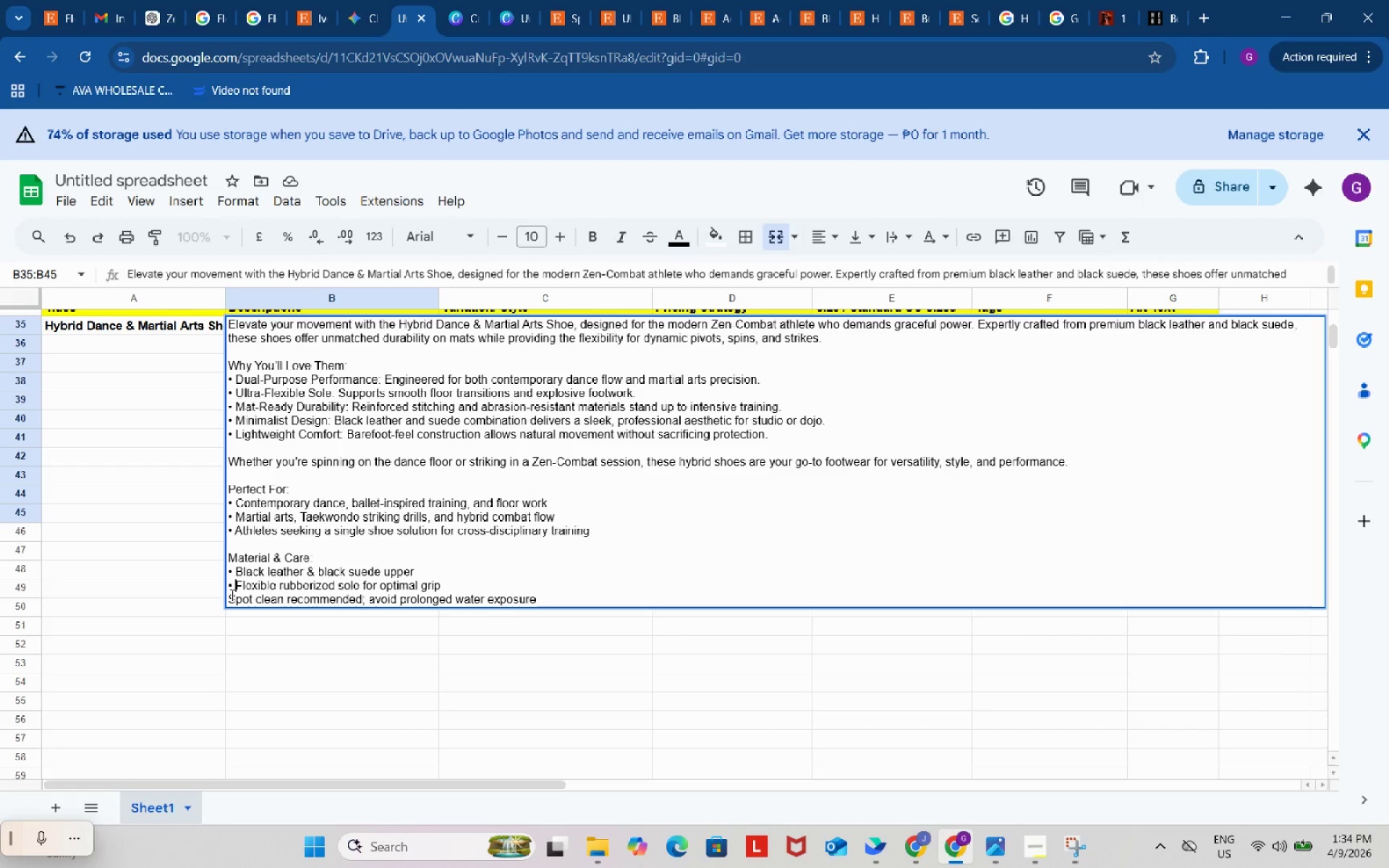 
left_click([231, 595])
 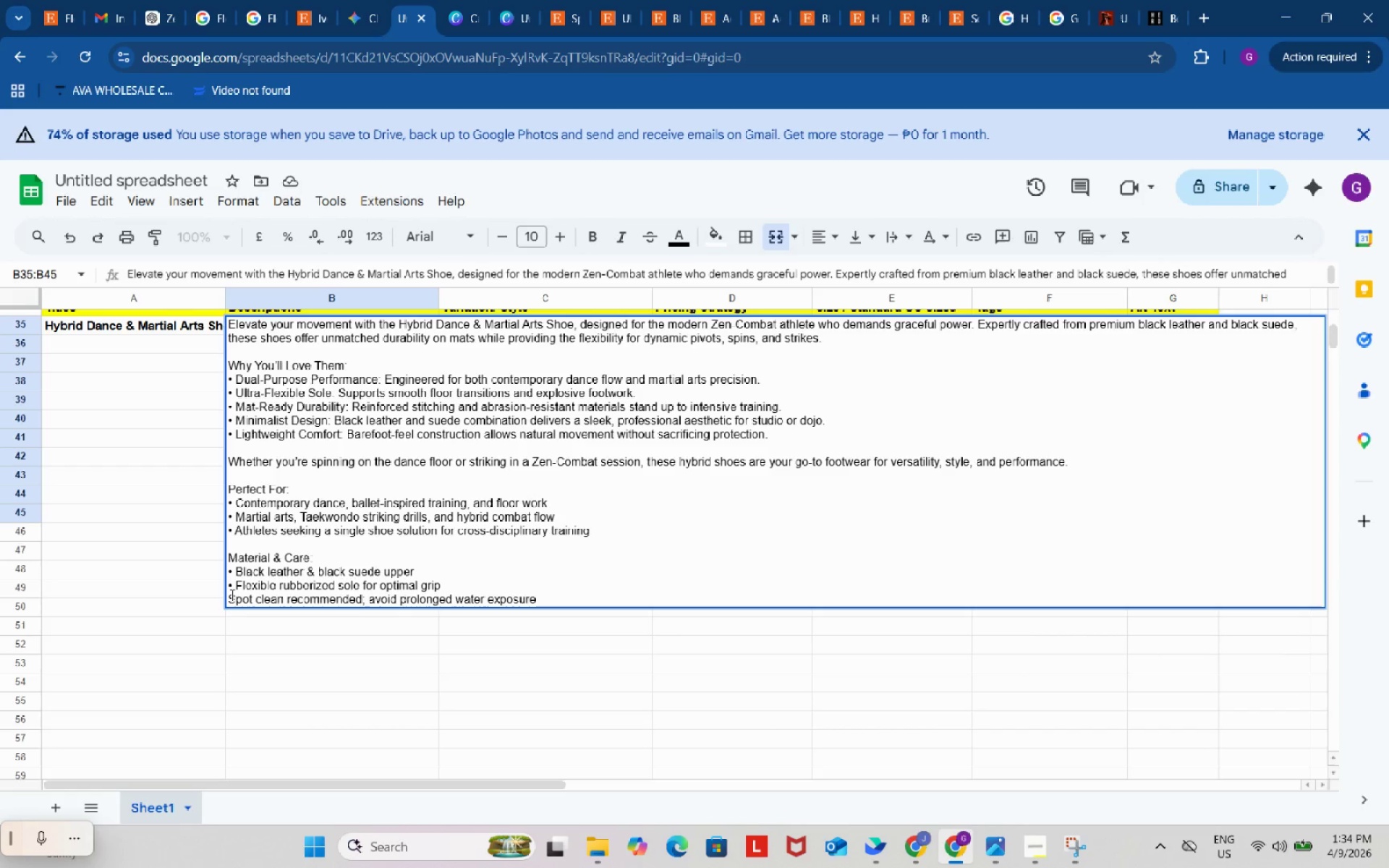 
key(Control+V)
 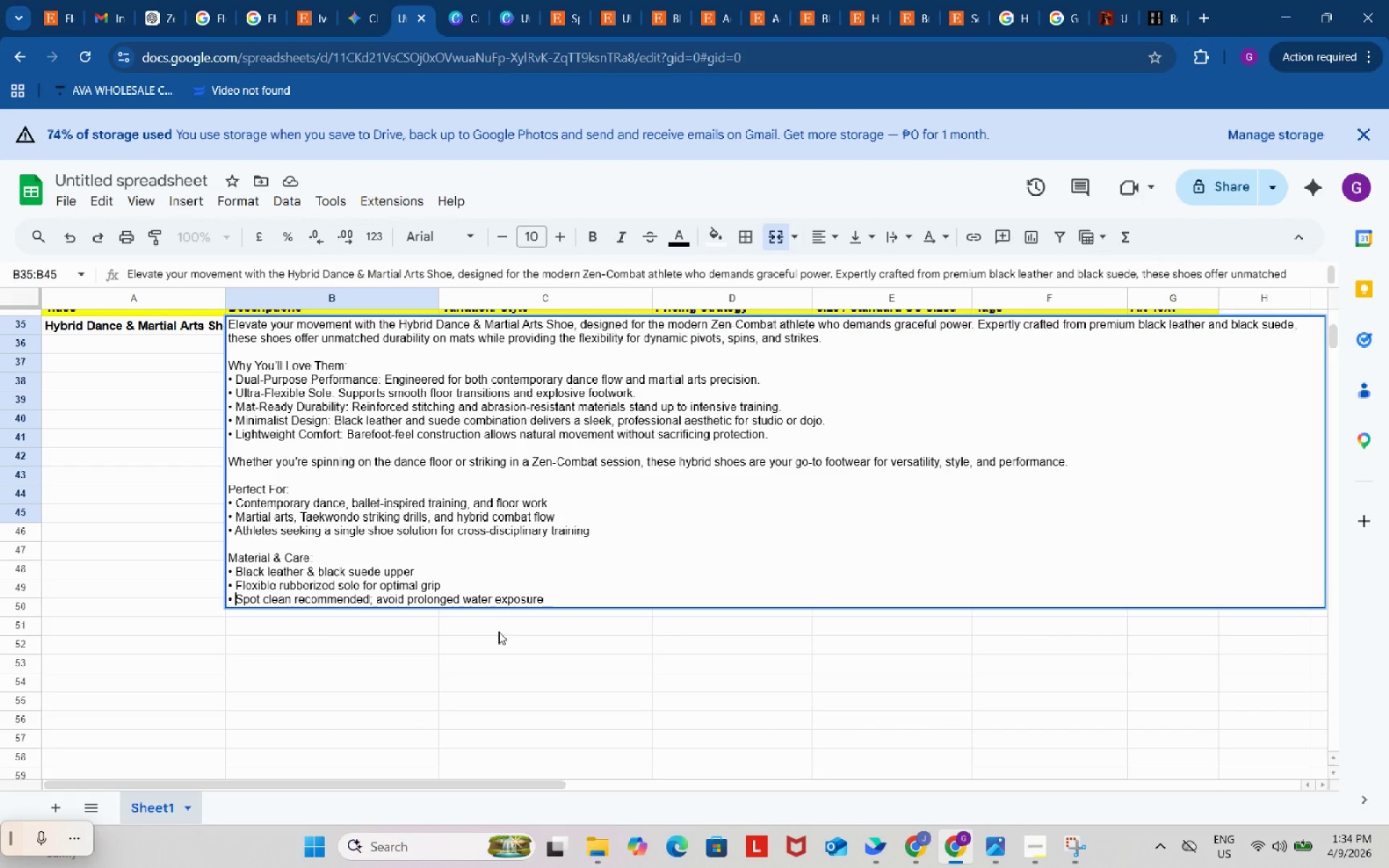 
left_click([515, 476])
 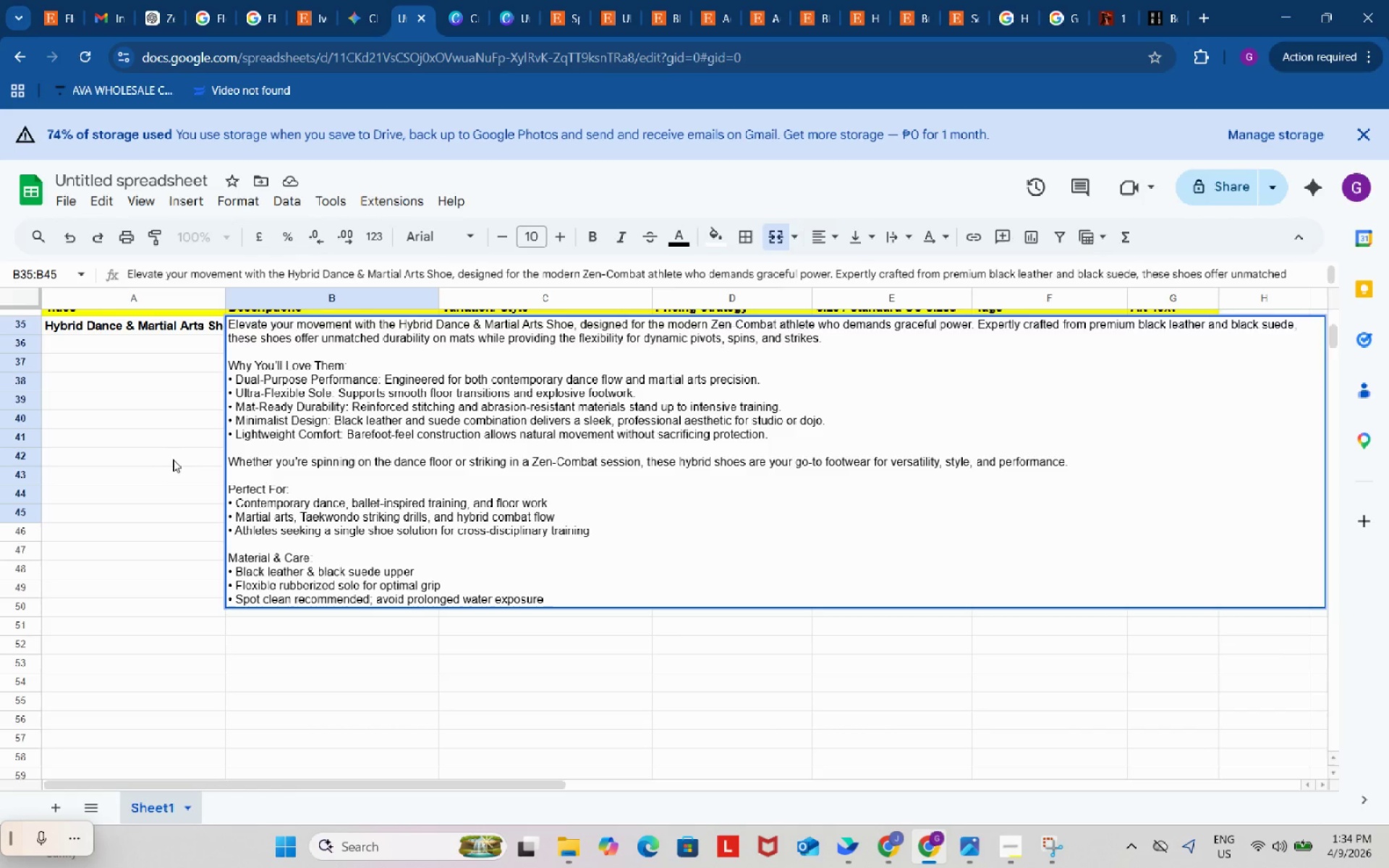 
scroll: coordinate [519, 493], scroll_direction: up, amount: 4.0
 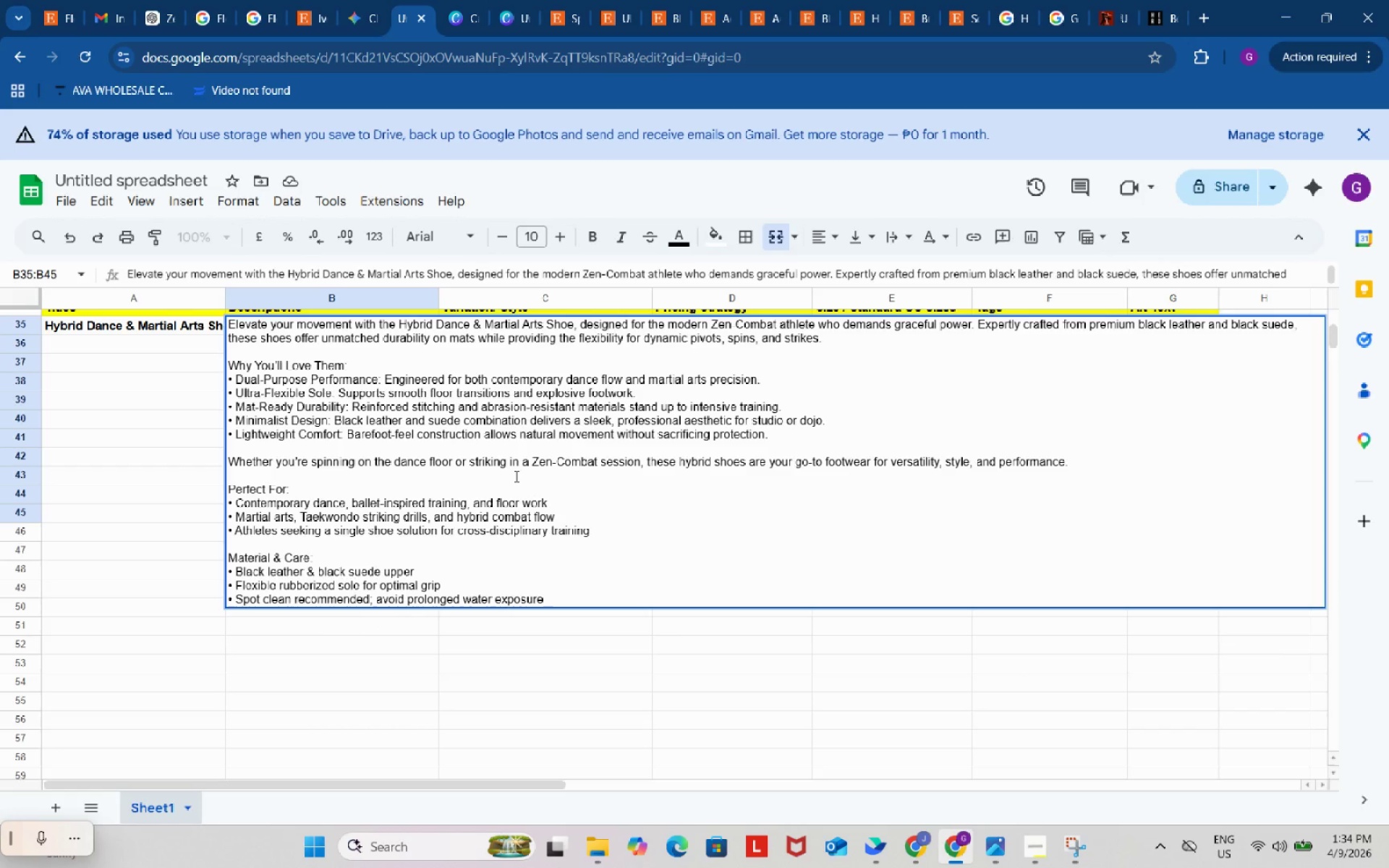 
left_click([177, 451])
 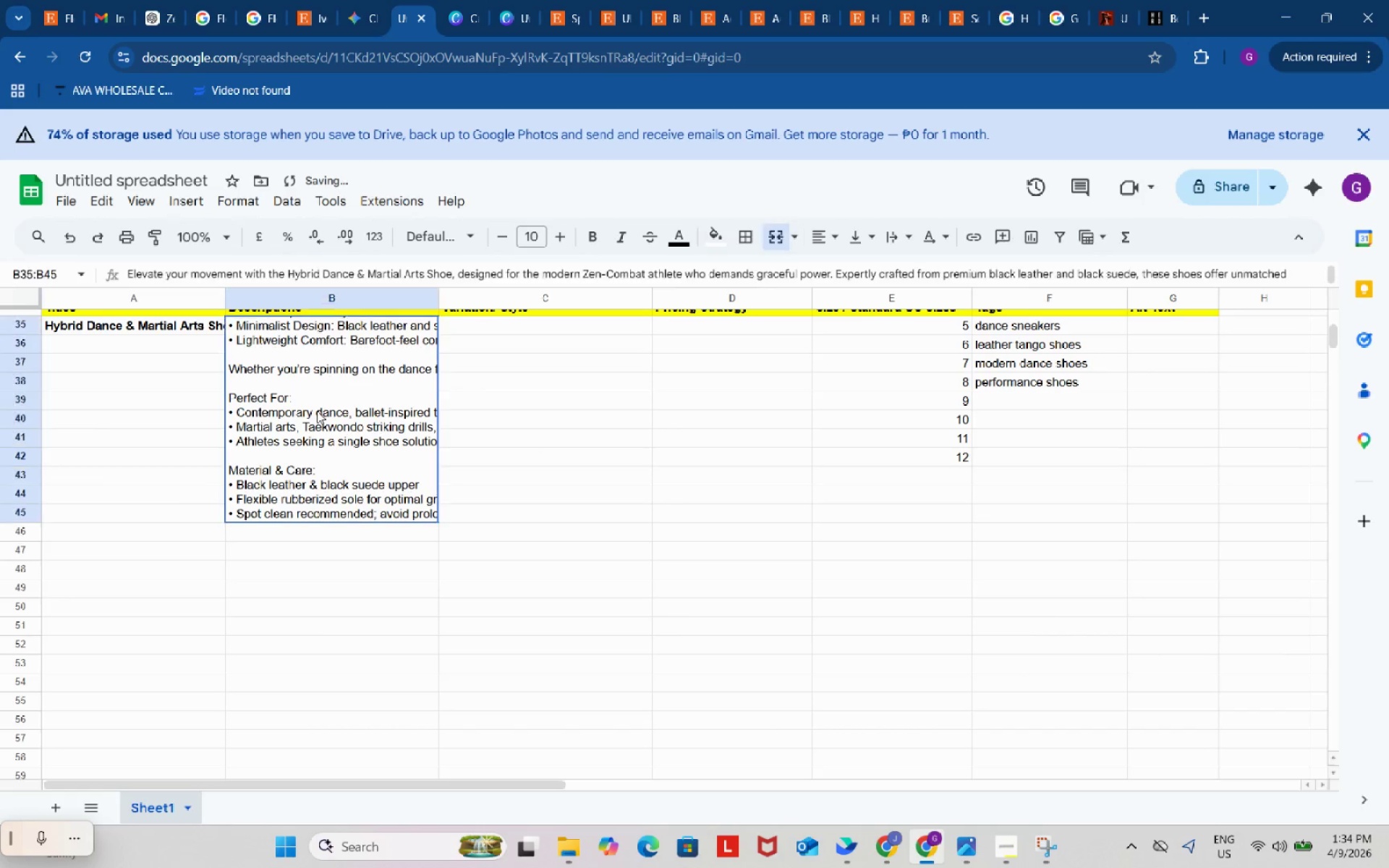 
double_click([317, 410])
 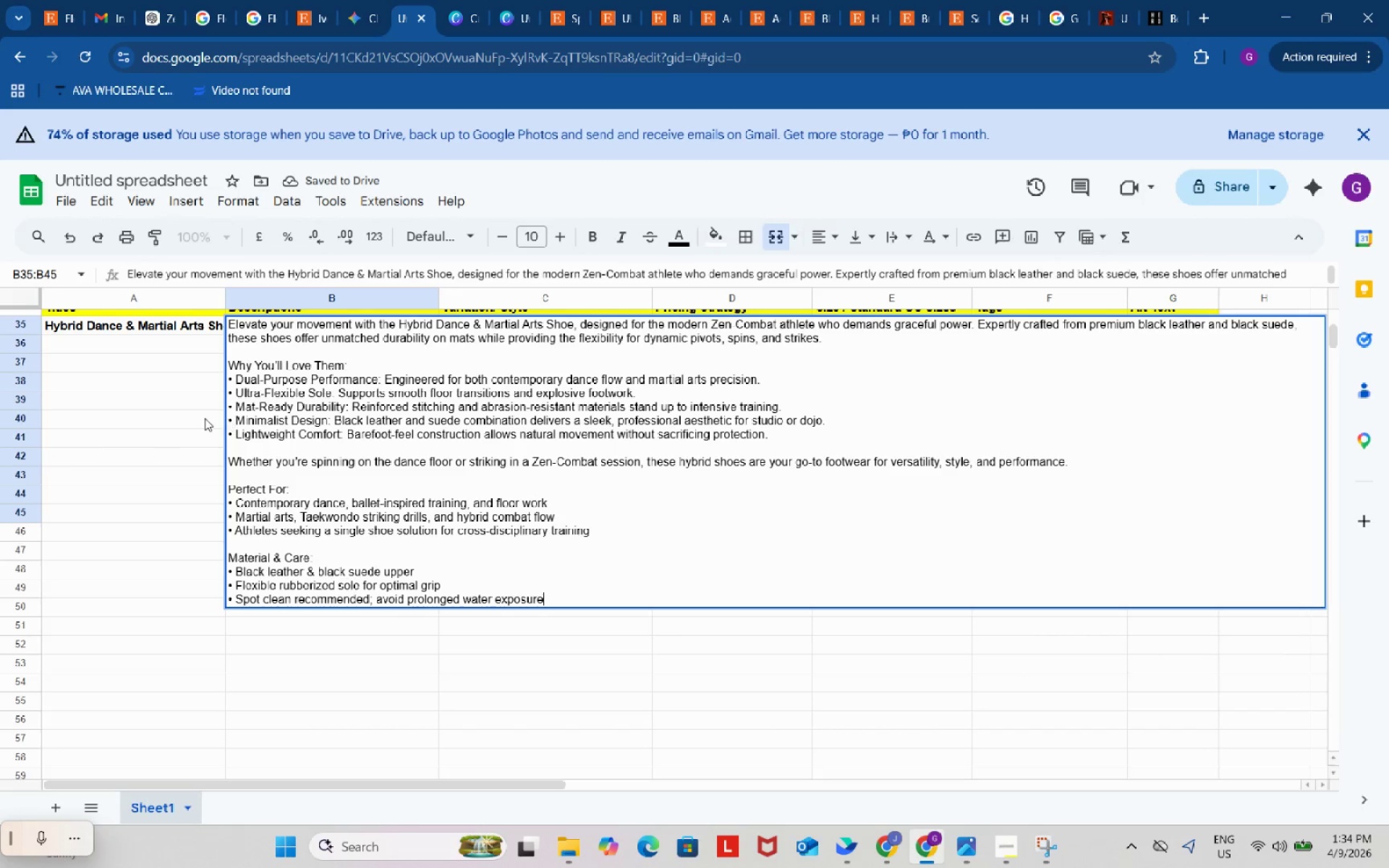 
left_click([137, 411])
 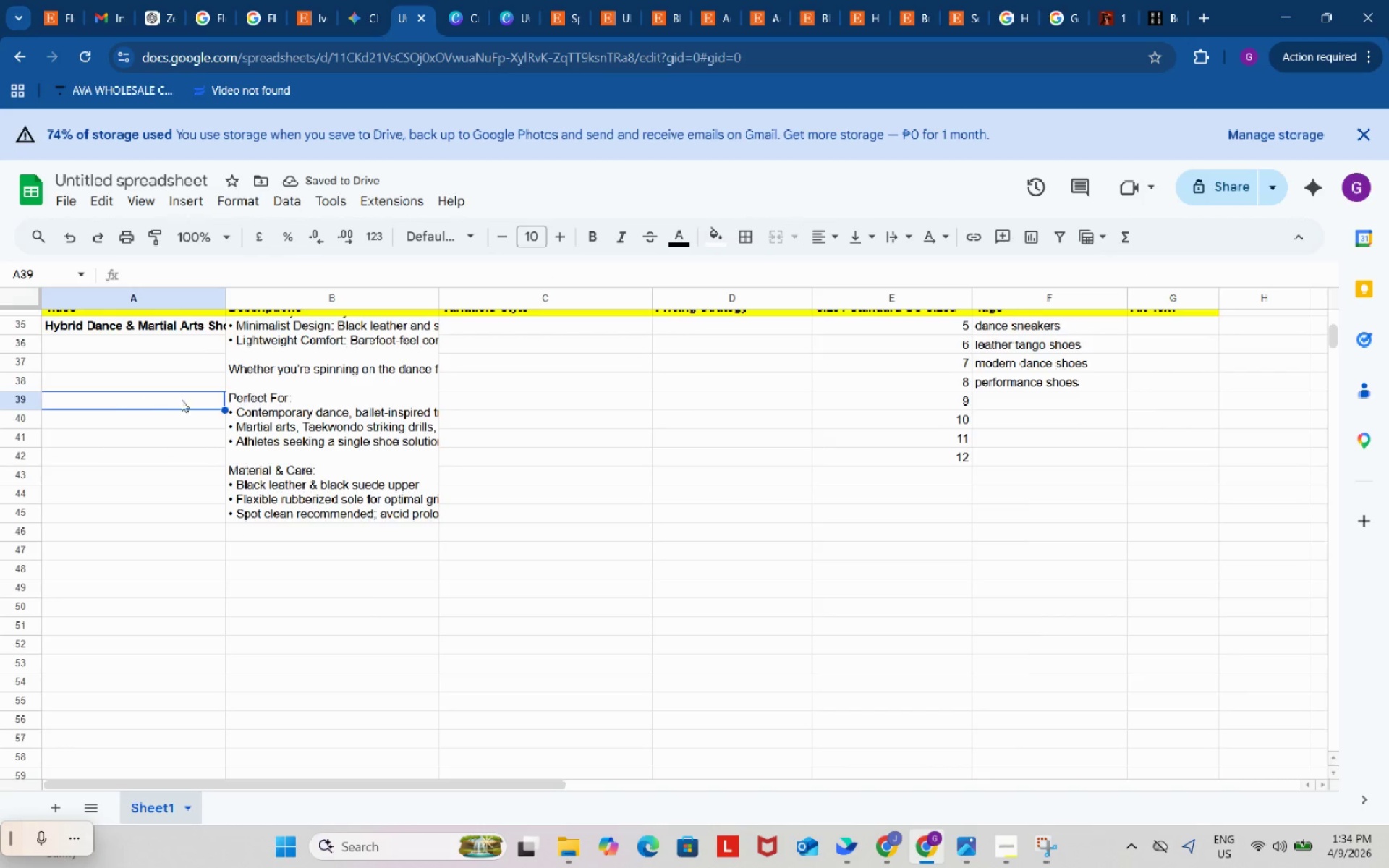 
left_click([310, 388])
 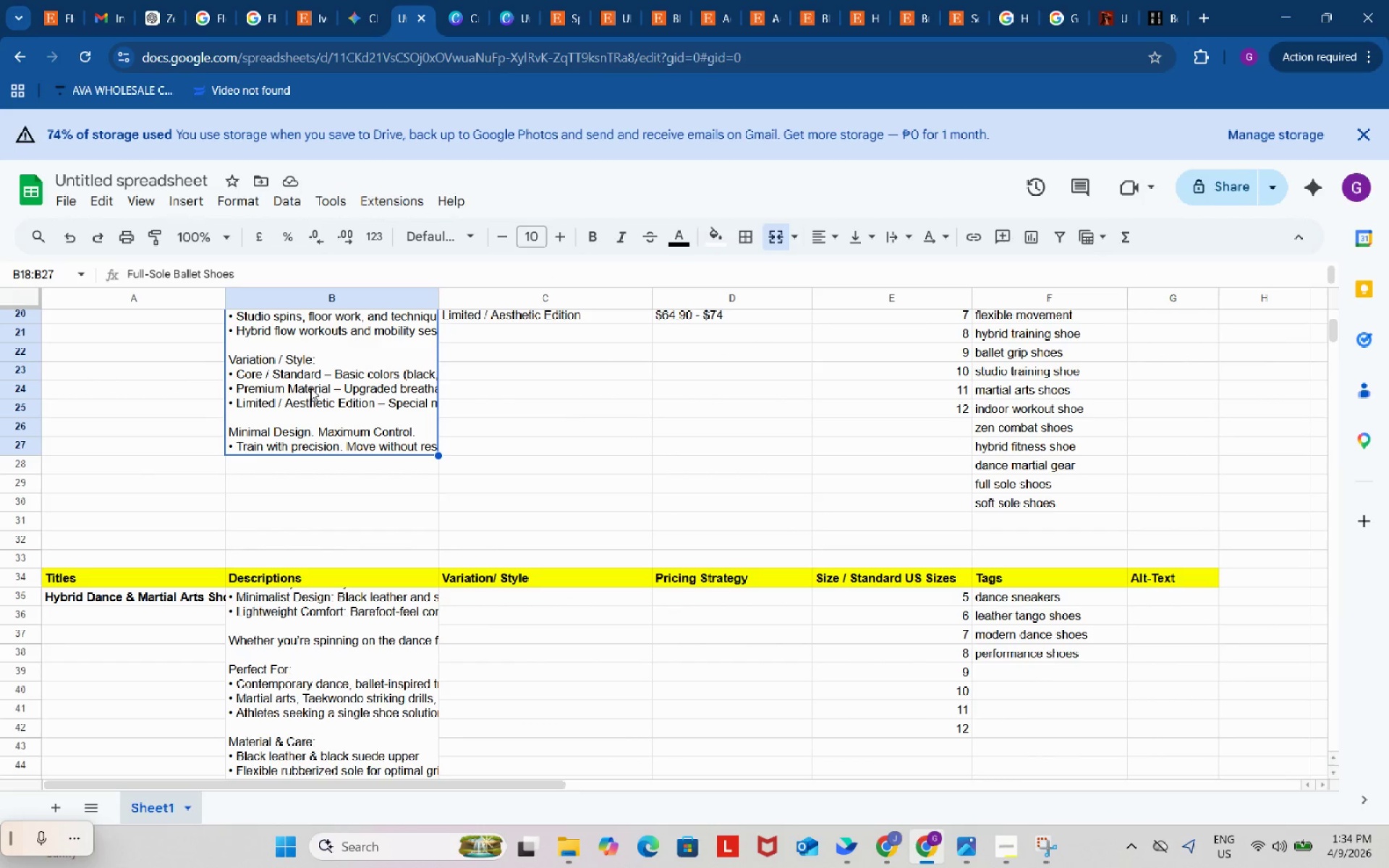 
scroll: coordinate [192, 396], scroll_direction: up, amount: 3.0
 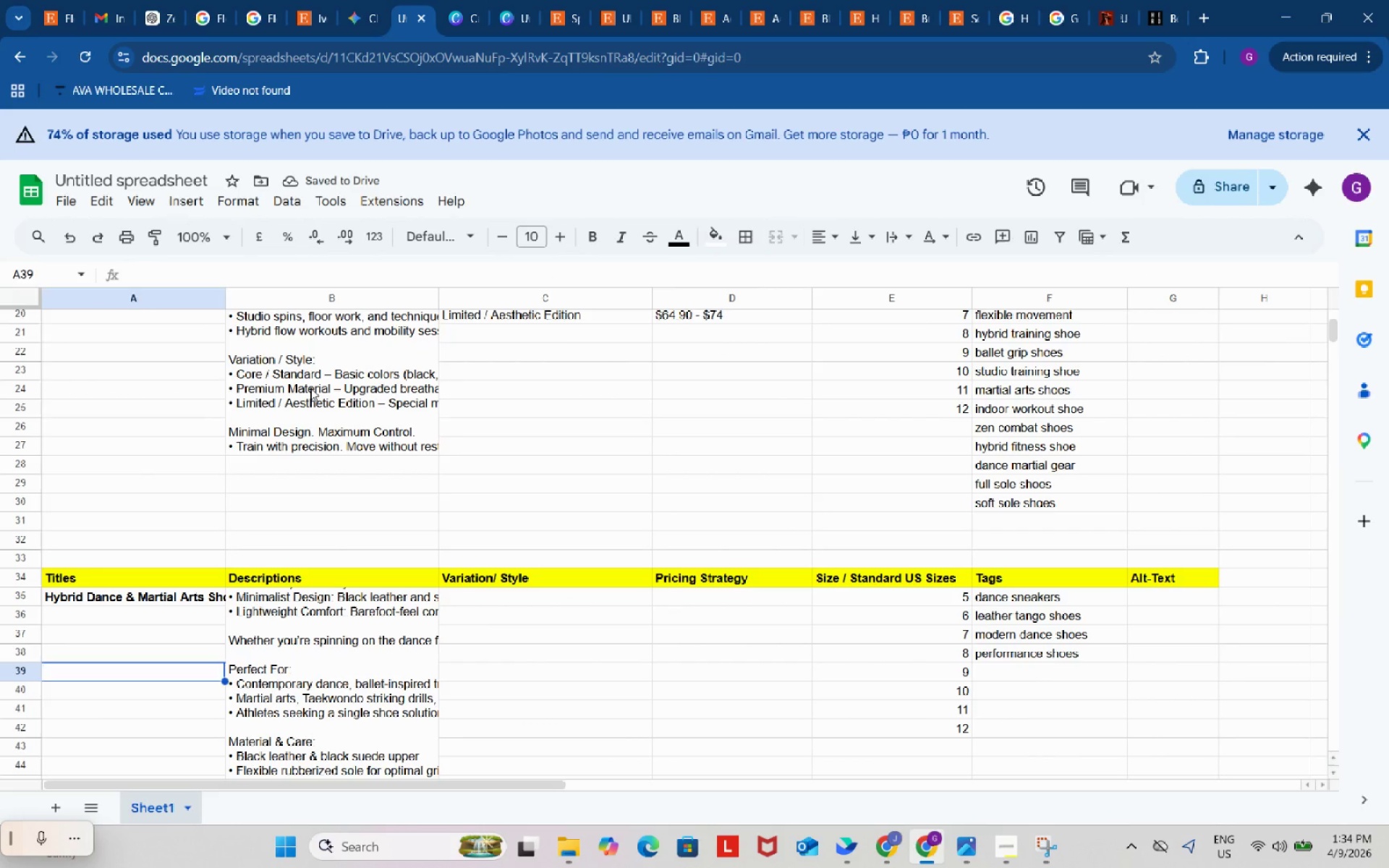 
double_click([310, 388])
 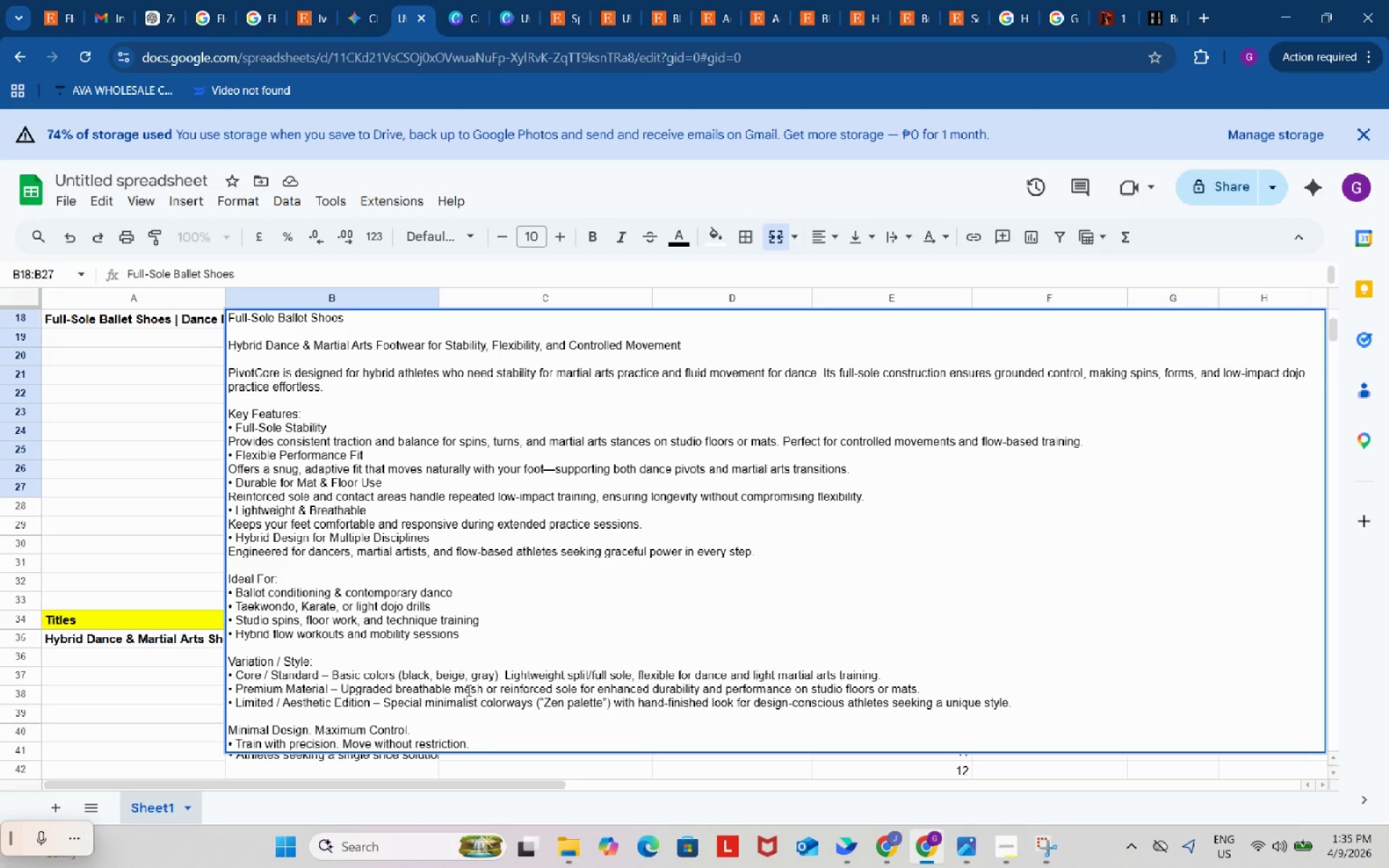 
left_click_drag(start_coordinate=[488, 741], to_coordinate=[228, 726])
 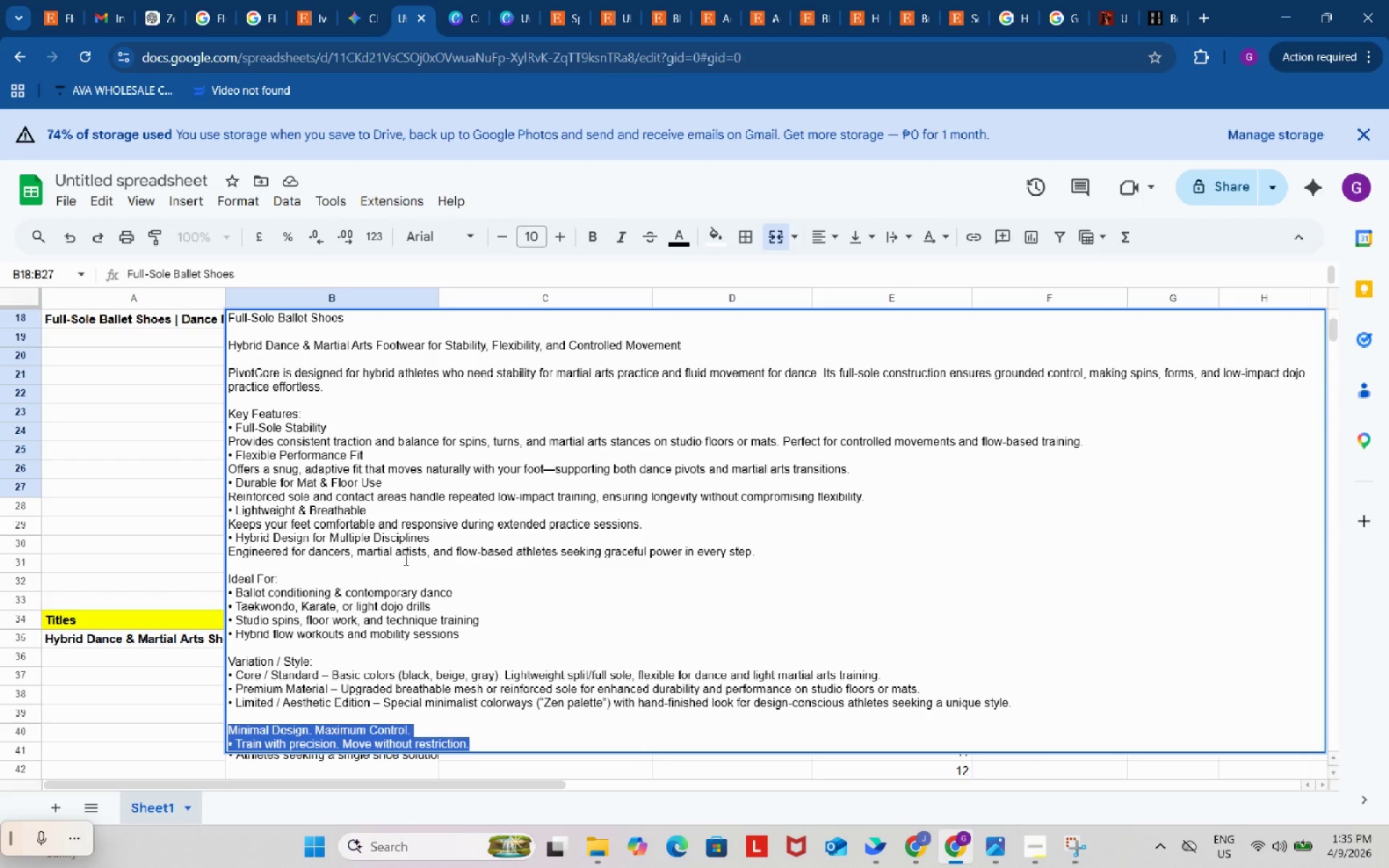 
key(Control+C)
 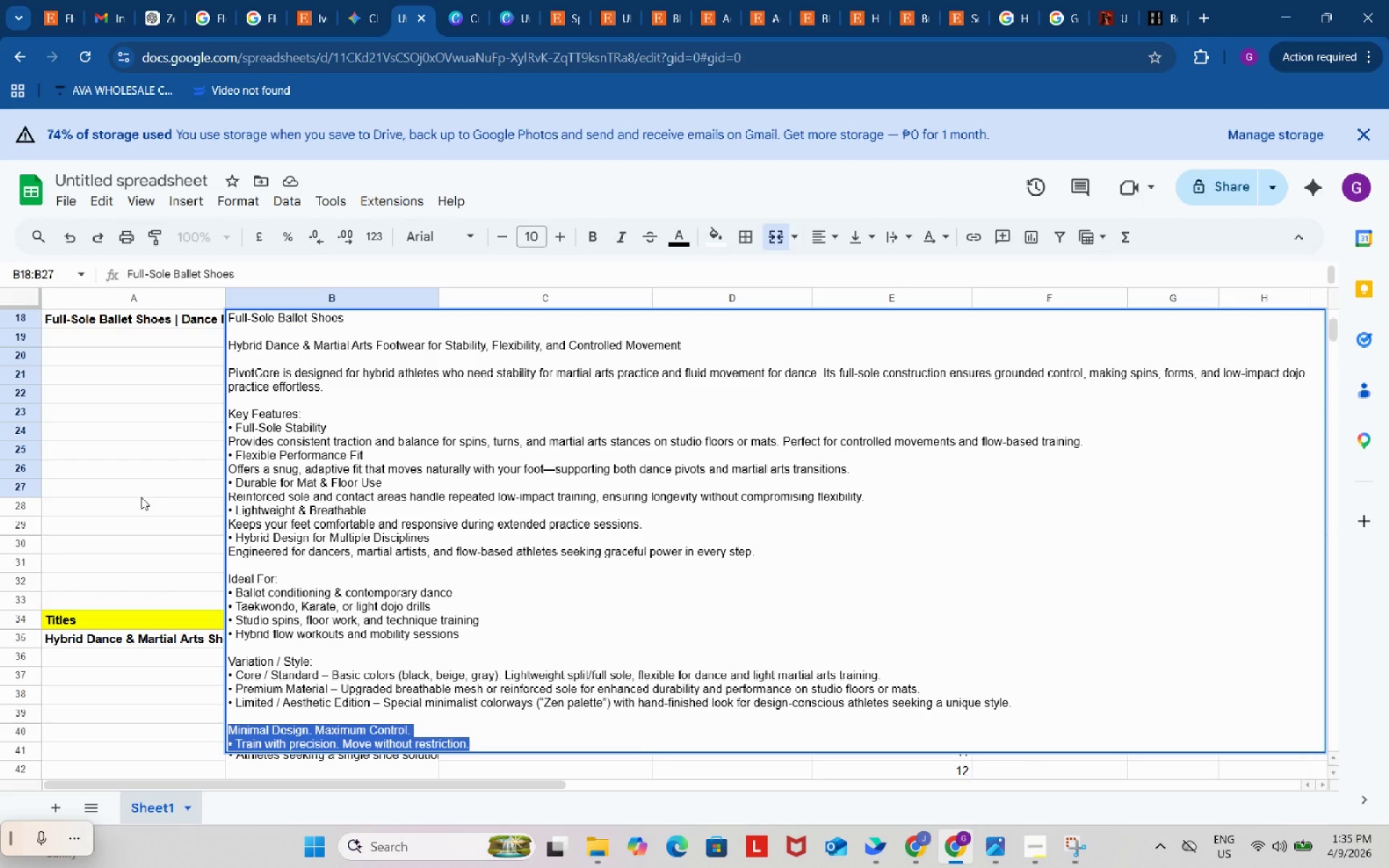 
left_click([324, 464])
 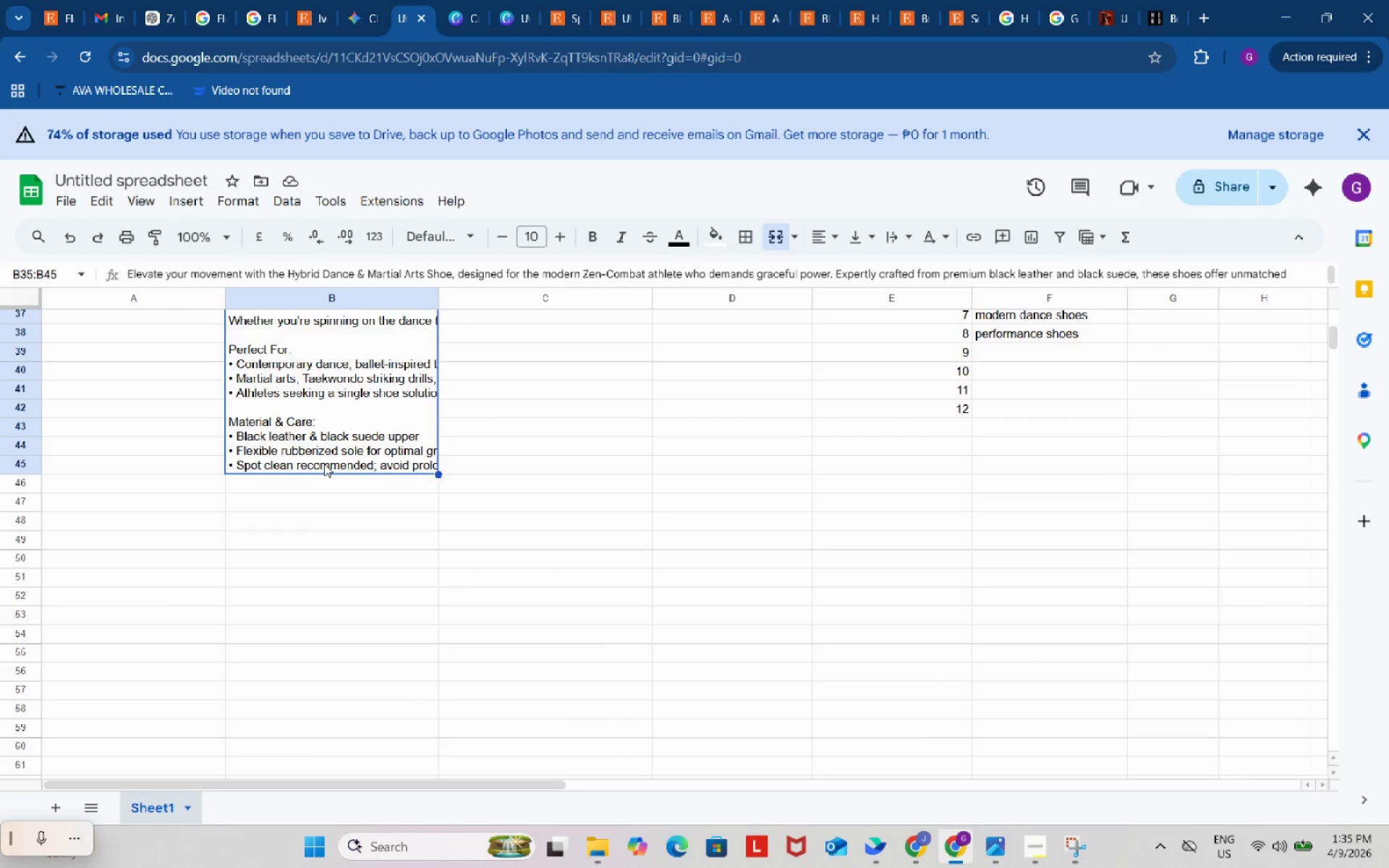 
scroll: coordinate [452, 556], scroll_direction: down, amount: 4.0
 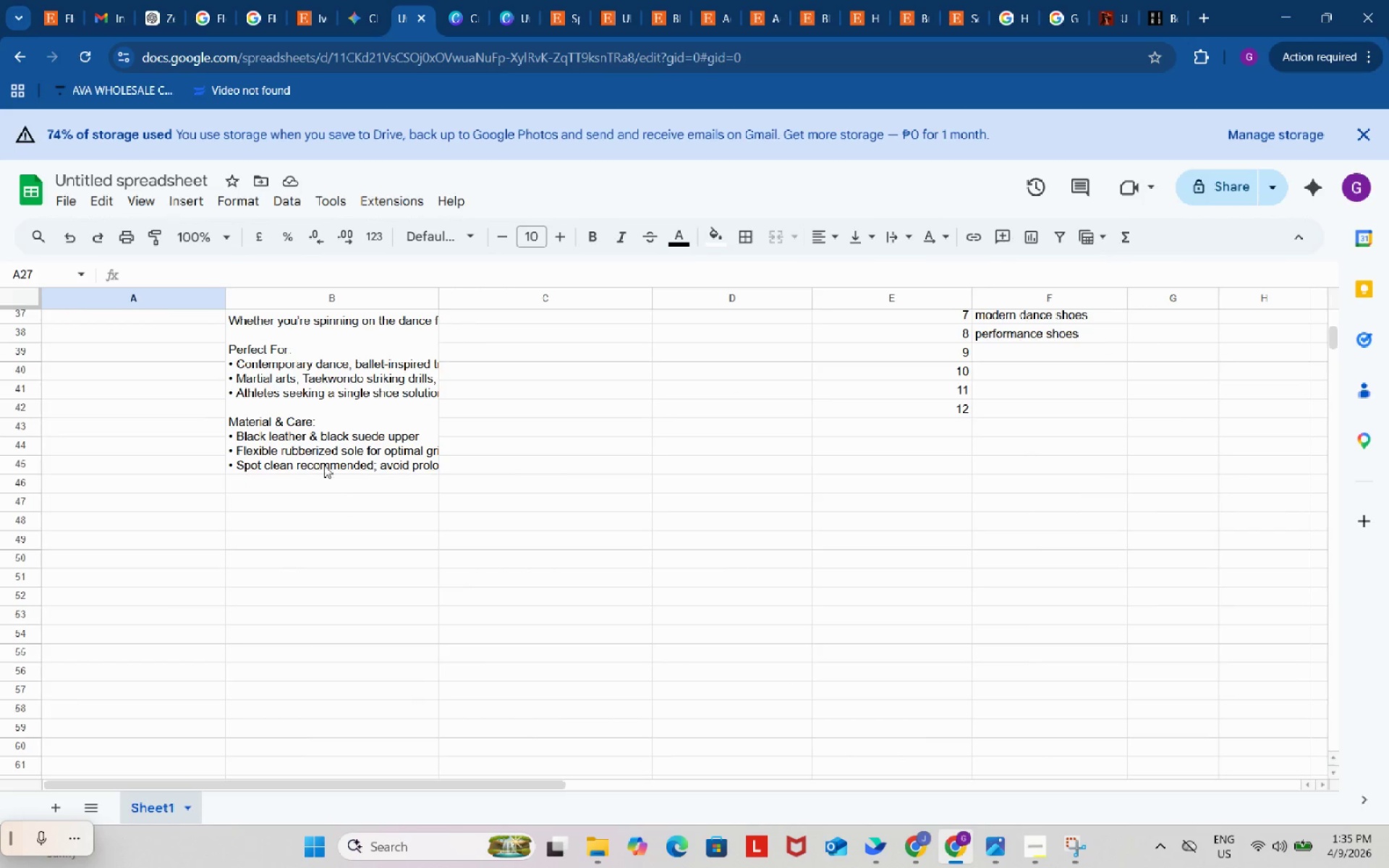 
double_click([324, 464])
 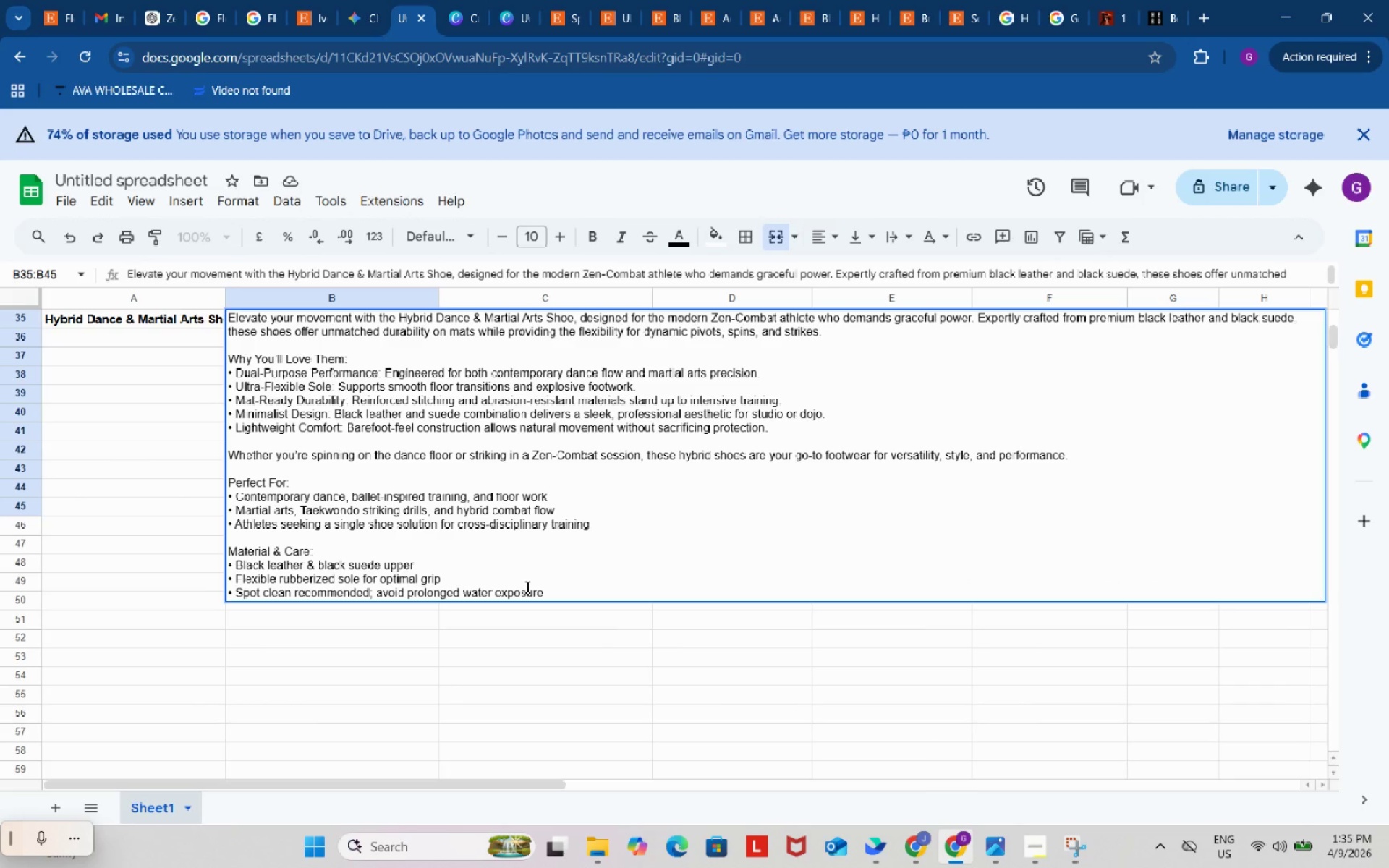 
hold_key(key=AltLeft, duration=0.39)
 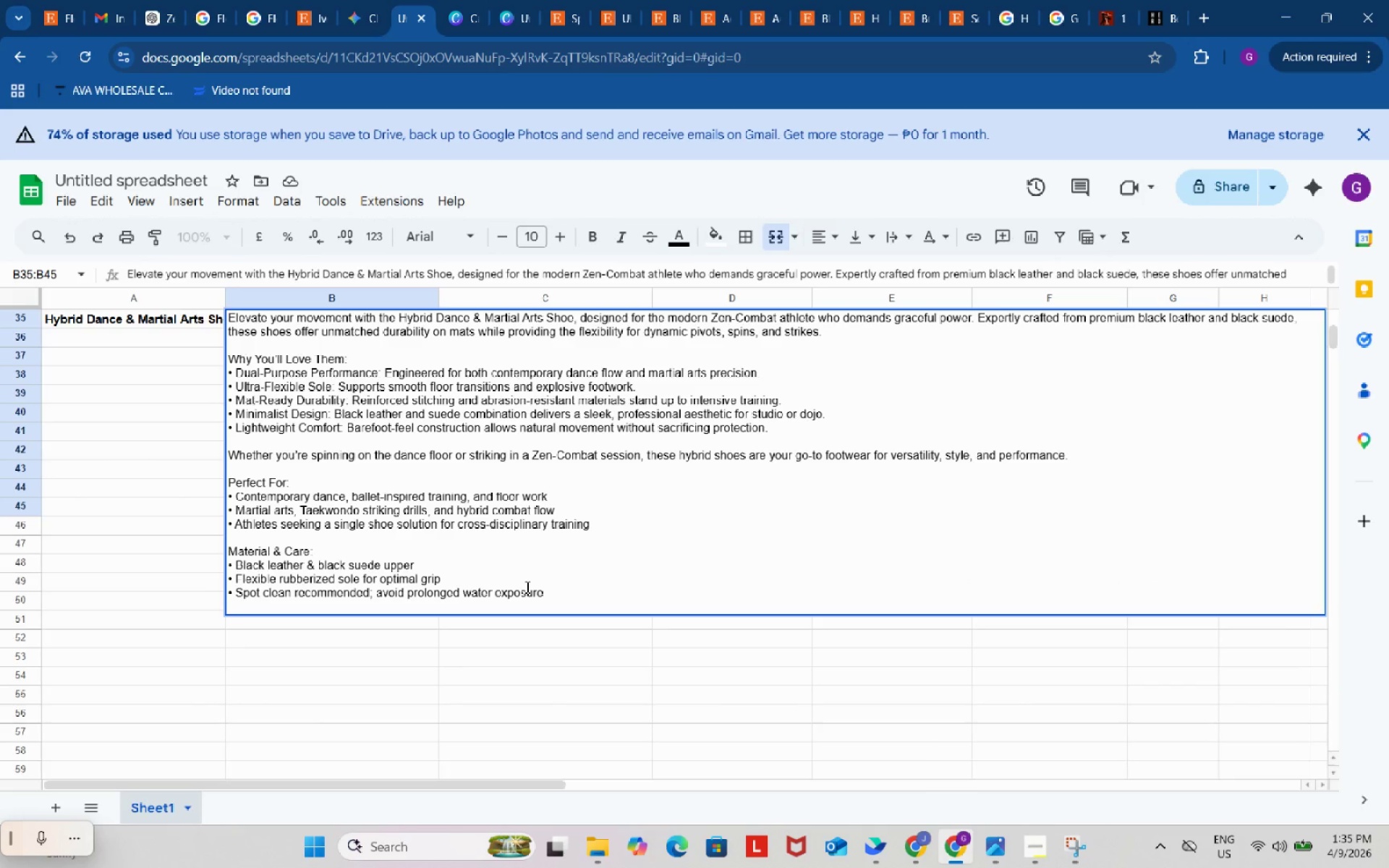 
key(Control+Enter)
 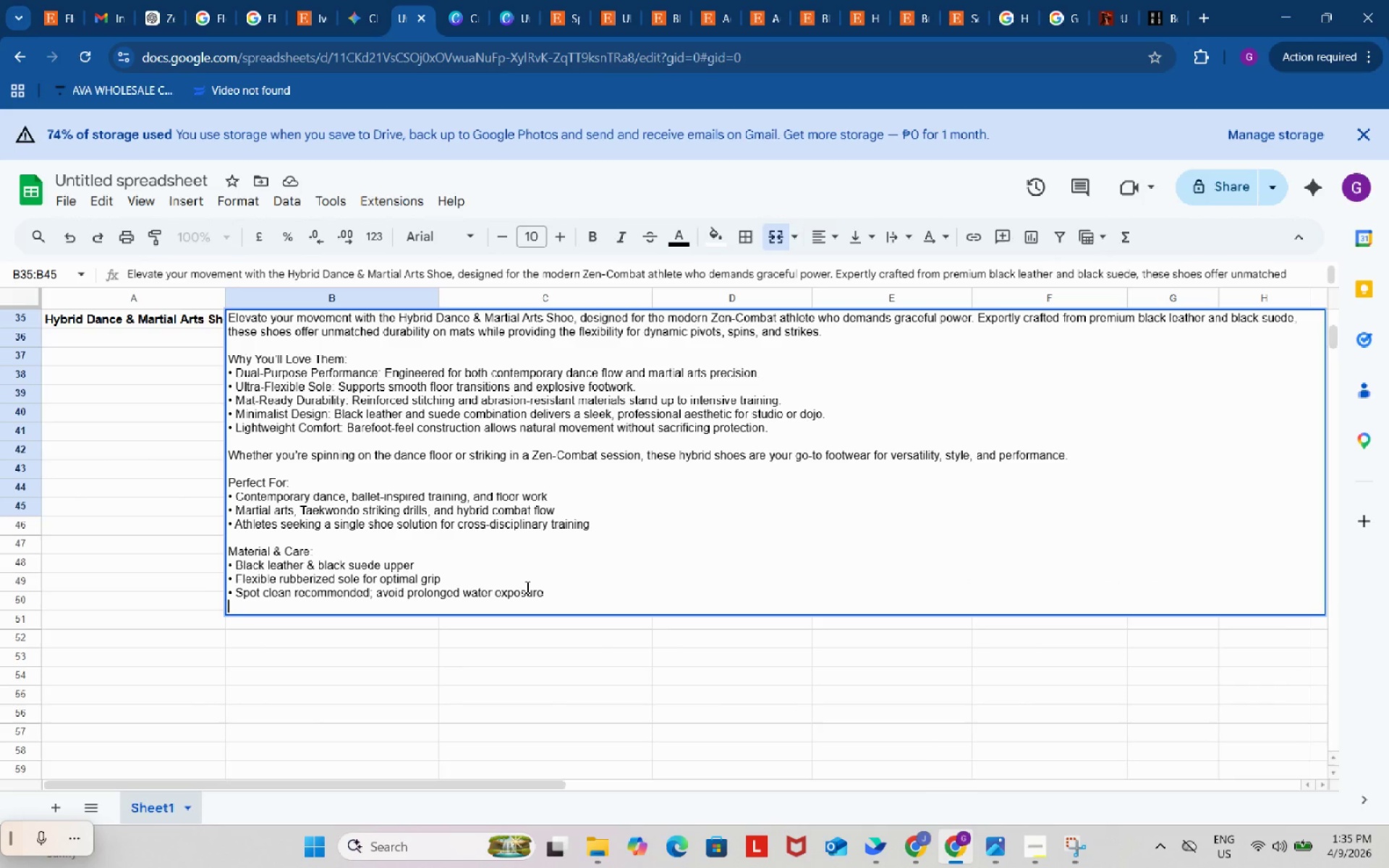 
key(Alt+Control+AltLeft)
 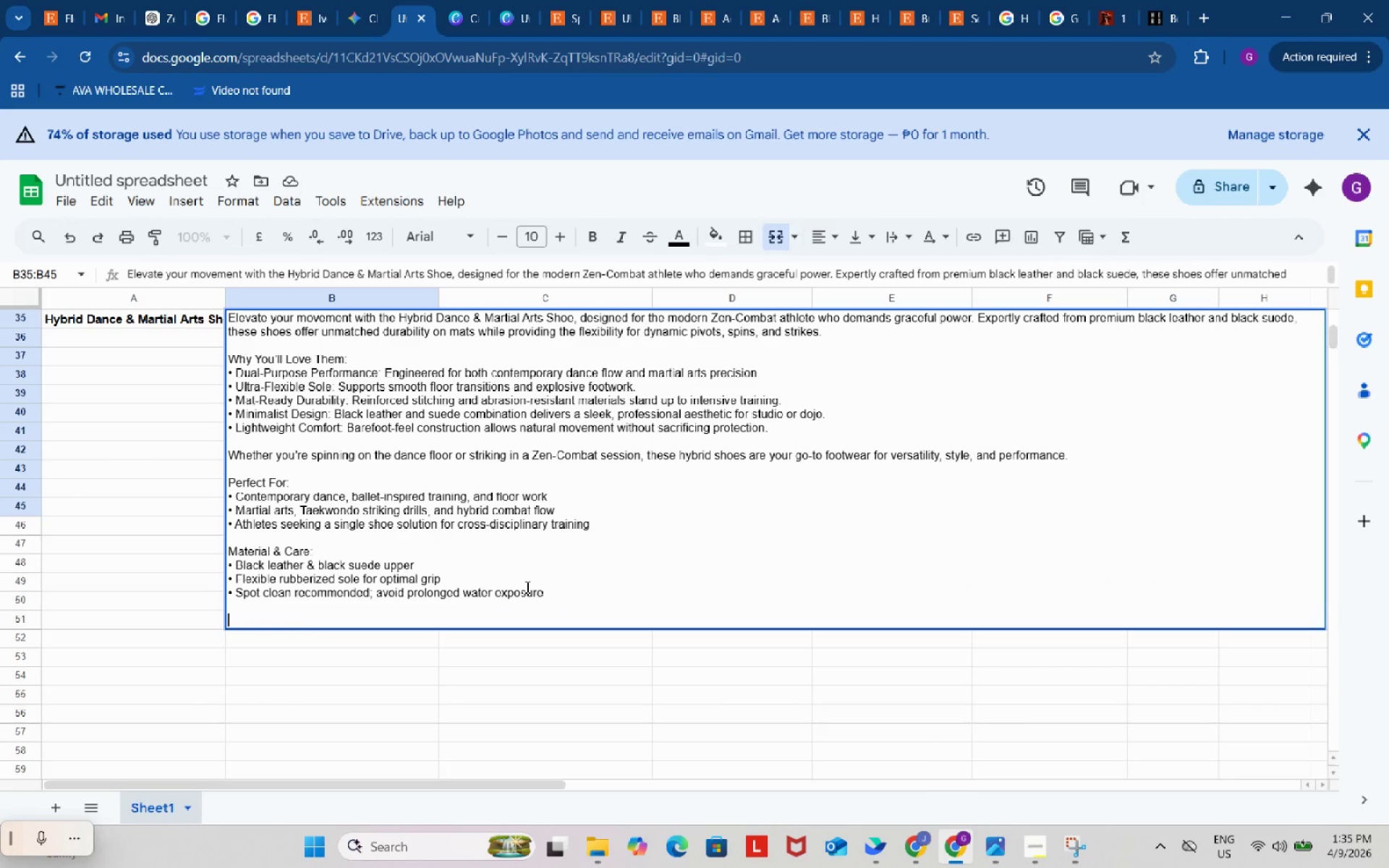 
key(Alt+Control+Enter)
 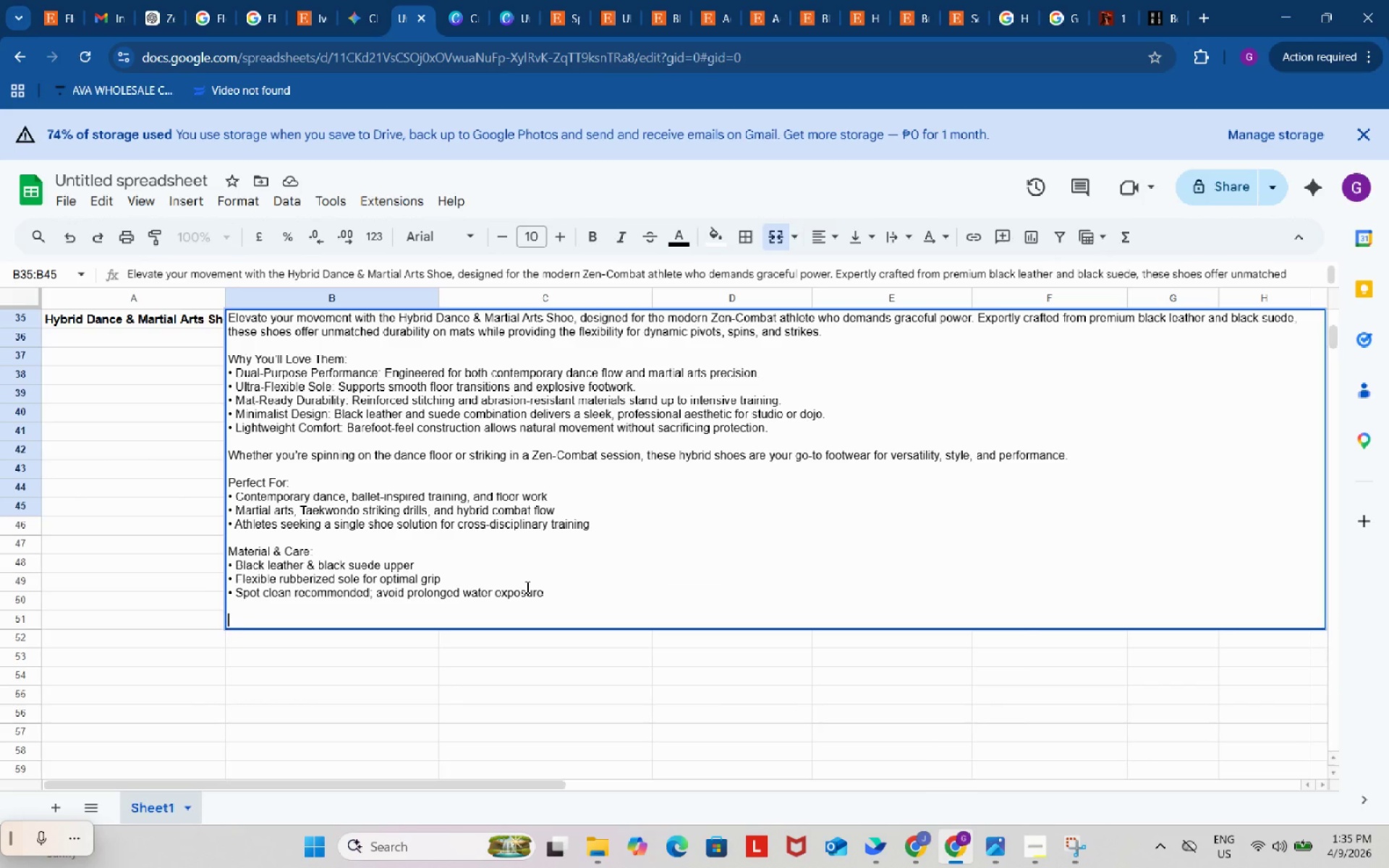 
key(Control+ControlLeft)
 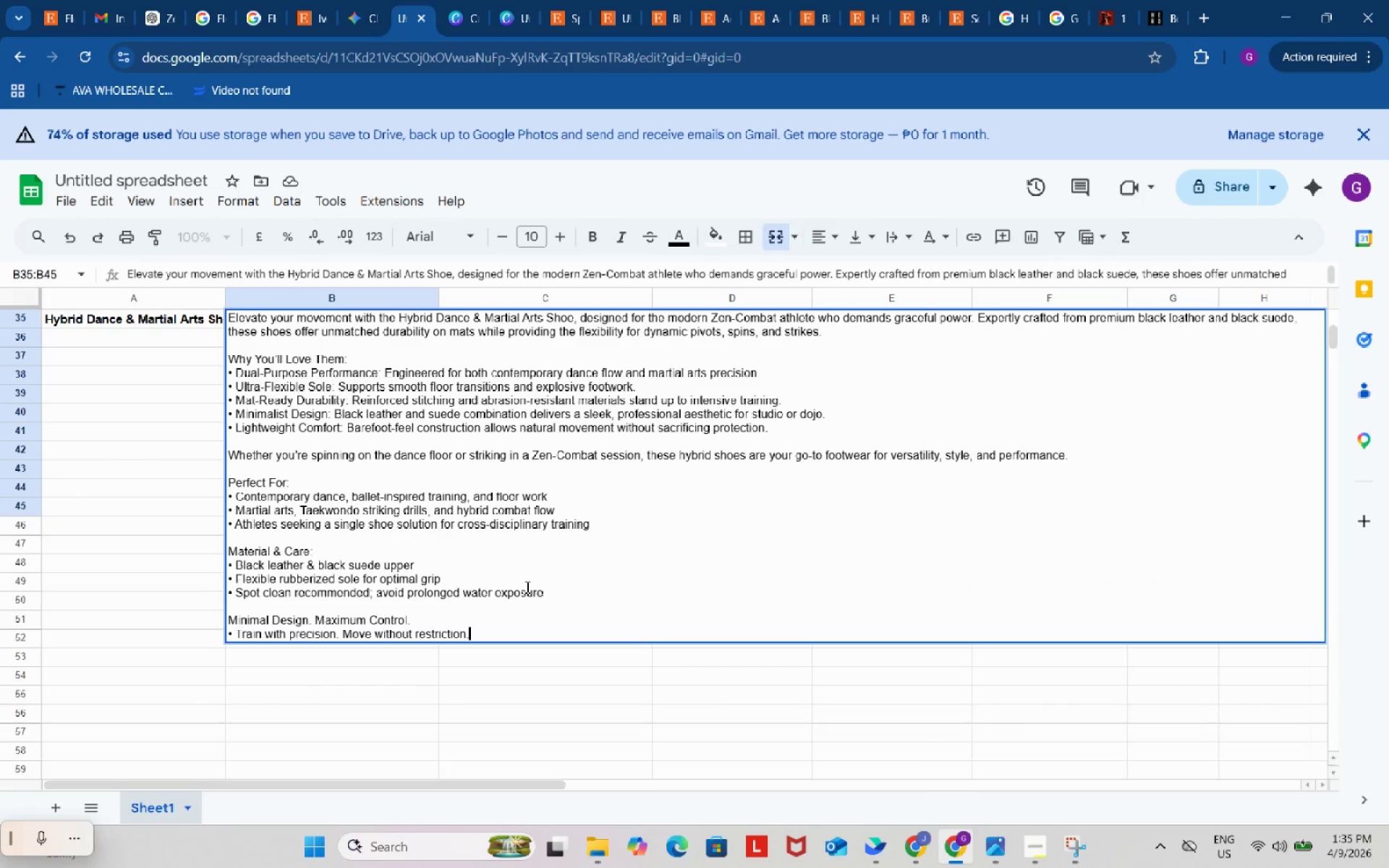 
key(Control+V)
 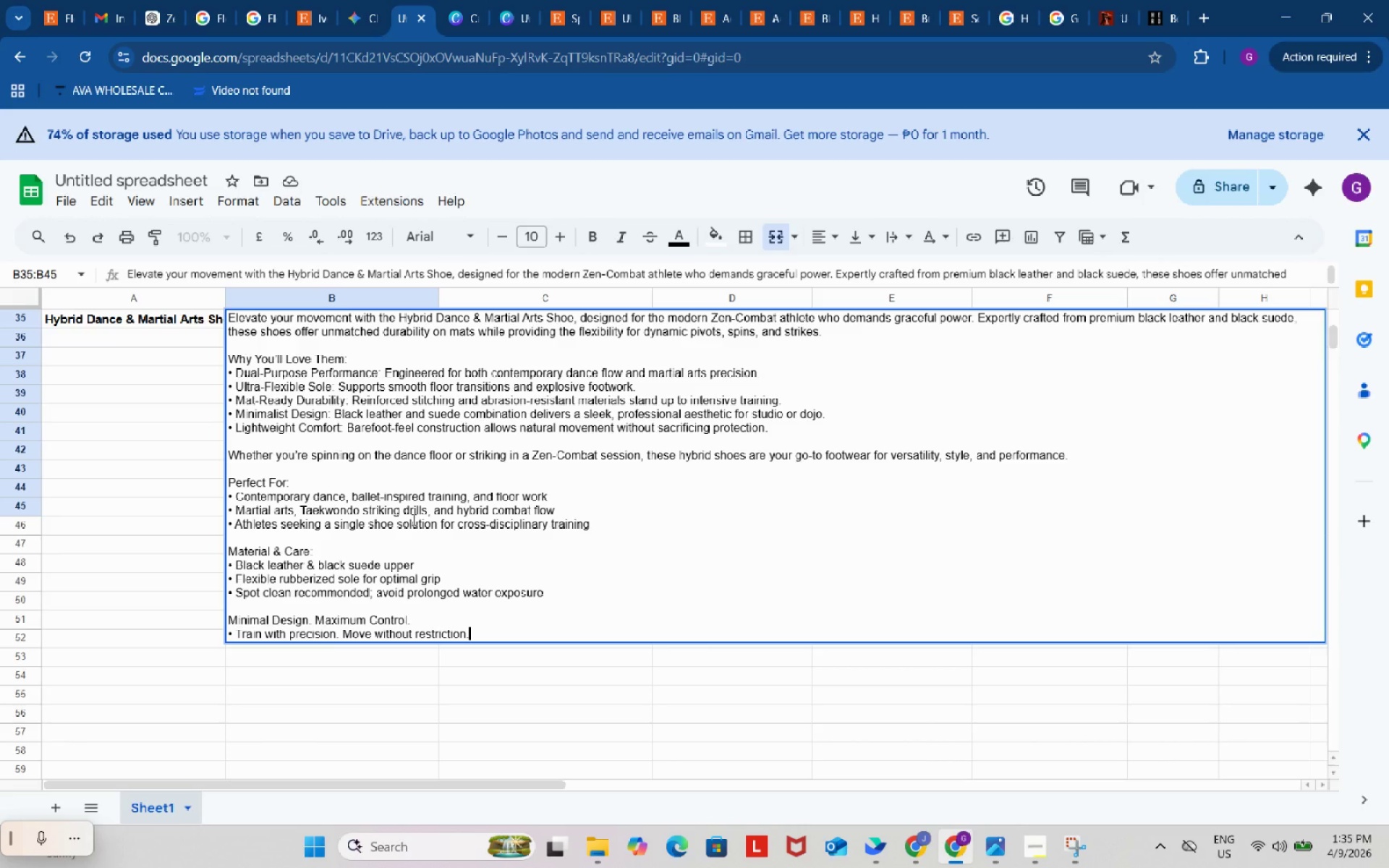 
wait(8.41)
 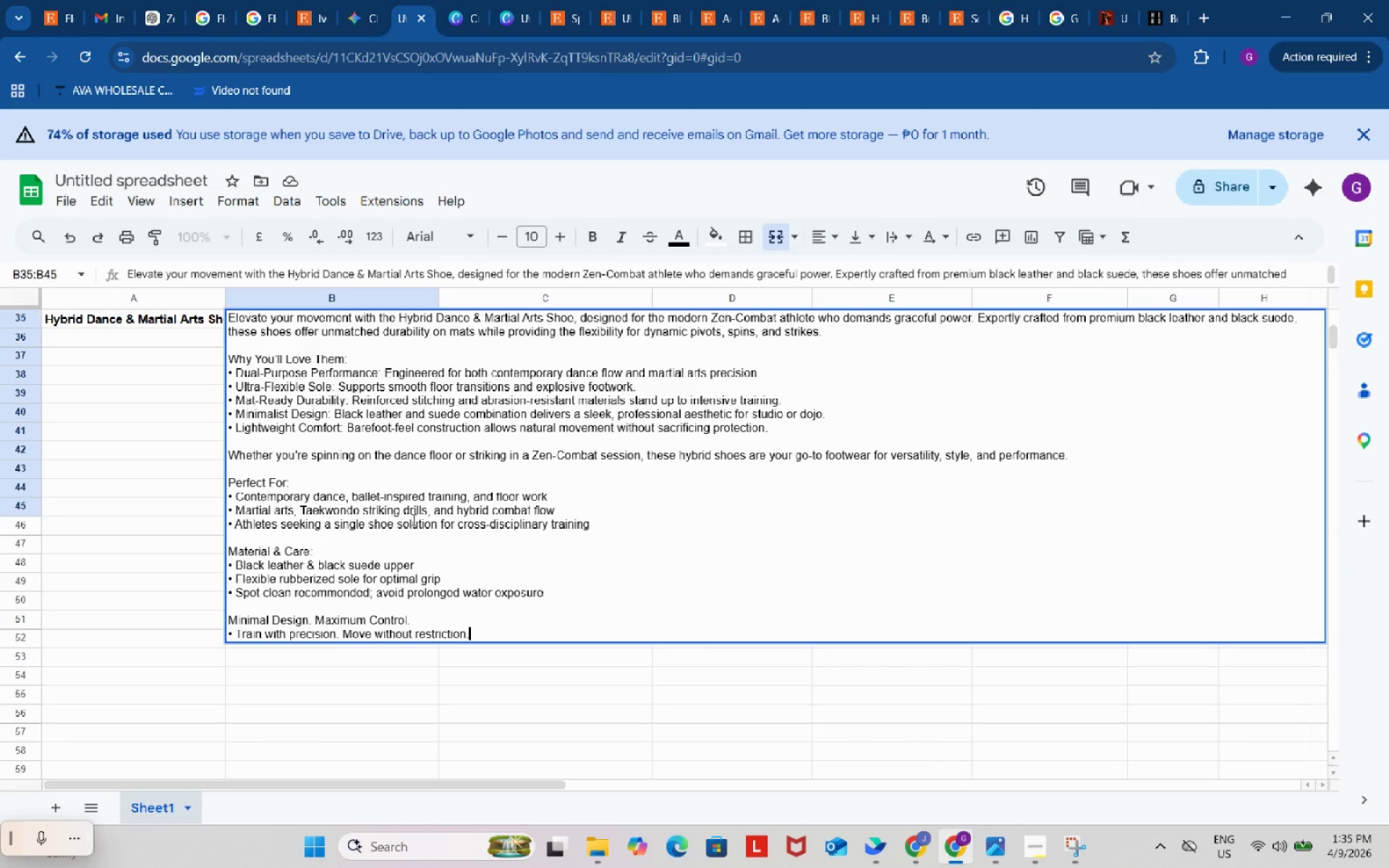 
scroll: coordinate [412, 519], scroll_direction: up, amount: 2.0
 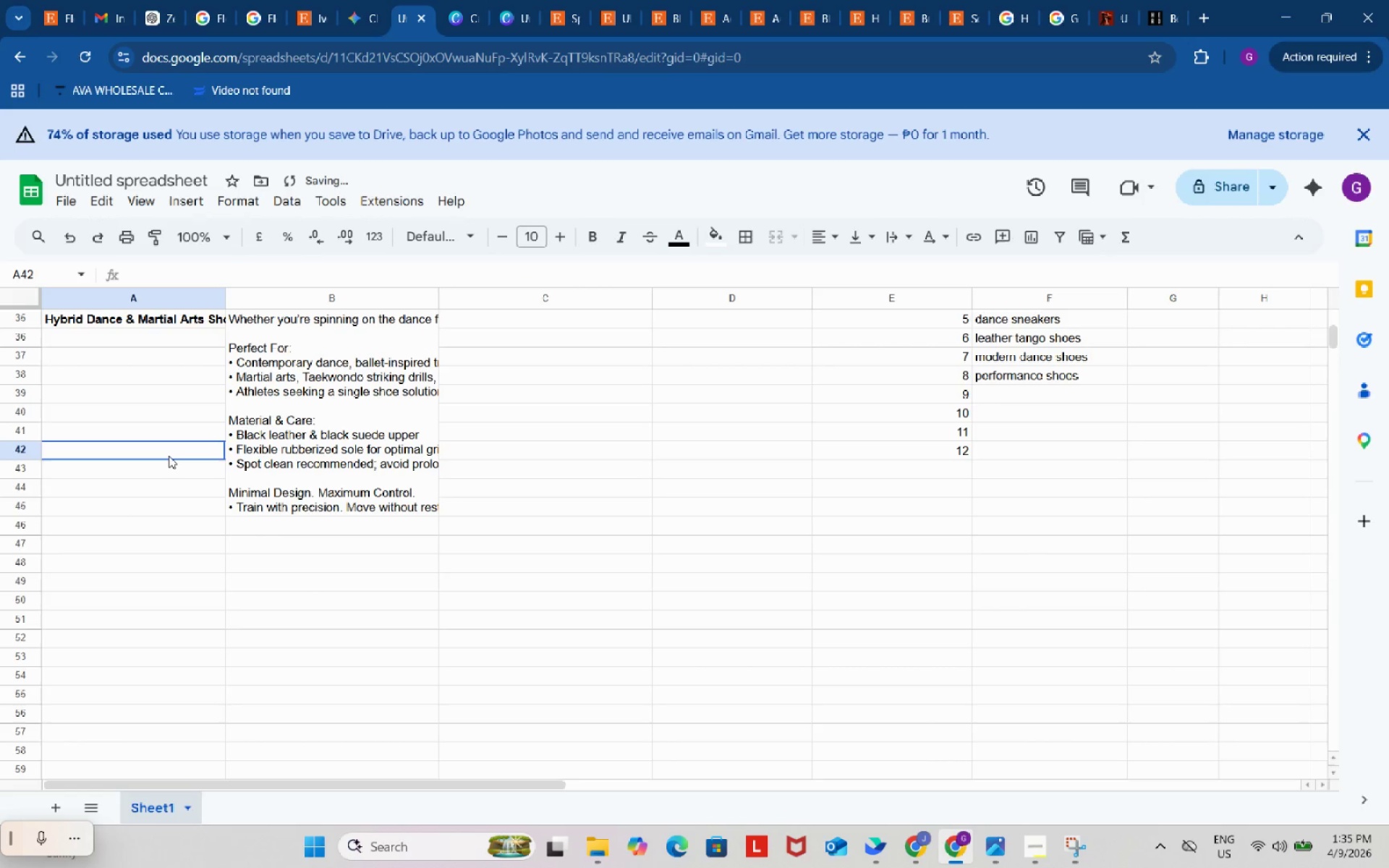 
double_click([168, 455])
 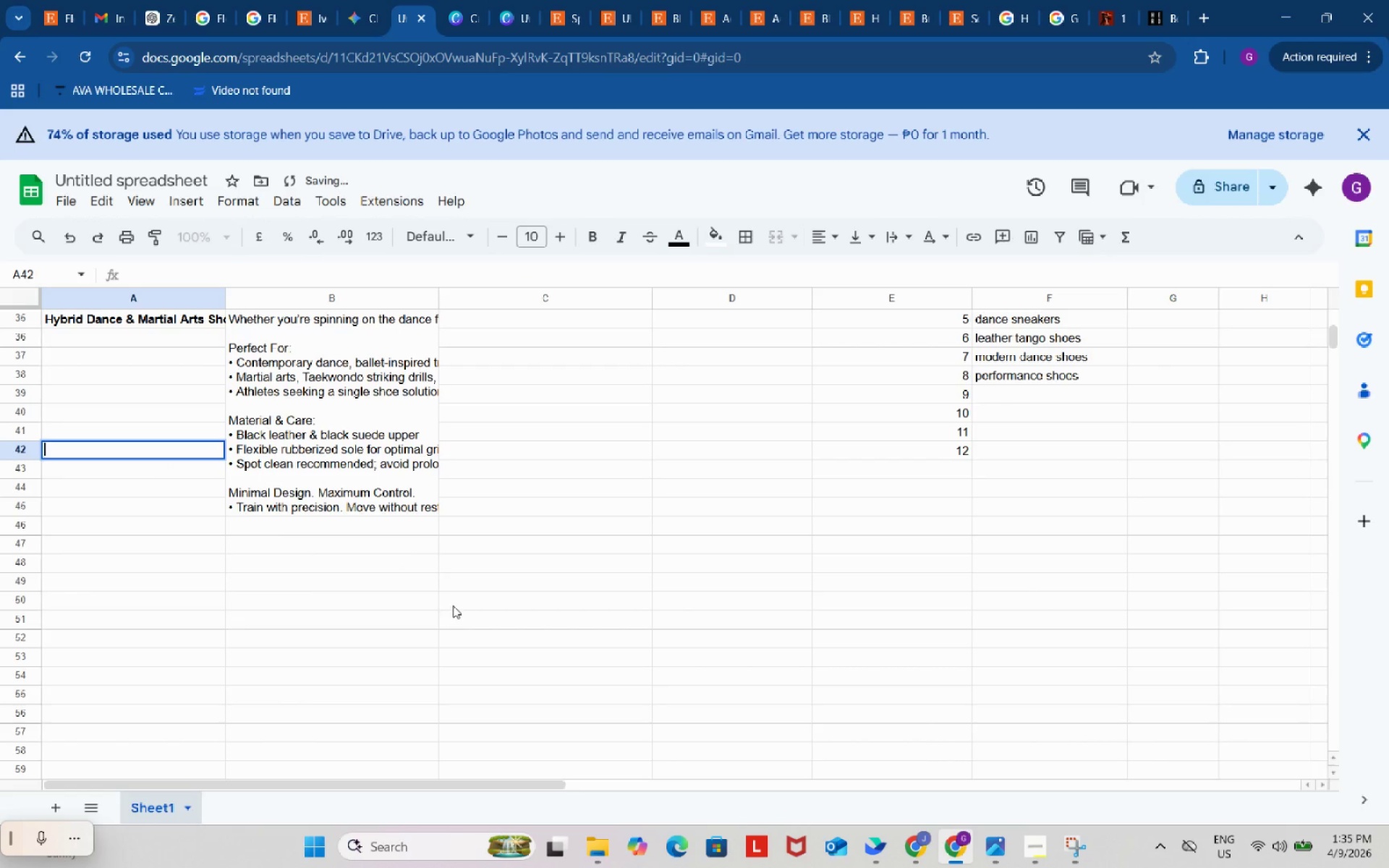 
scroll: coordinate [453, 605], scroll_direction: up, amount: 1.0
 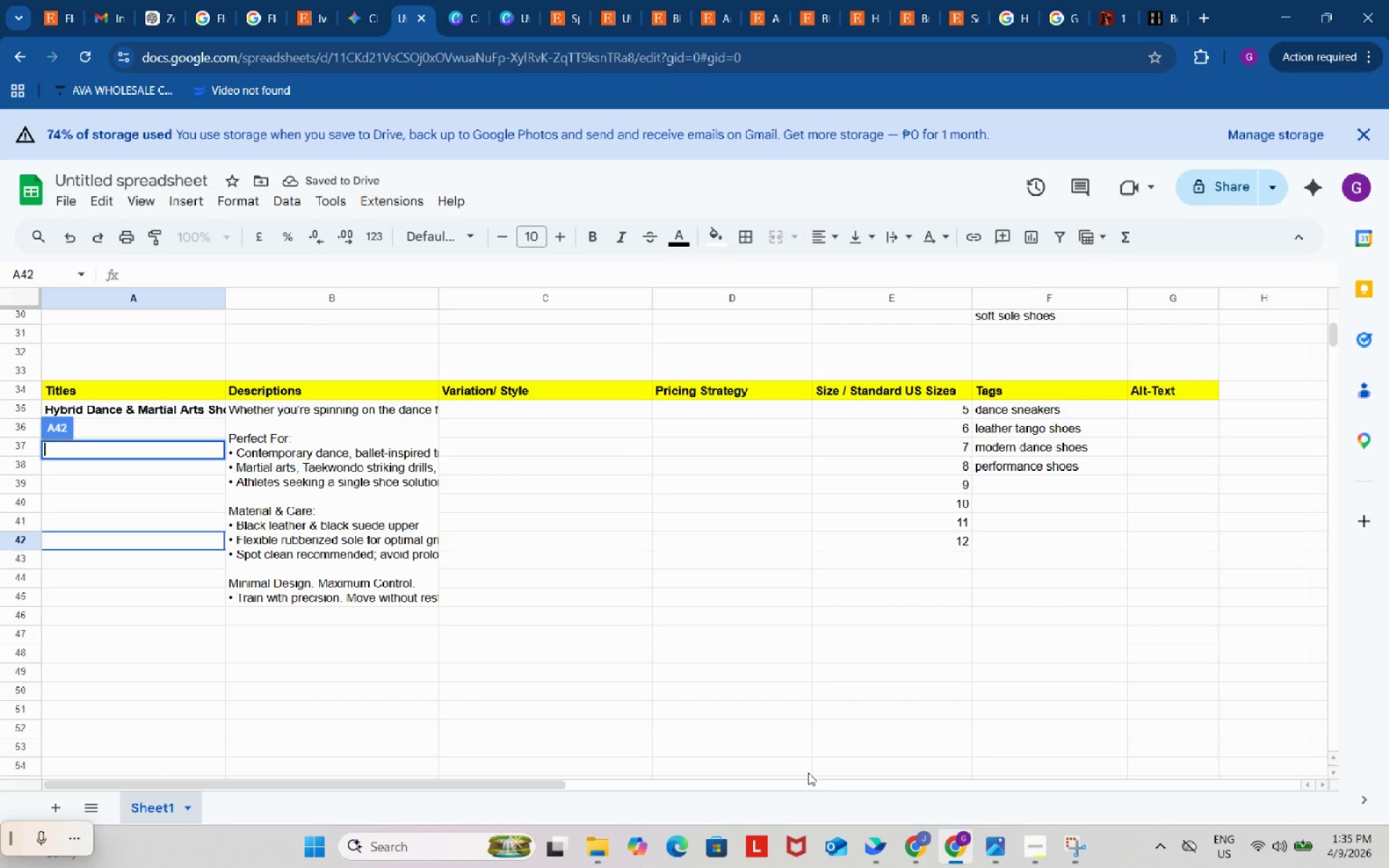 
left_click([919, 848])
 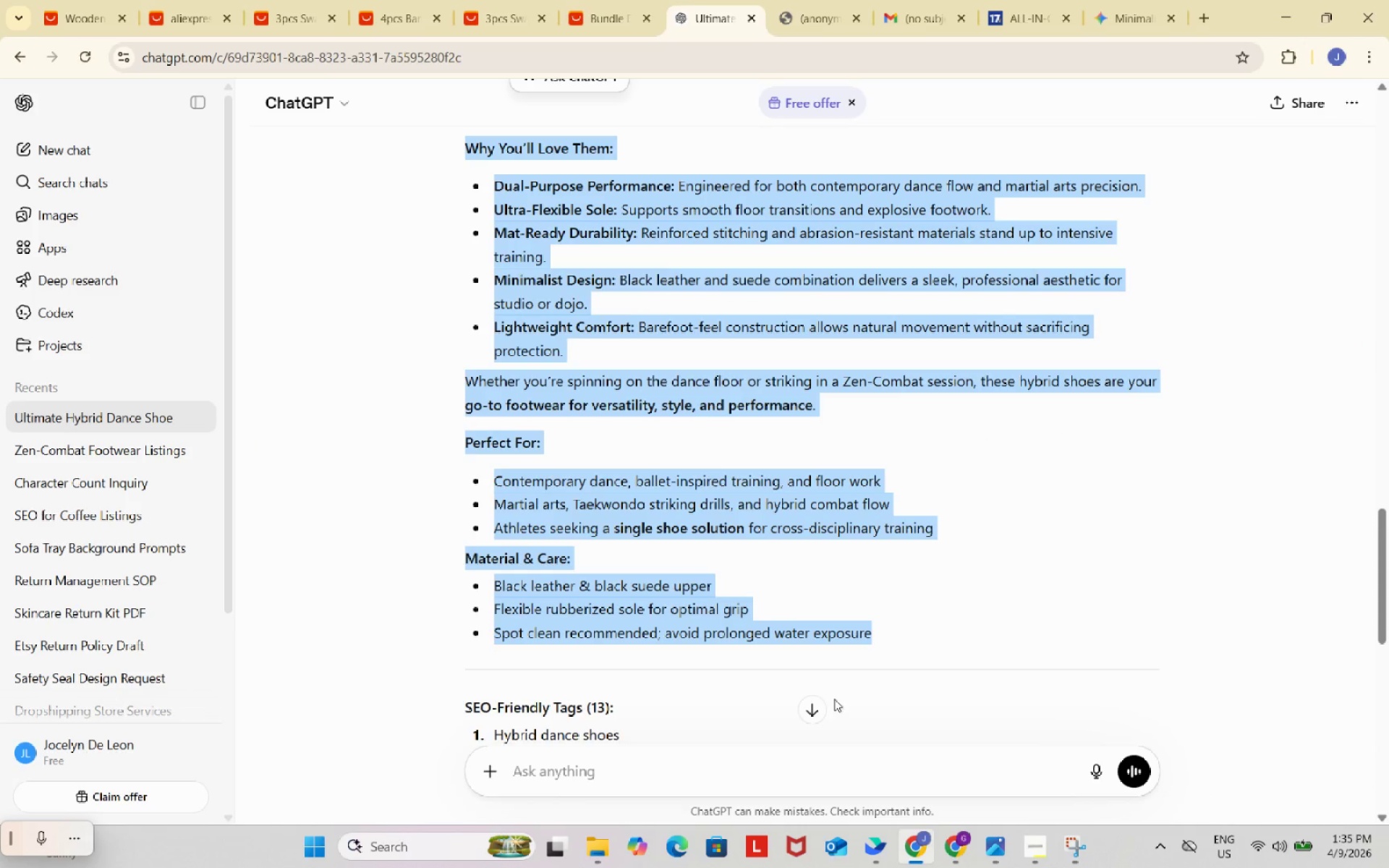 
scroll: coordinate [743, 555], scroll_direction: down, amount: 9.0
 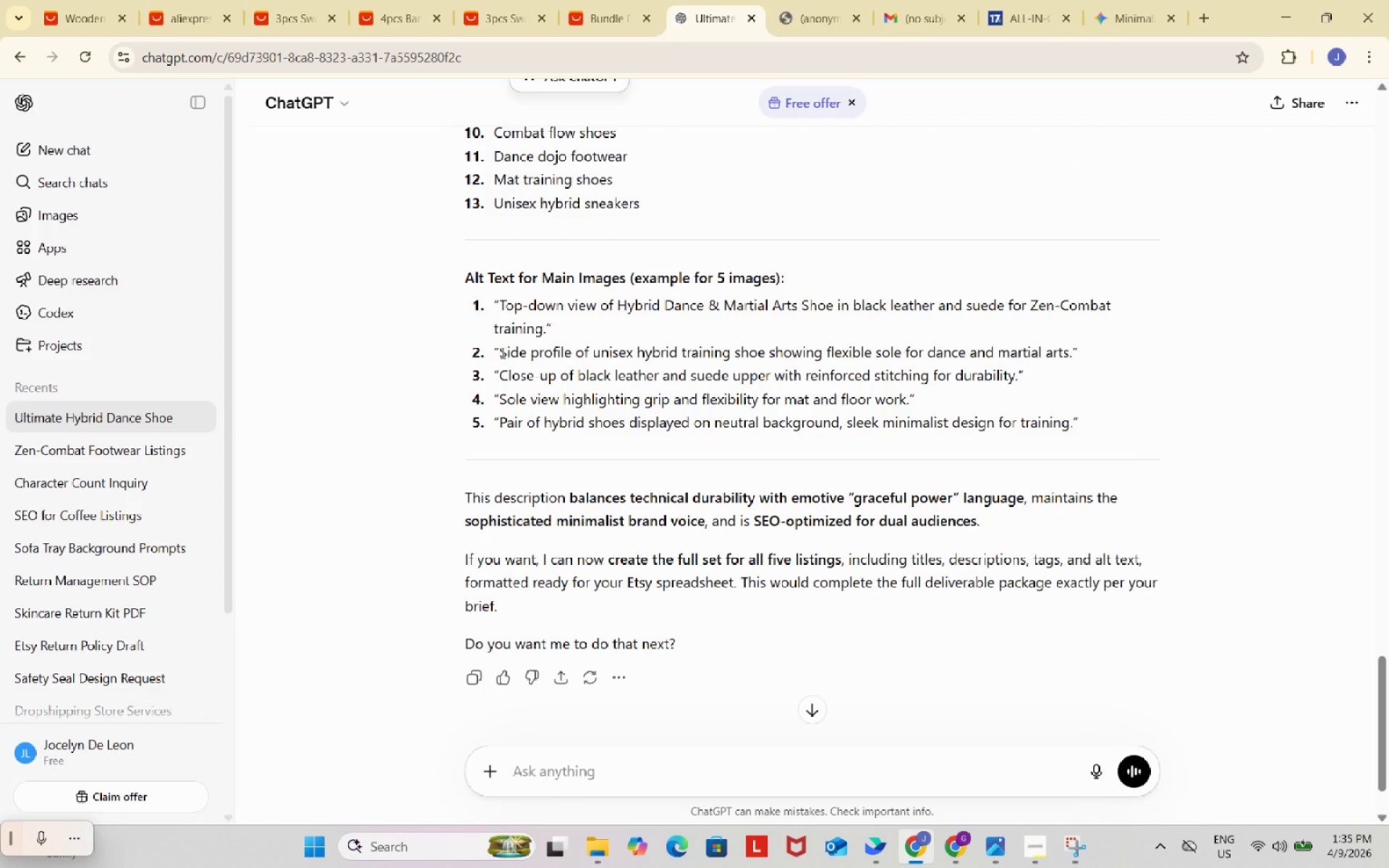 
wait(7.14)
 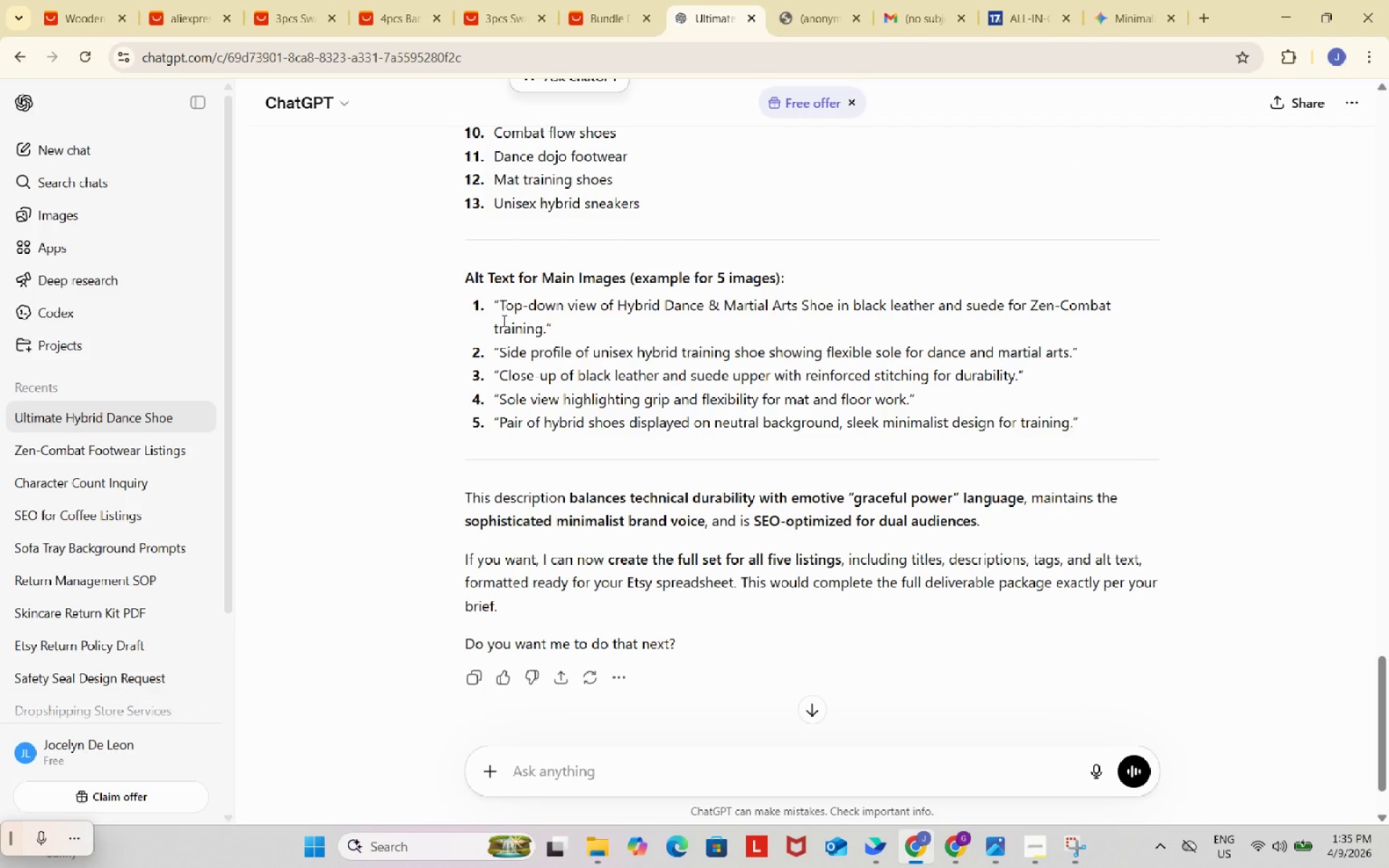 
left_click_drag(start_coordinate=[498, 377], to_coordinate=[1017, 382])
 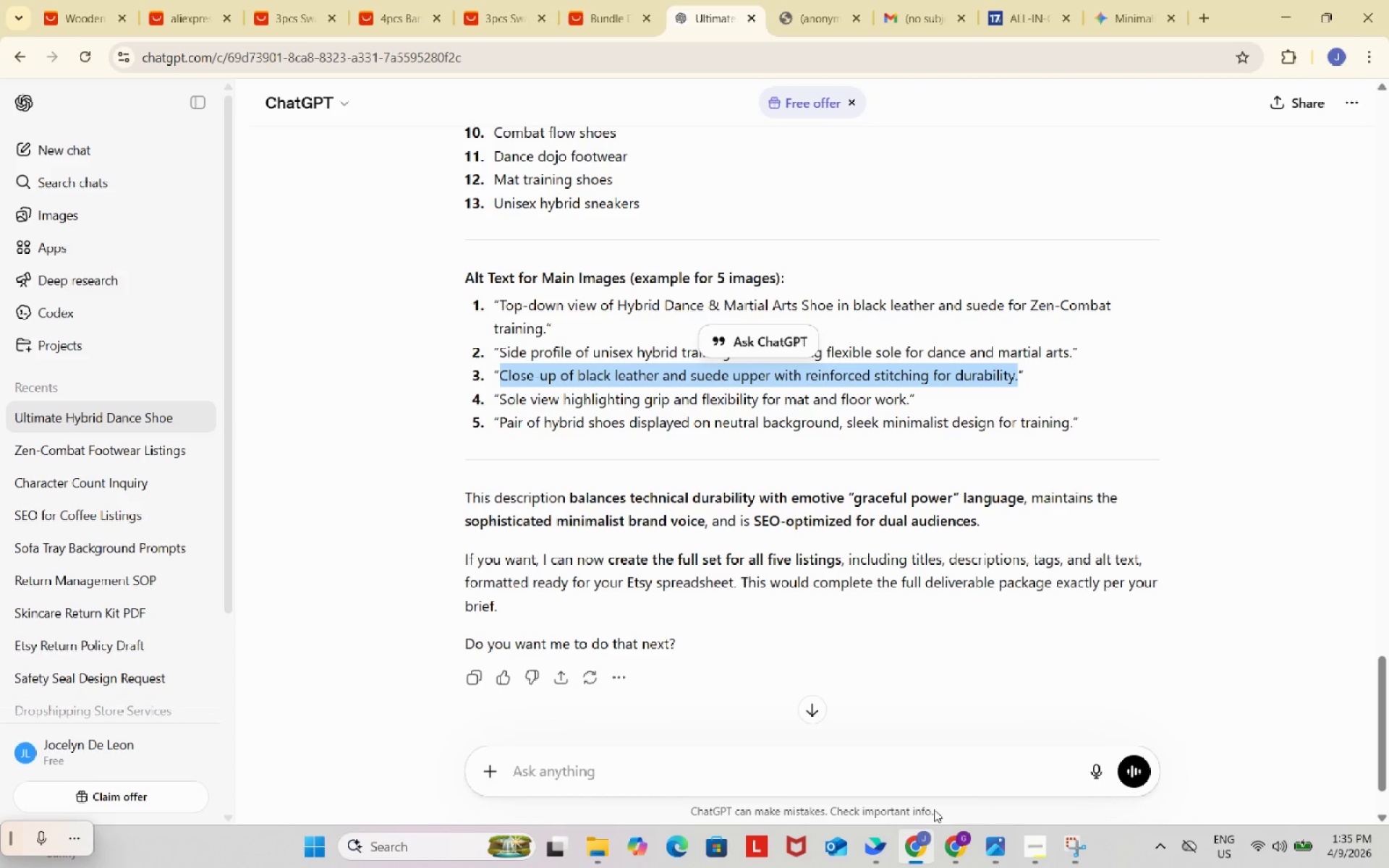 
key(Control+ControlLeft)
 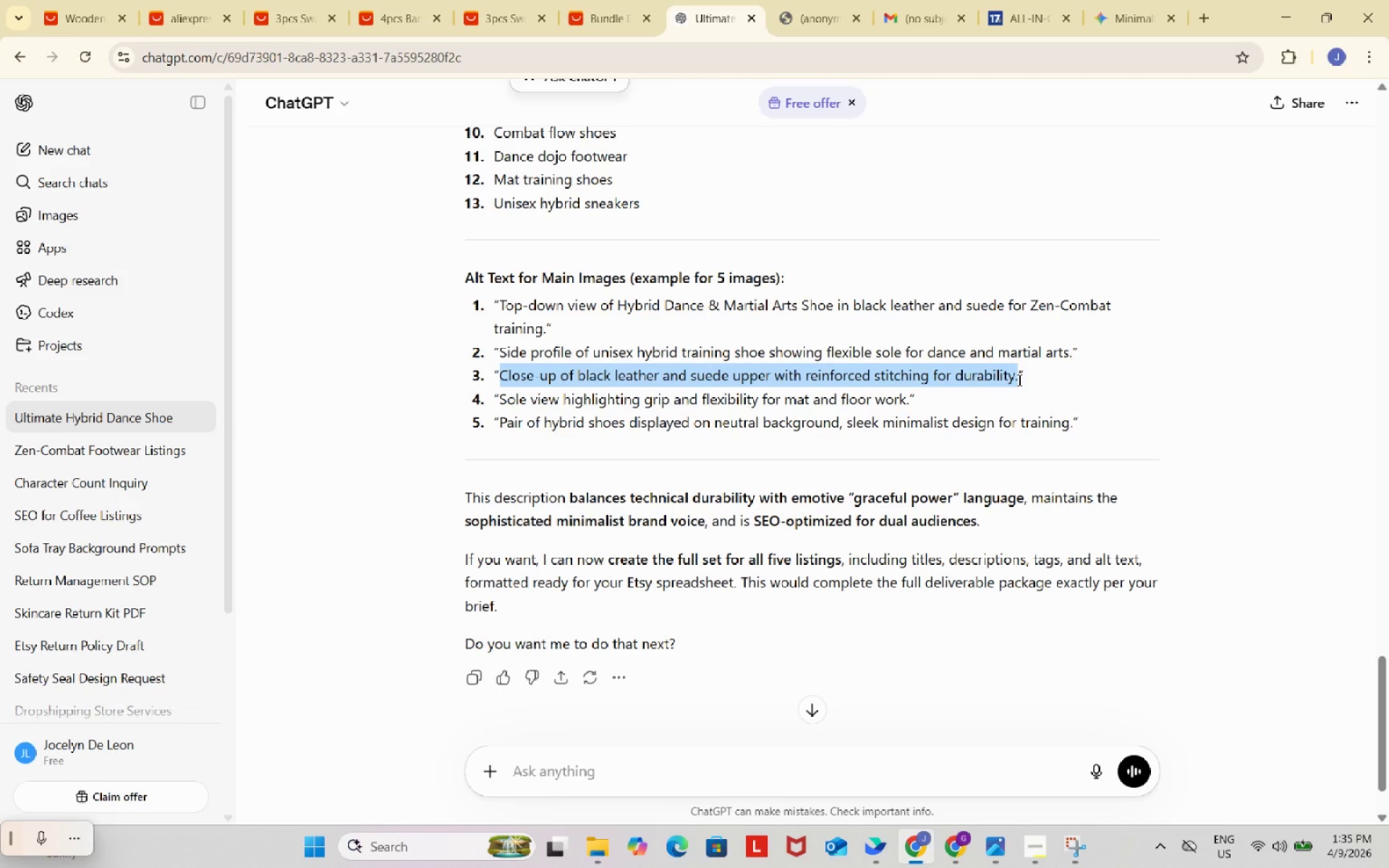 
key(Control+C)
 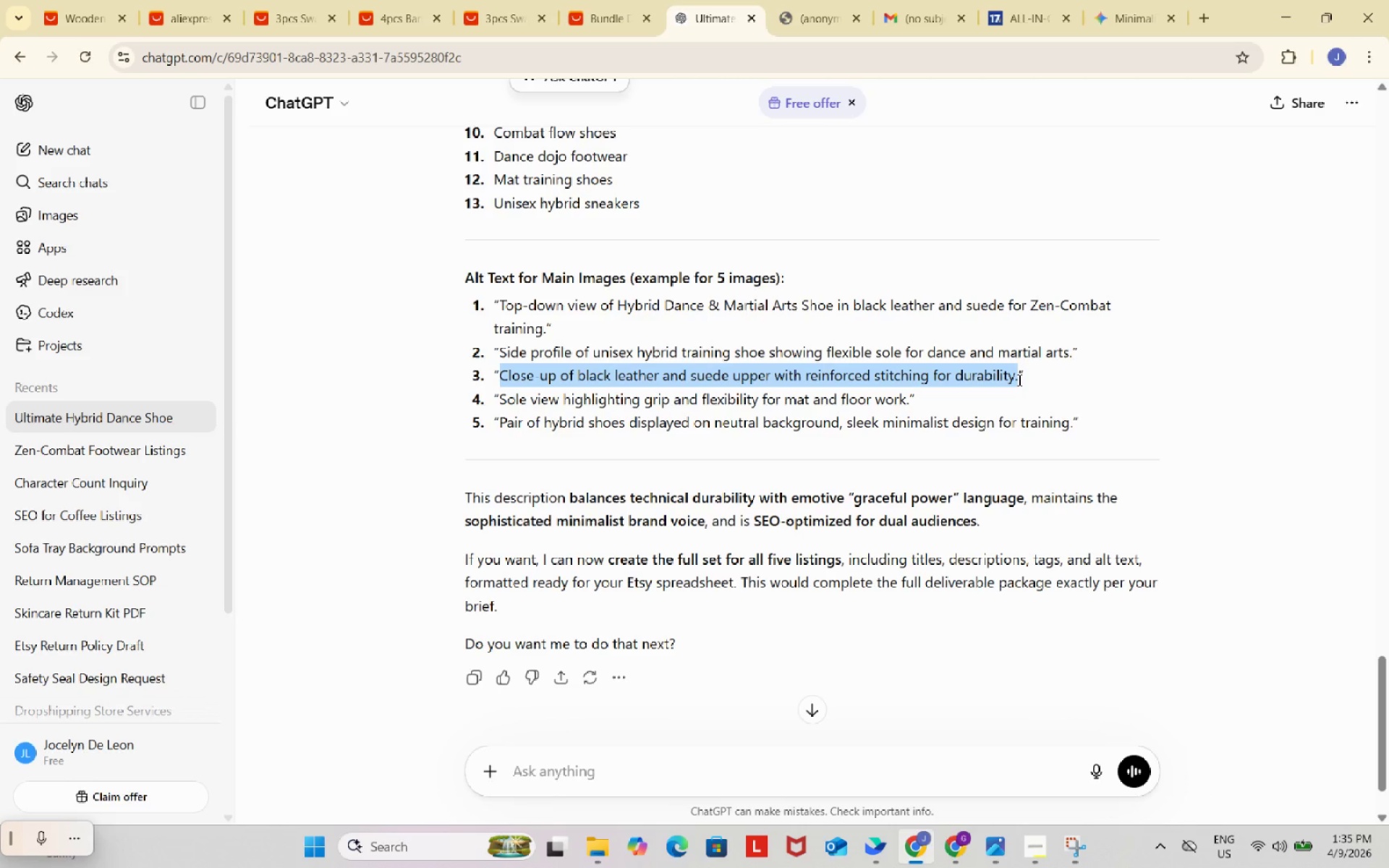 
key(Control+ControlLeft)
 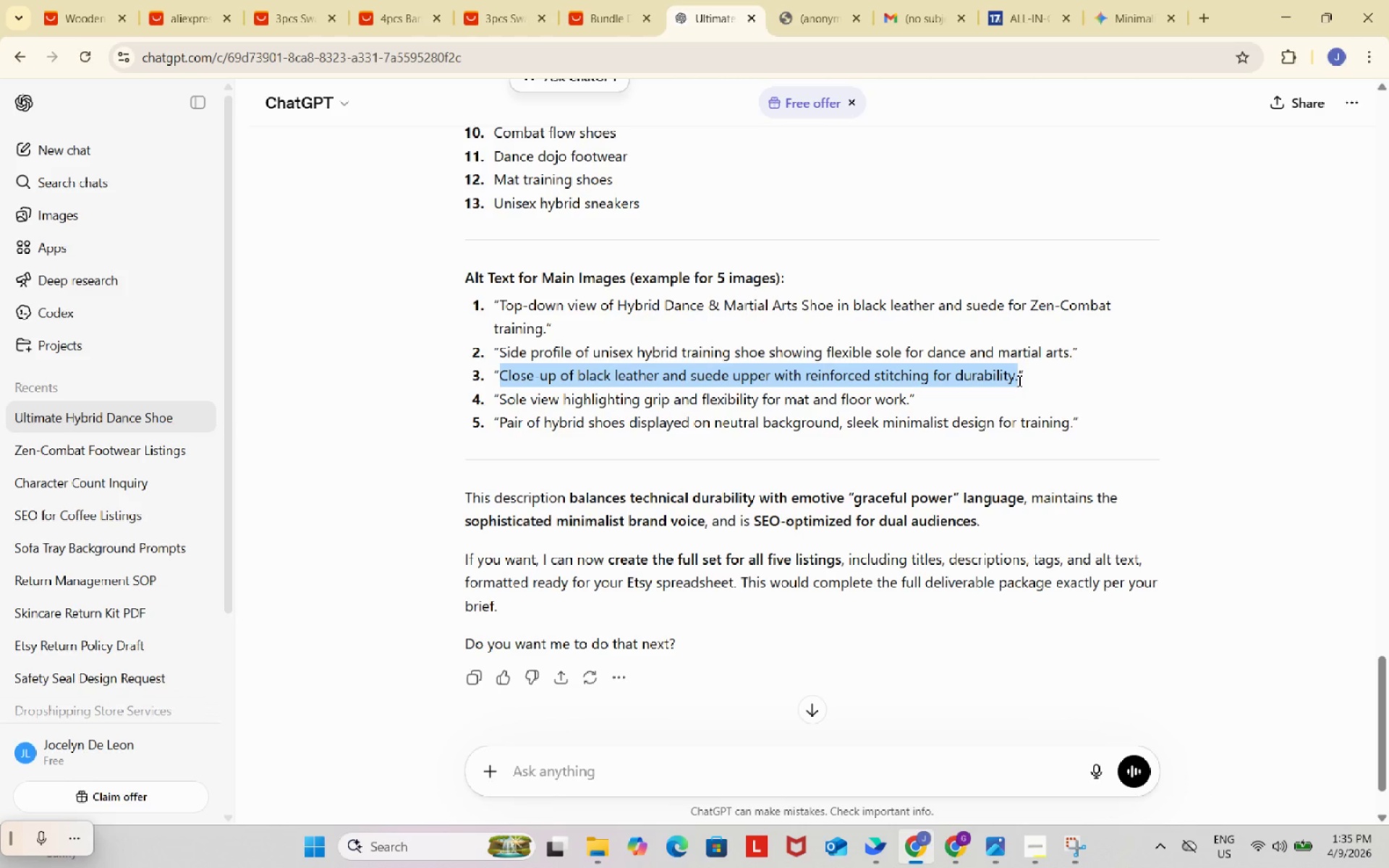 
key(Control+C)
 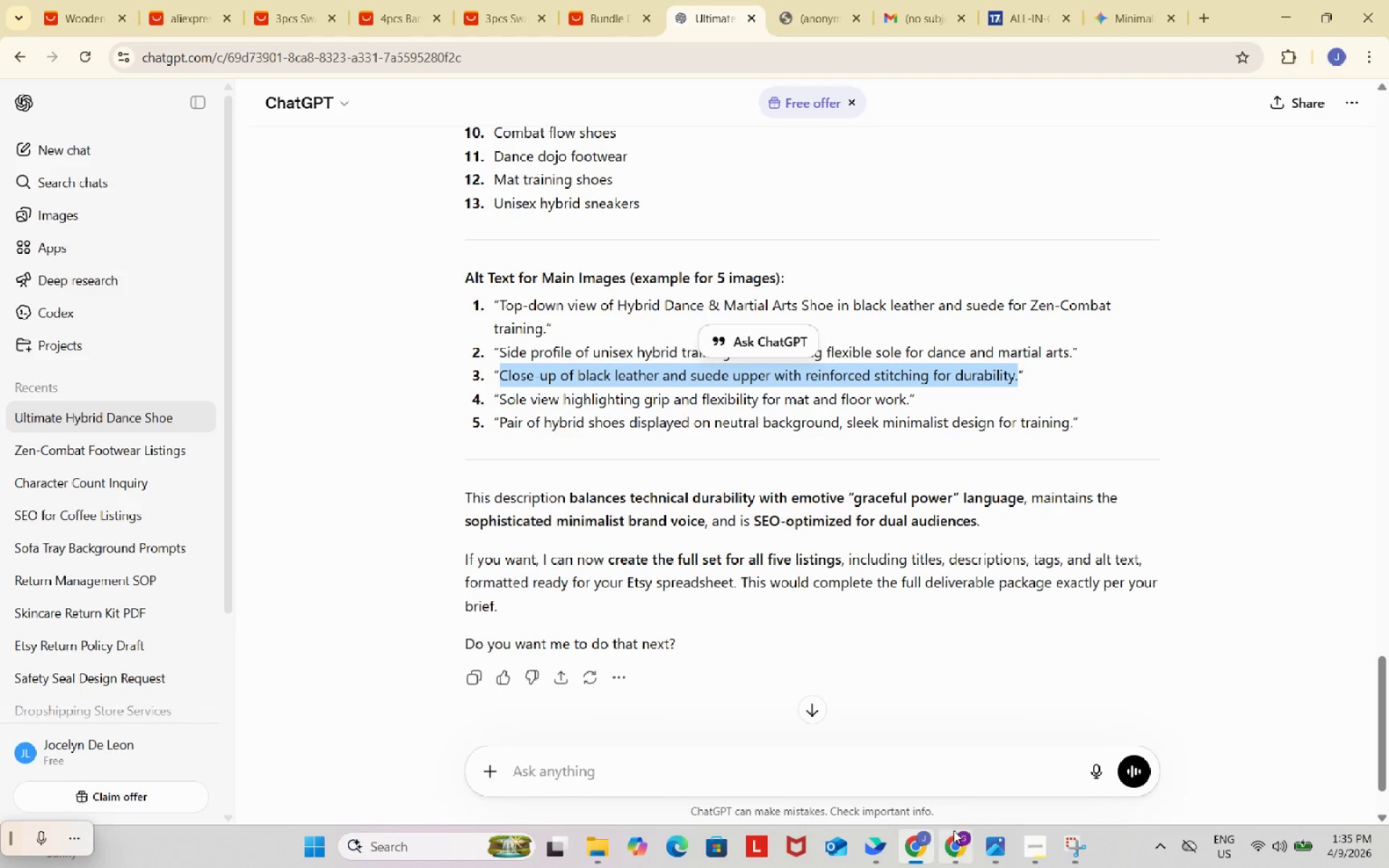 
left_click([956, 832])
 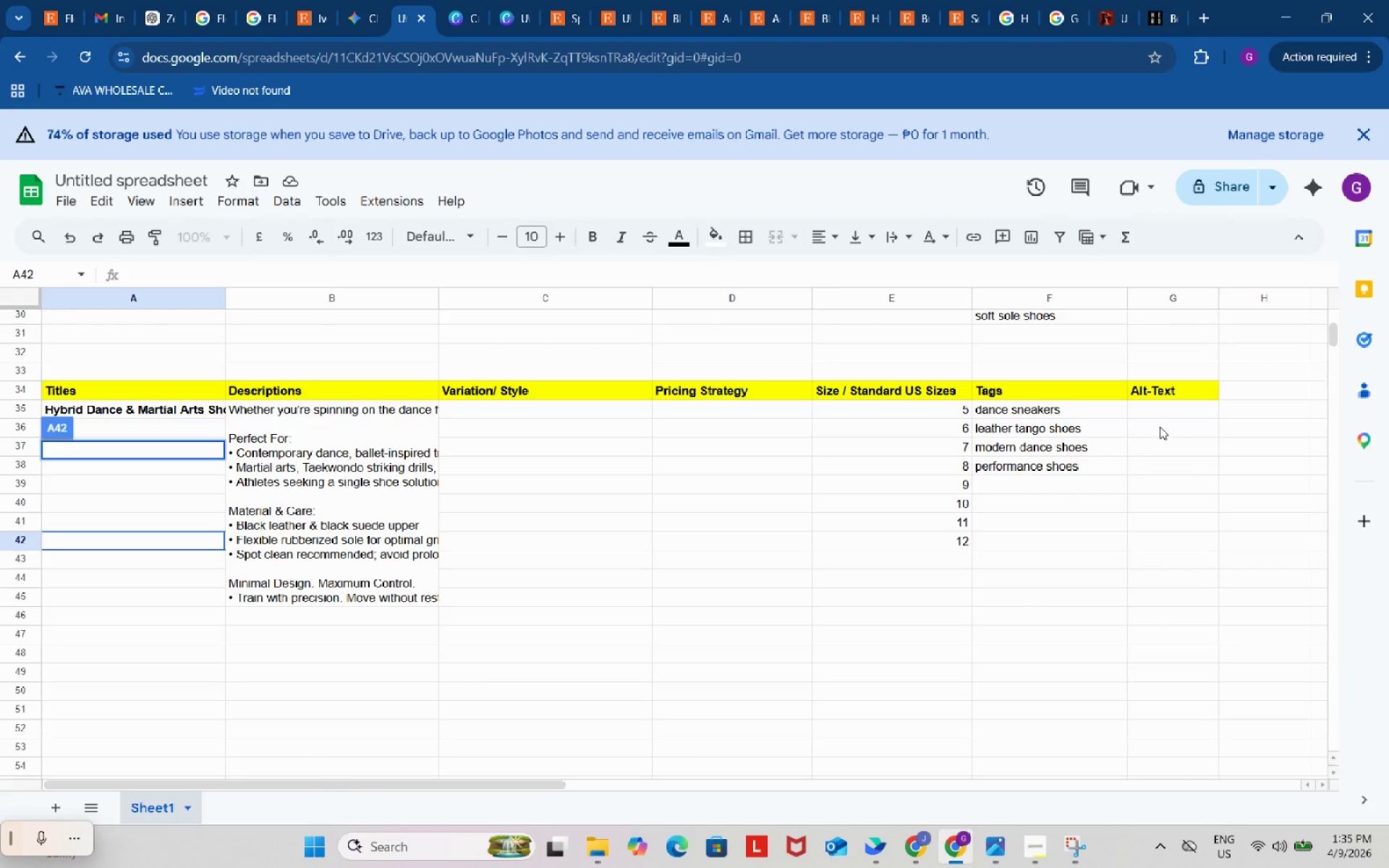 
left_click([1160, 412])
 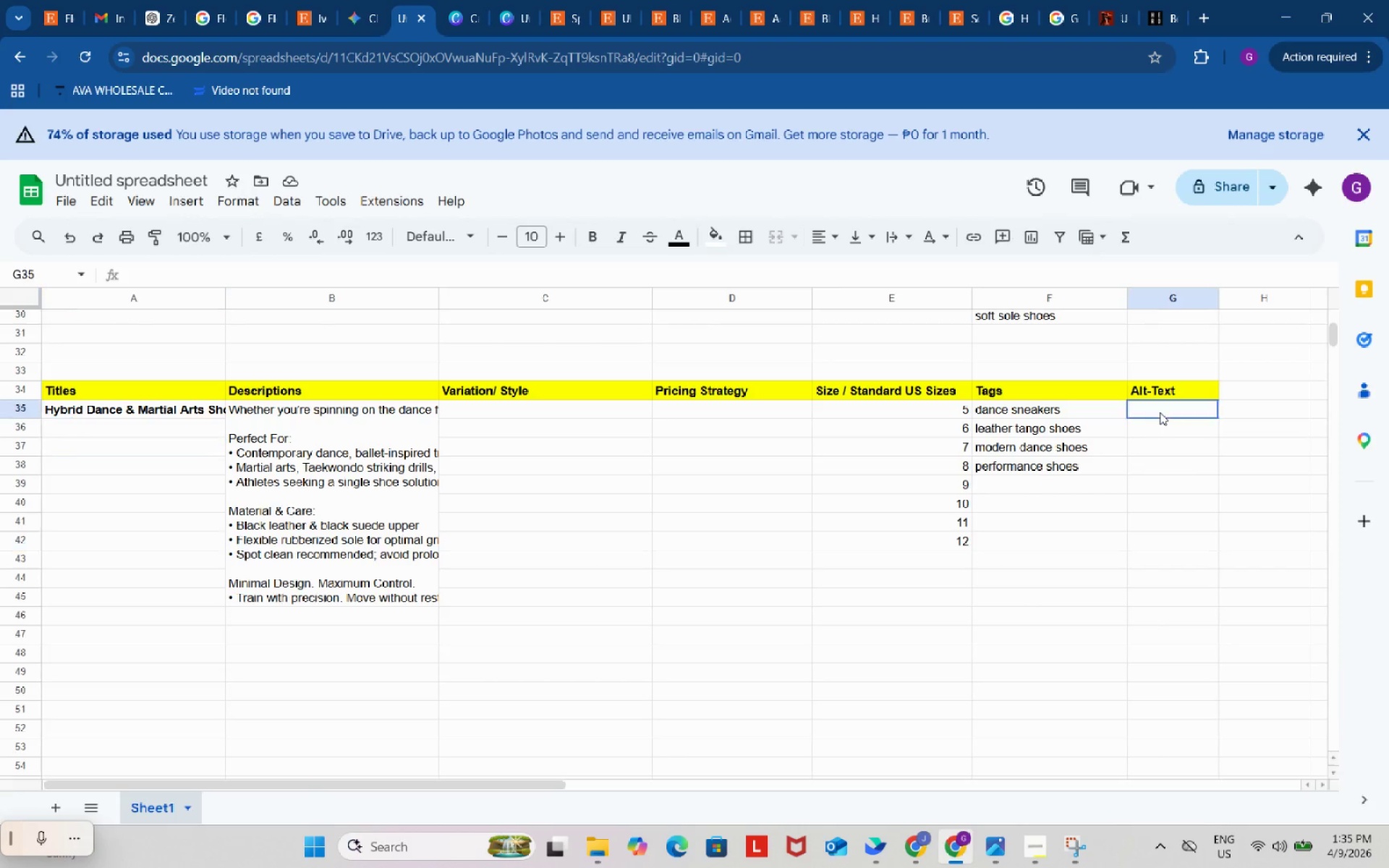 
key(Control+ControlLeft)
 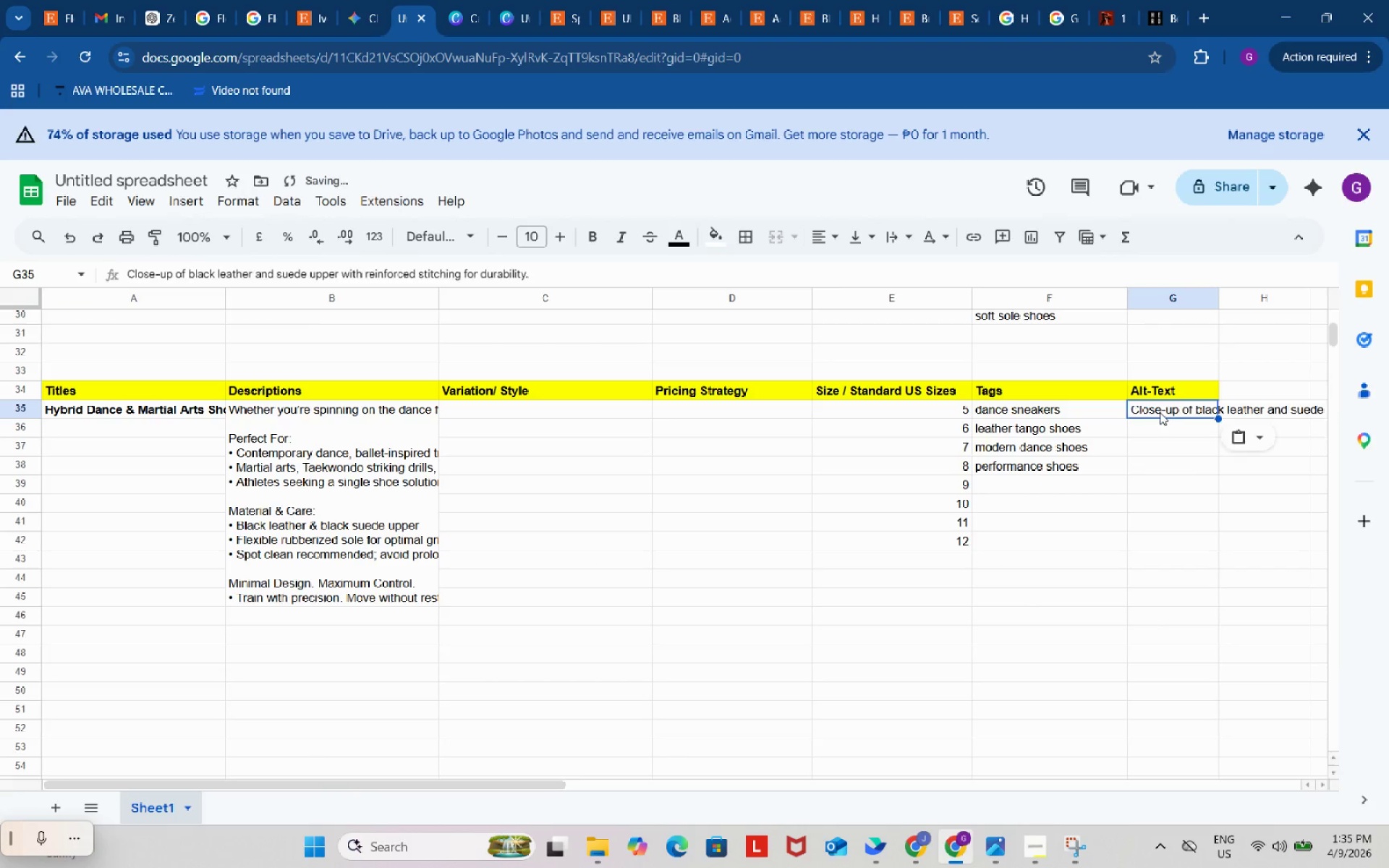 
key(V)
 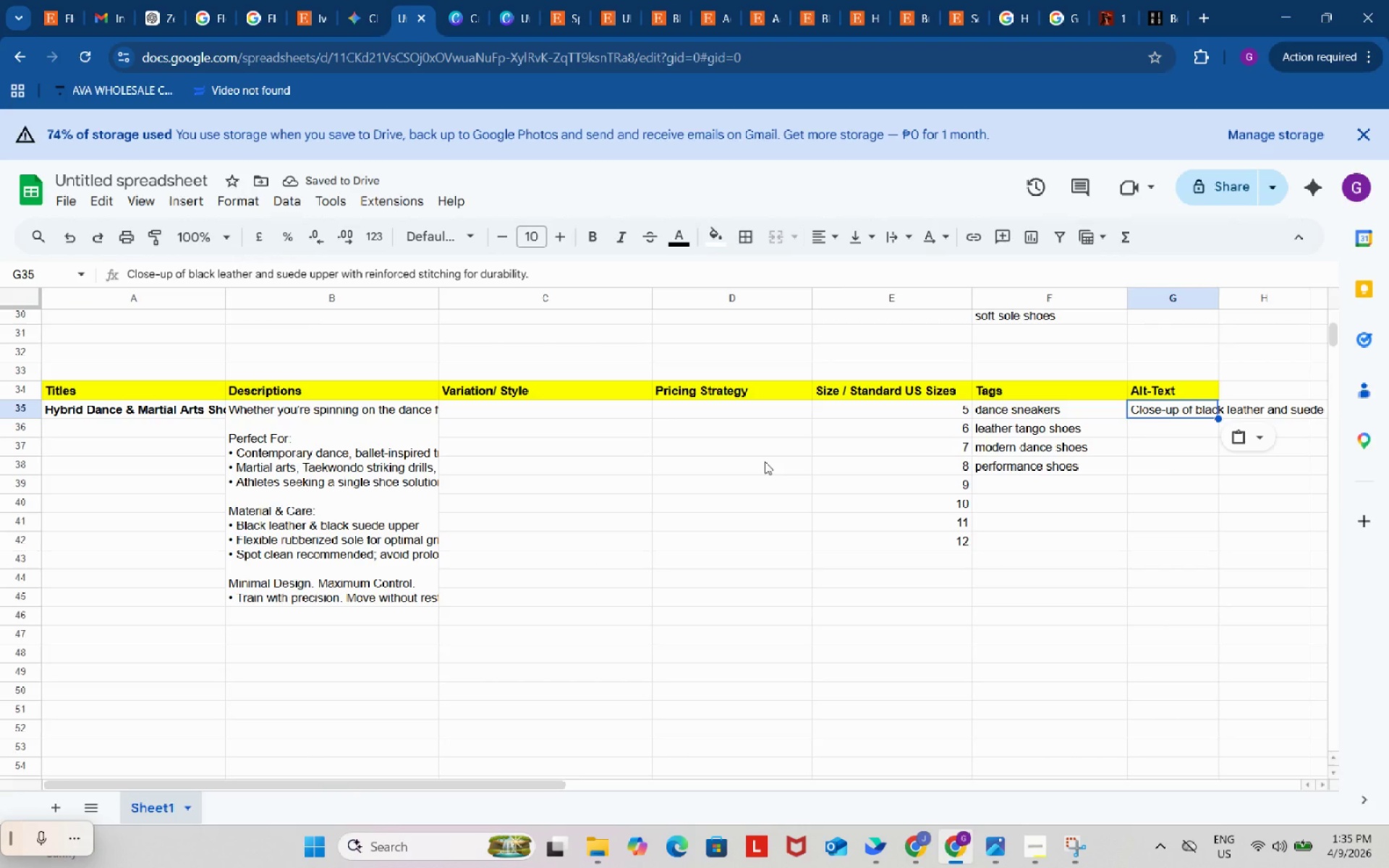 
left_click([917, 853])
 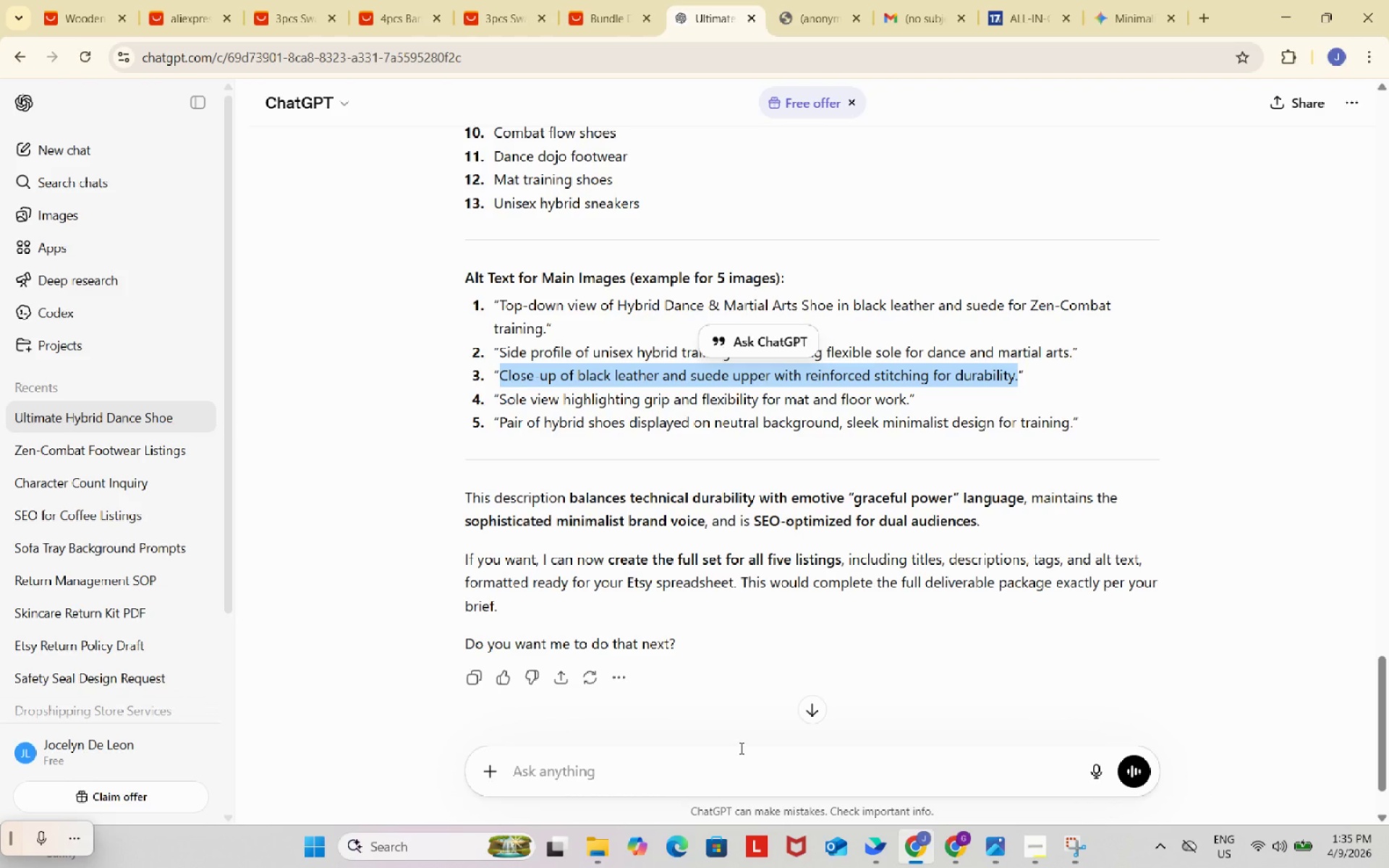 
left_click([737, 773])
 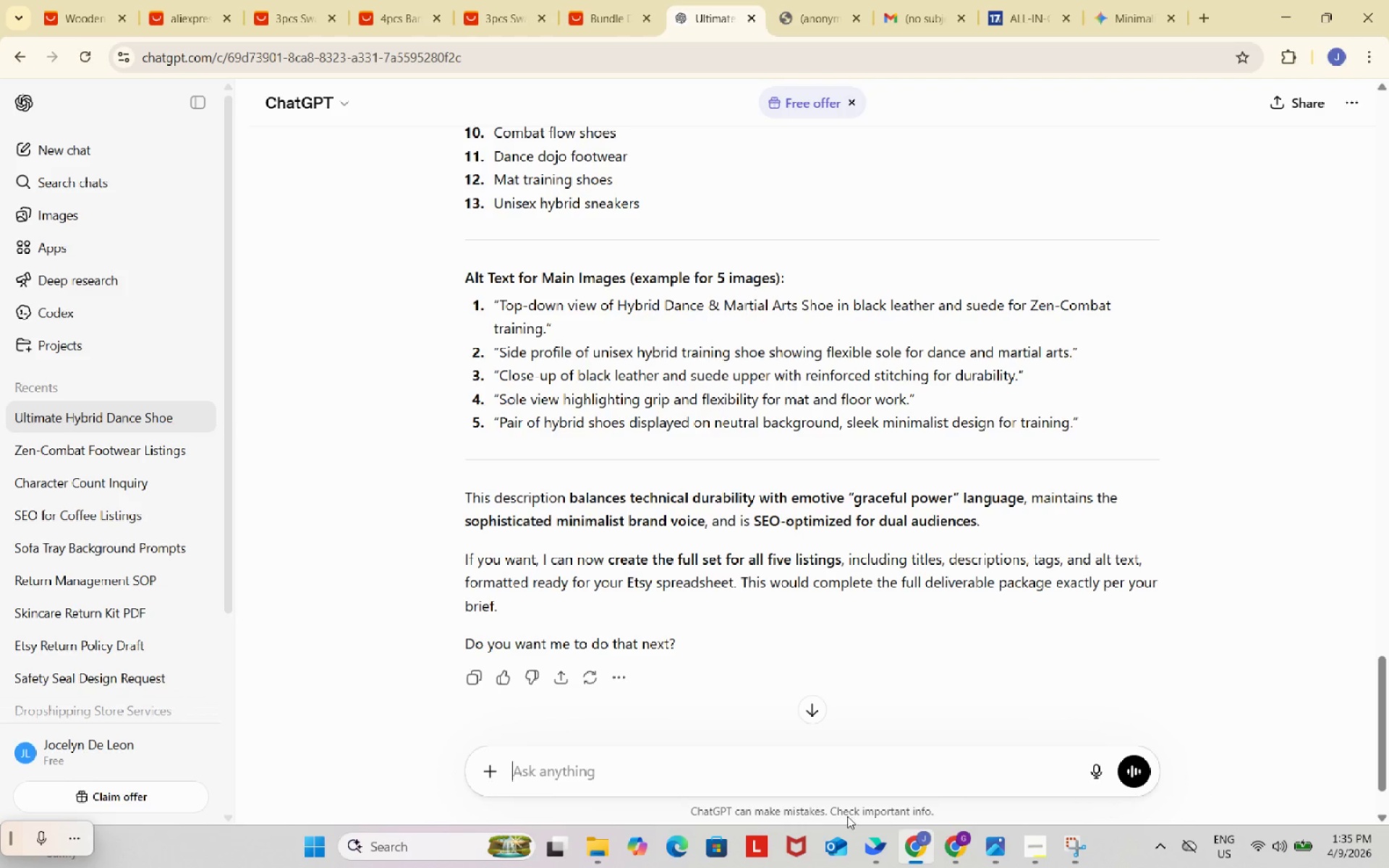 
mouse_move([955, 814])
 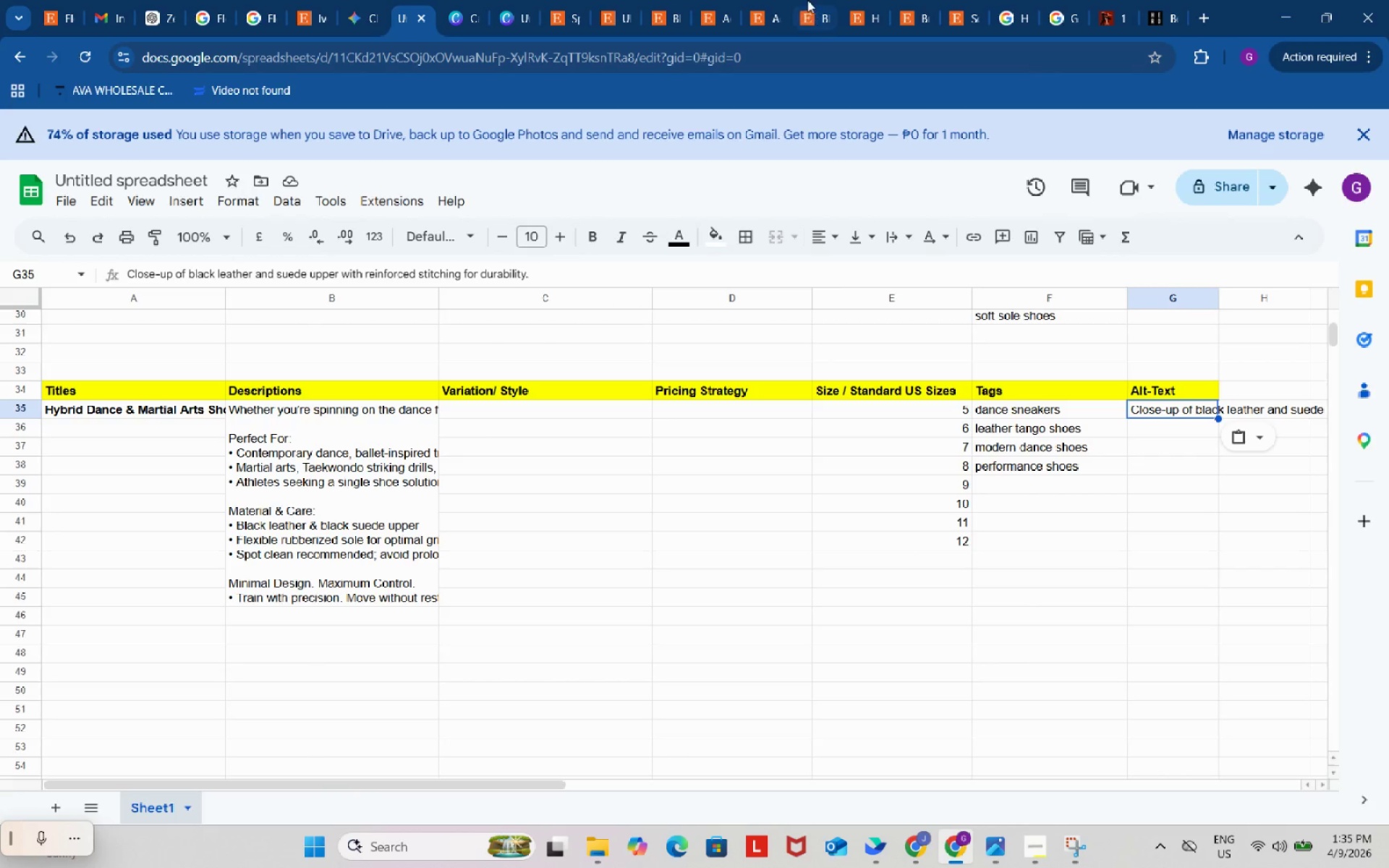 
left_click([807, 0])
 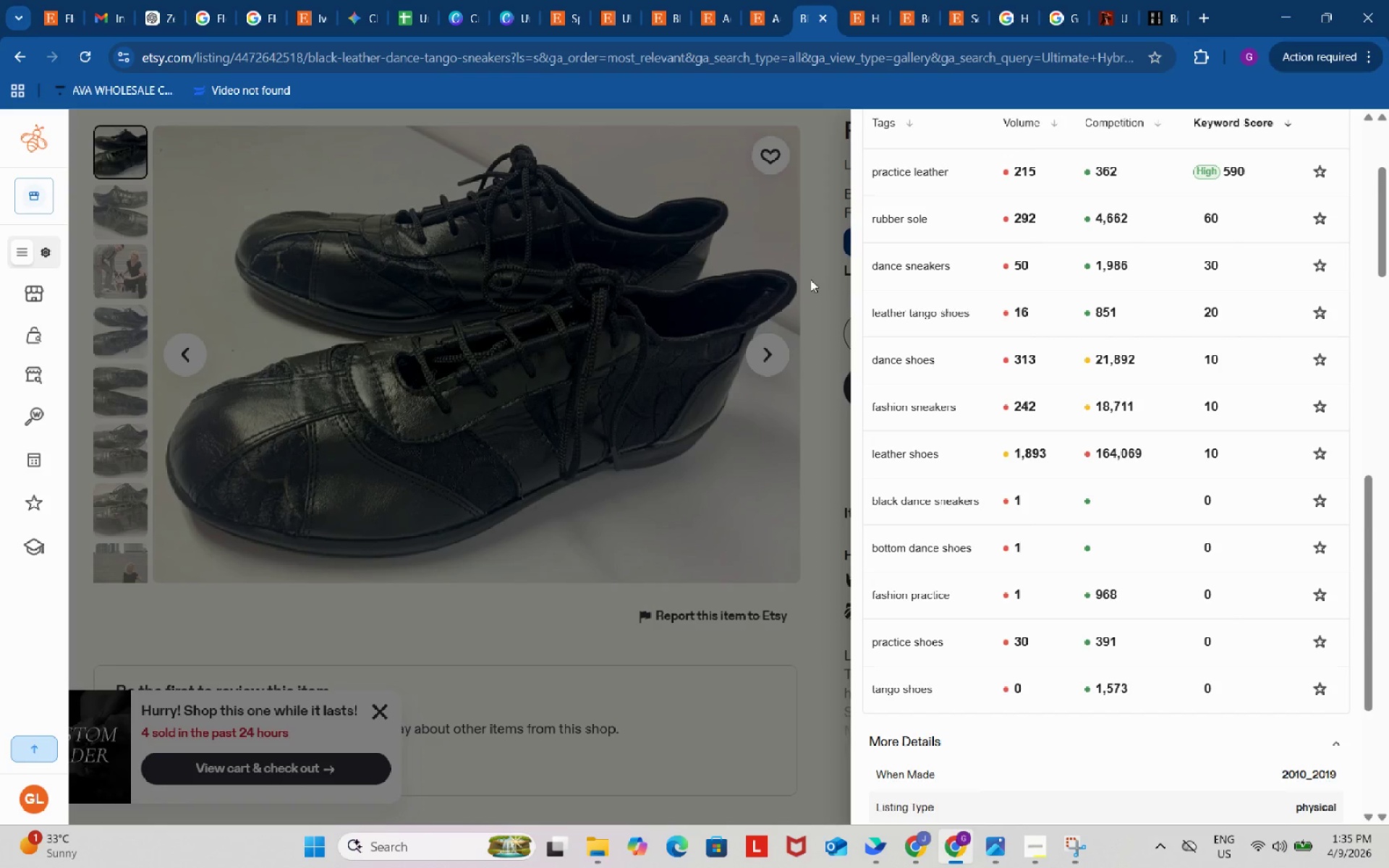 
left_click([817, 250])
 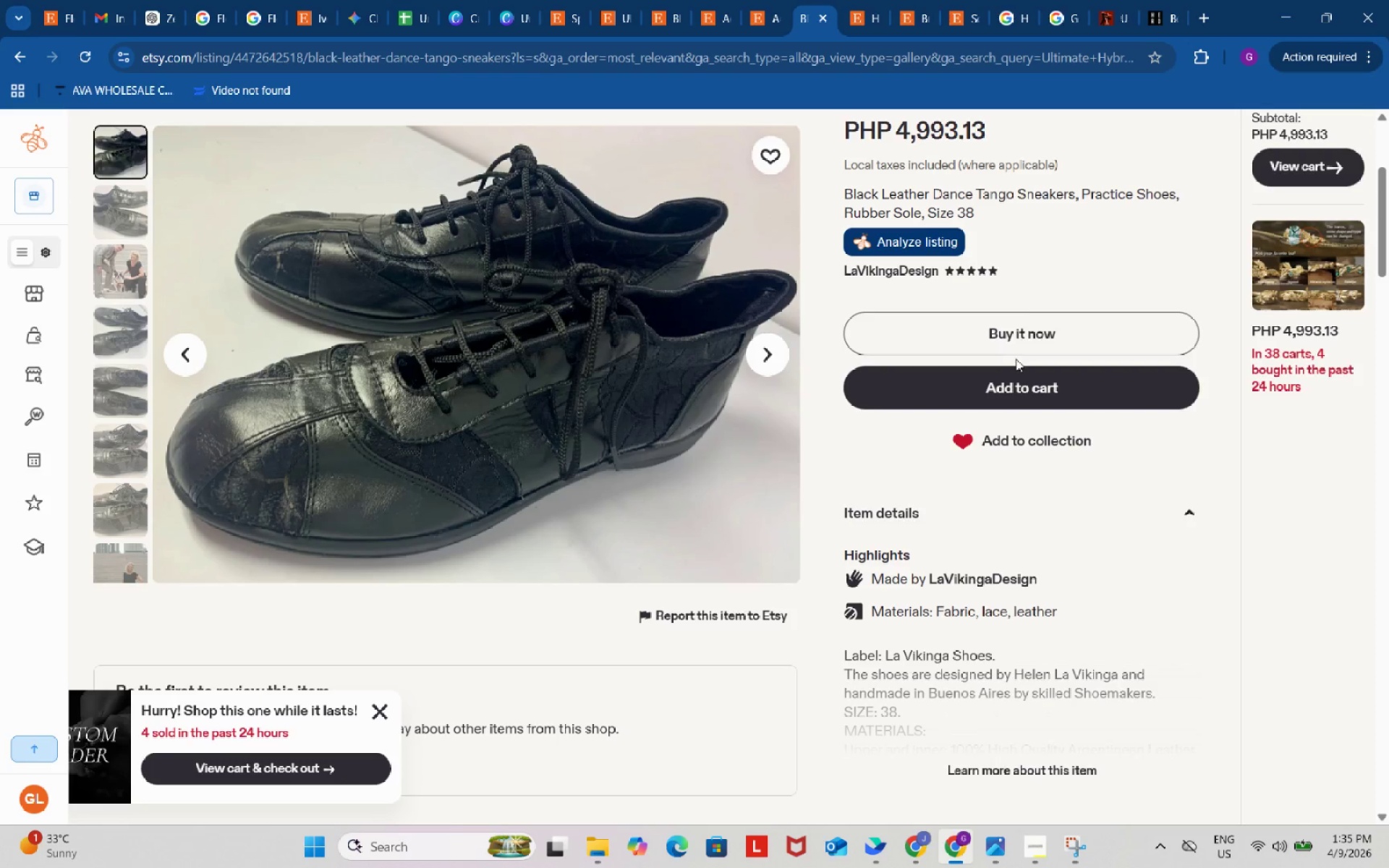 
scroll: coordinate [1016, 359], scroll_direction: up, amount: 1.0
 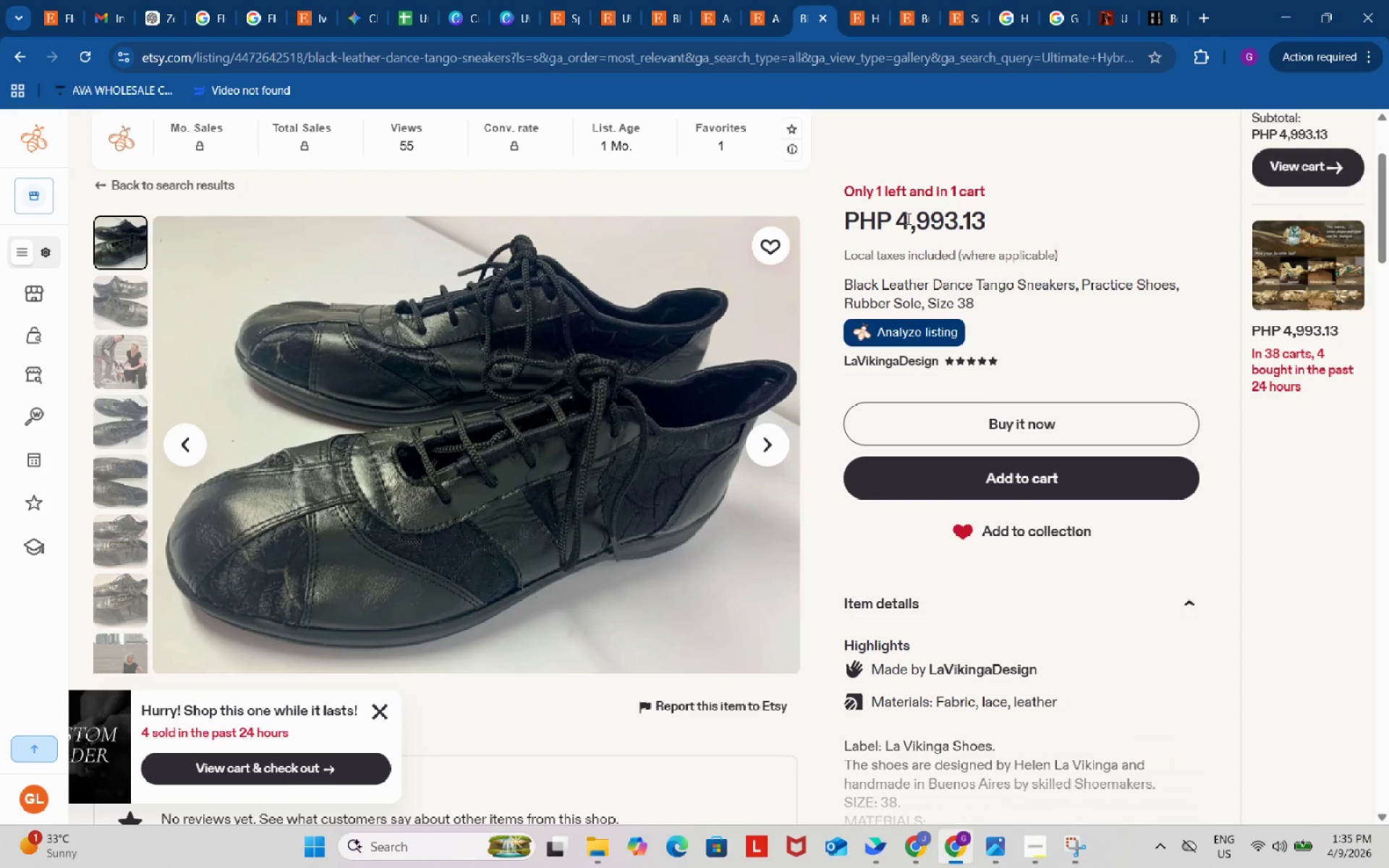 
left_click_drag(start_coordinate=[894, 220], to_coordinate=[989, 220])
 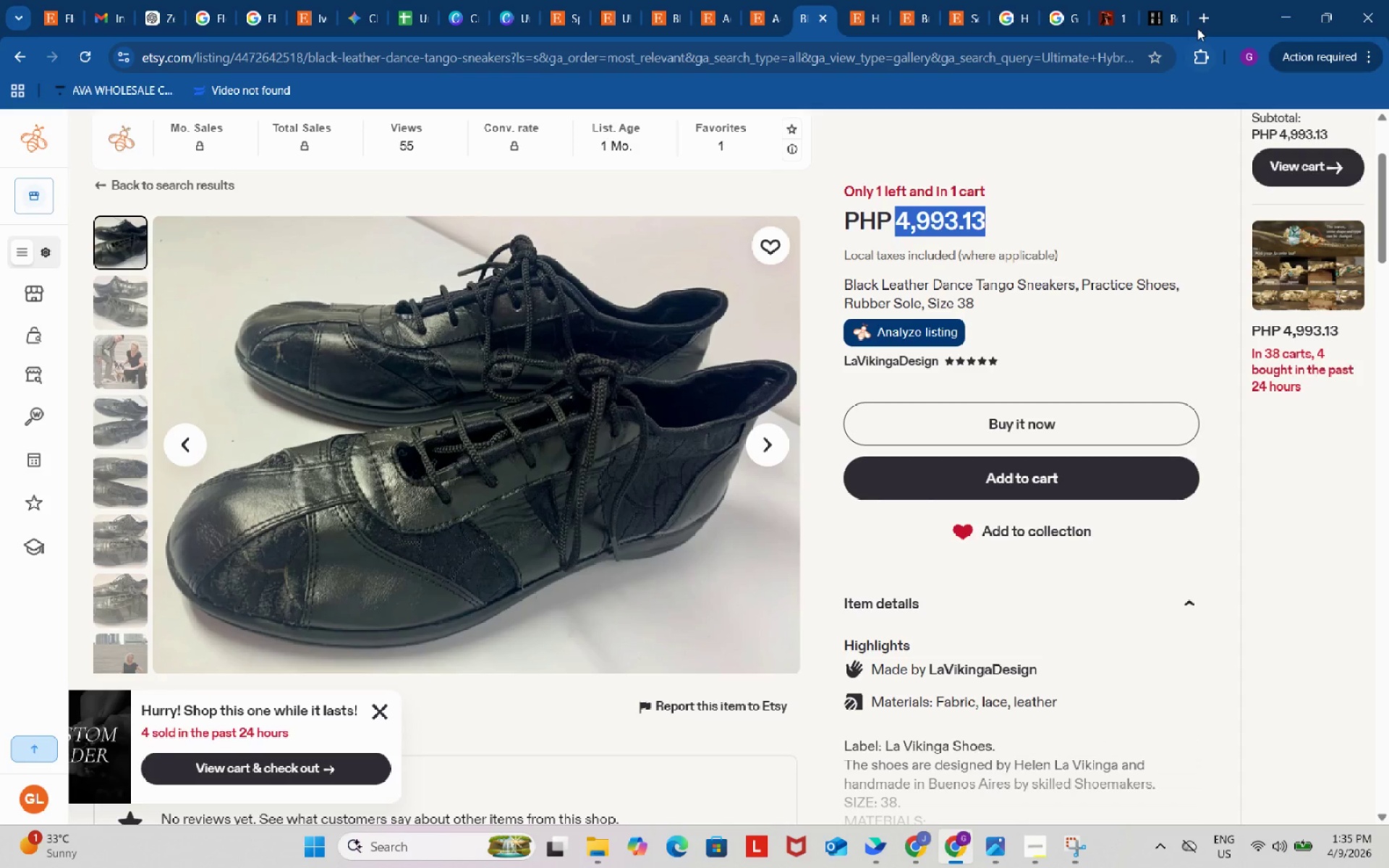 
key(Control+ControlLeft)
 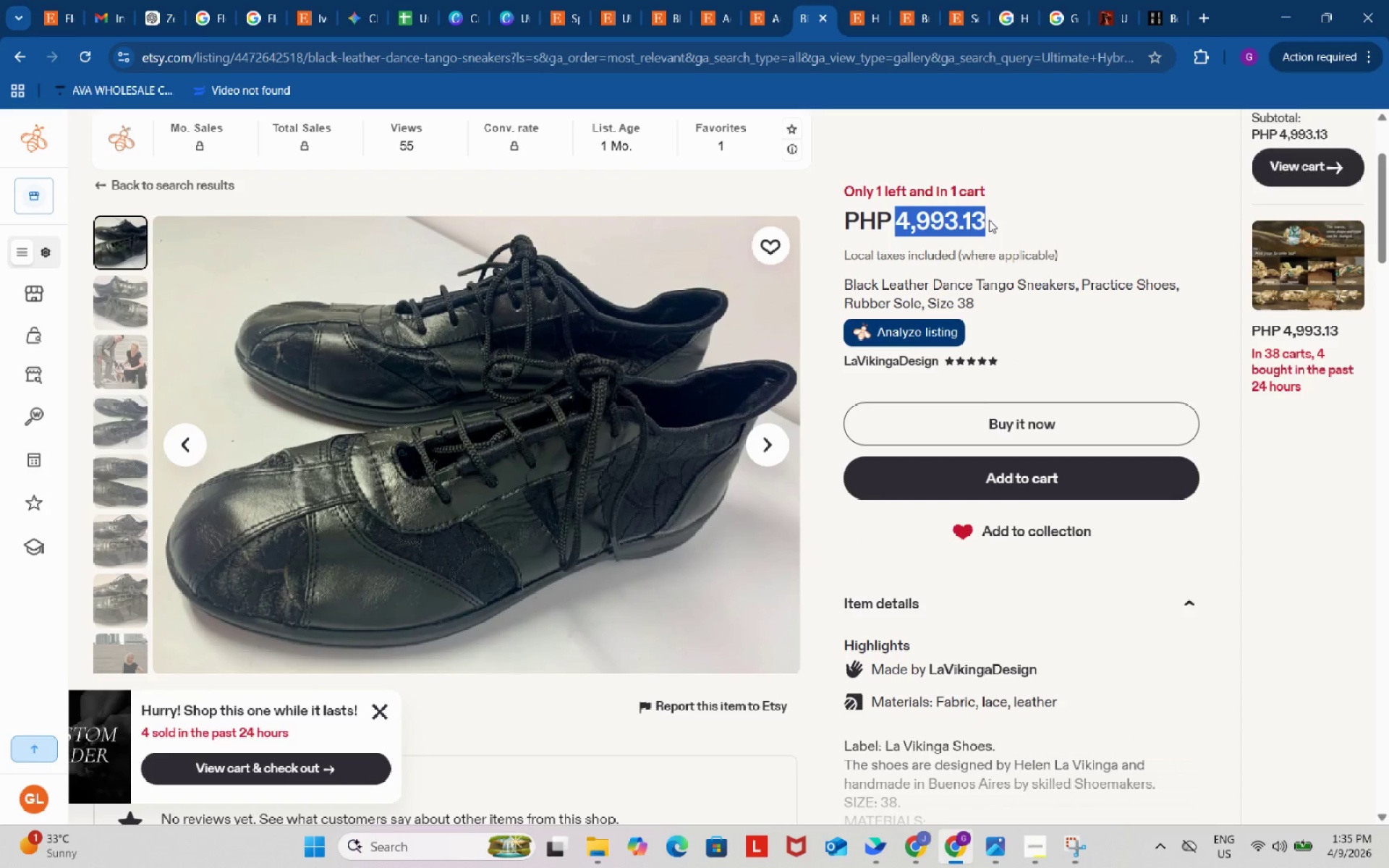 
key(Control+C)
 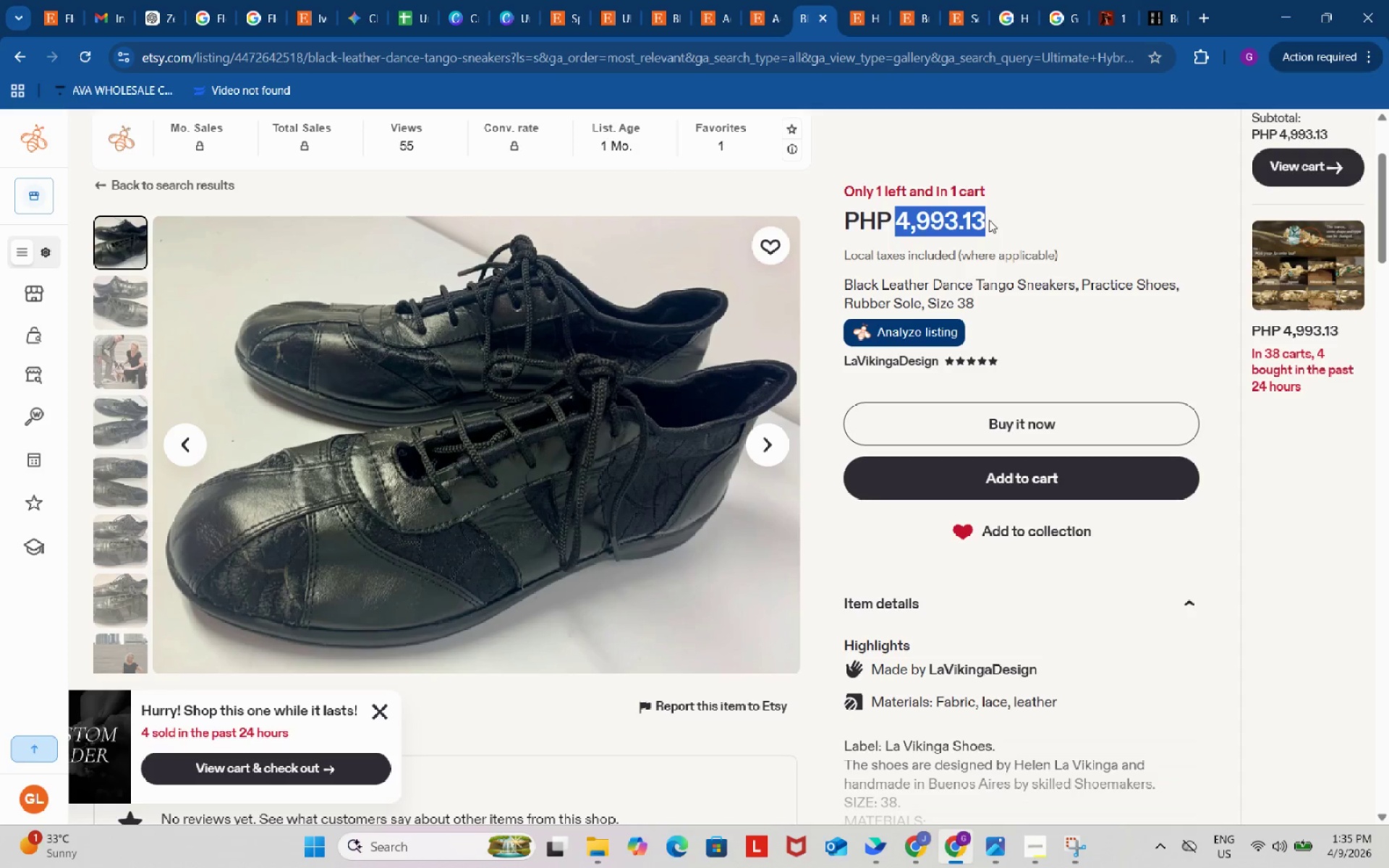 
key(Control+ControlLeft)
 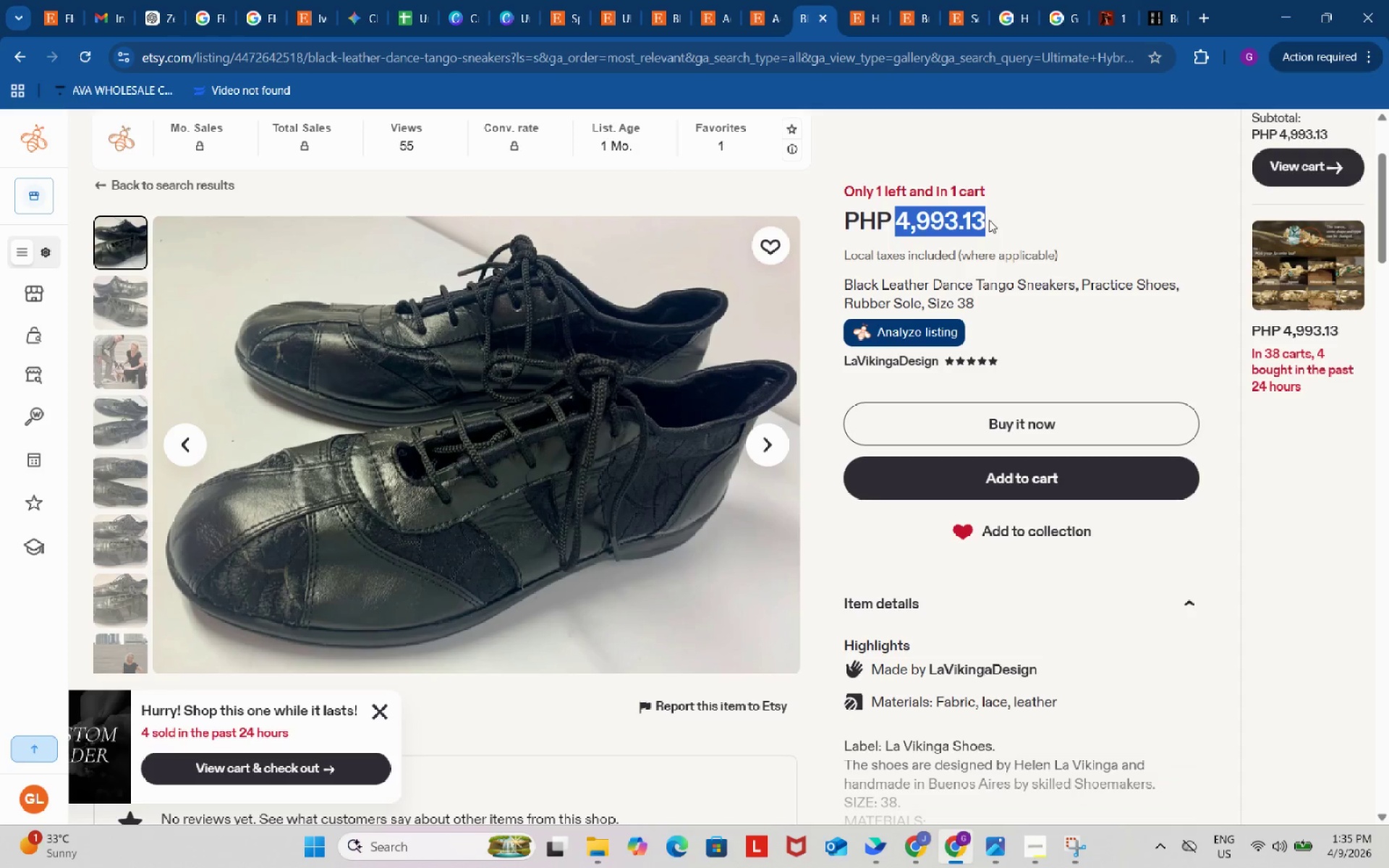 
key(Control+C)
 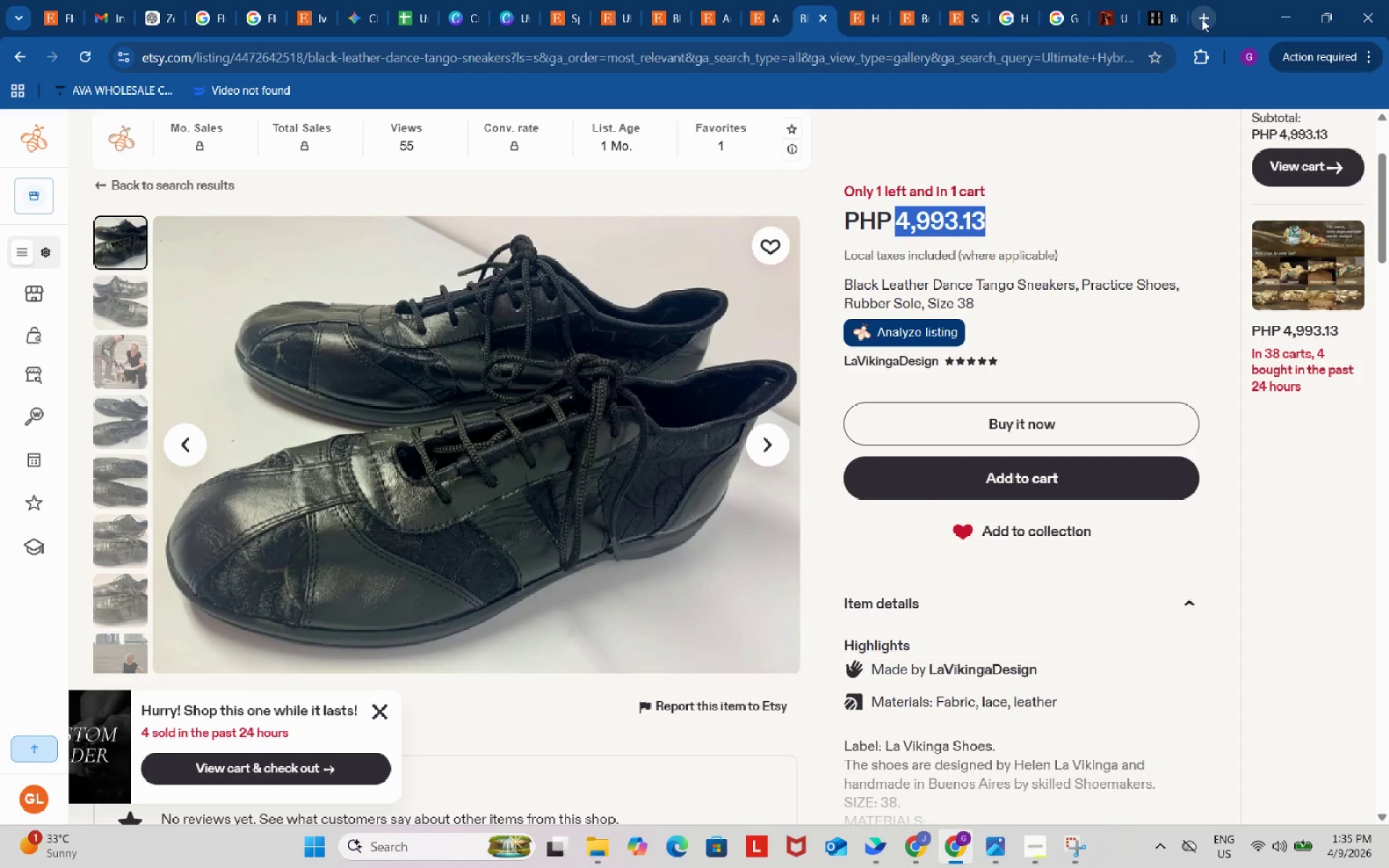 
left_click([1204, 15])
 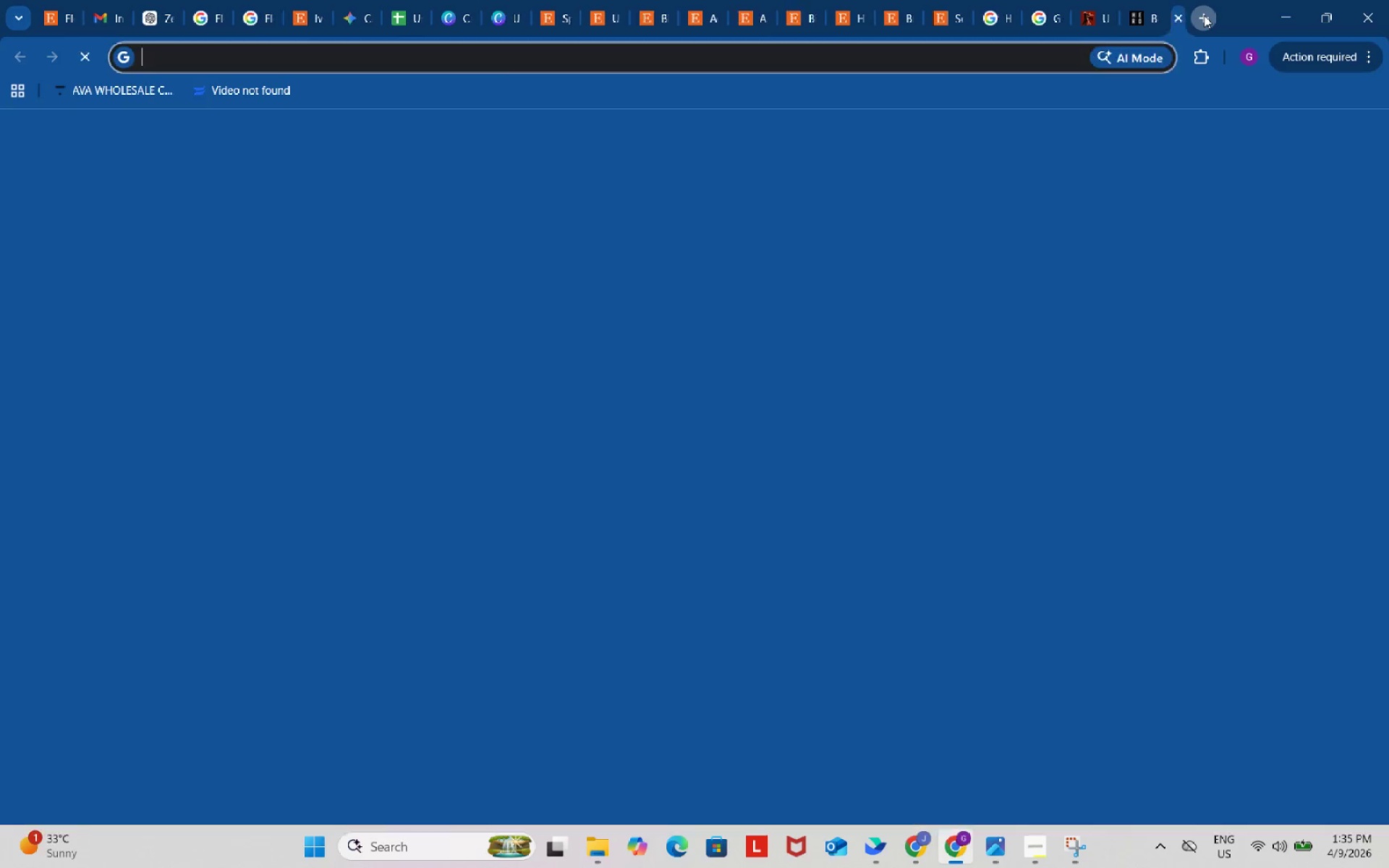 
key(Control+ControlLeft)
 